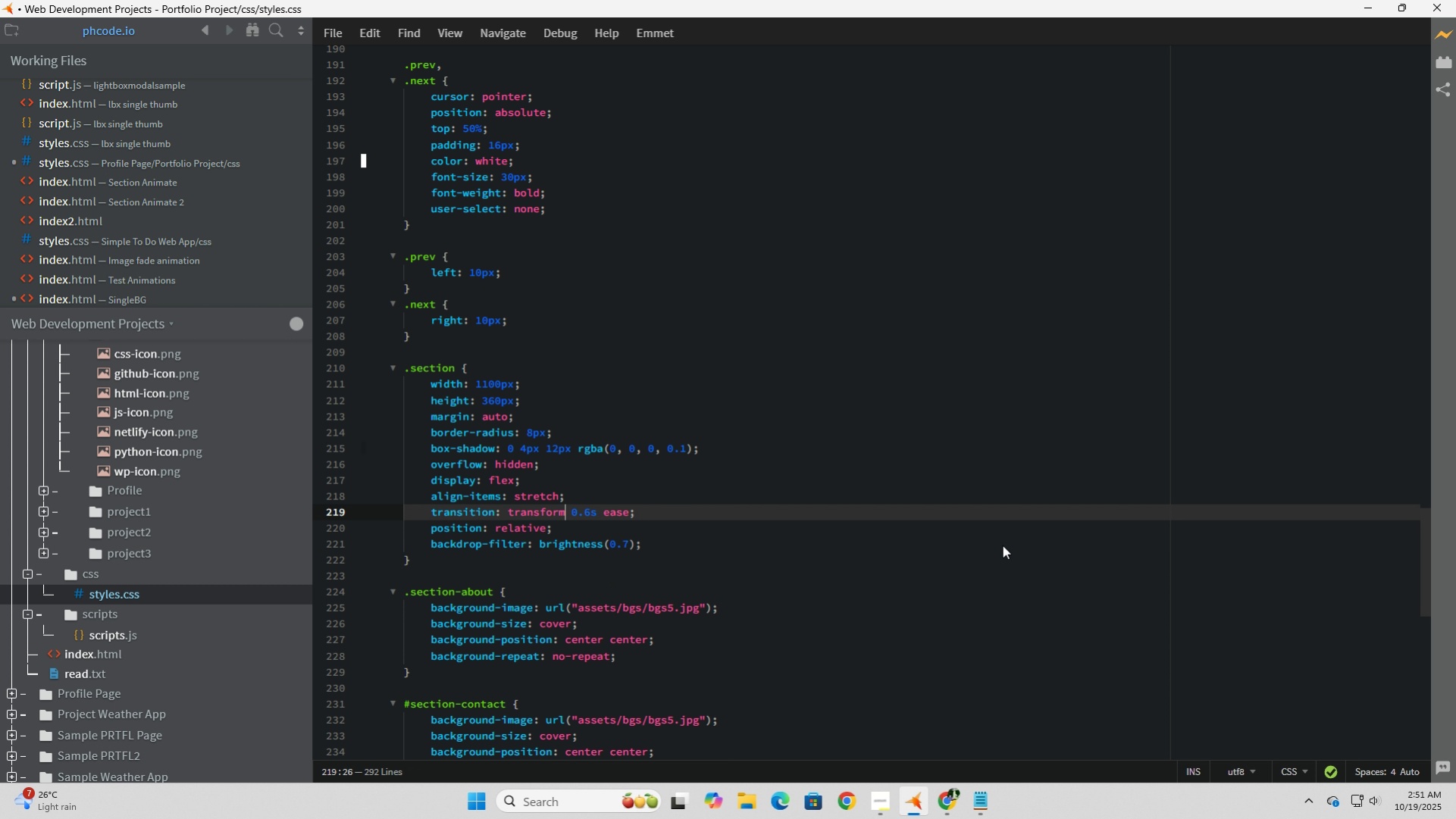 
key(ArrowRight)
 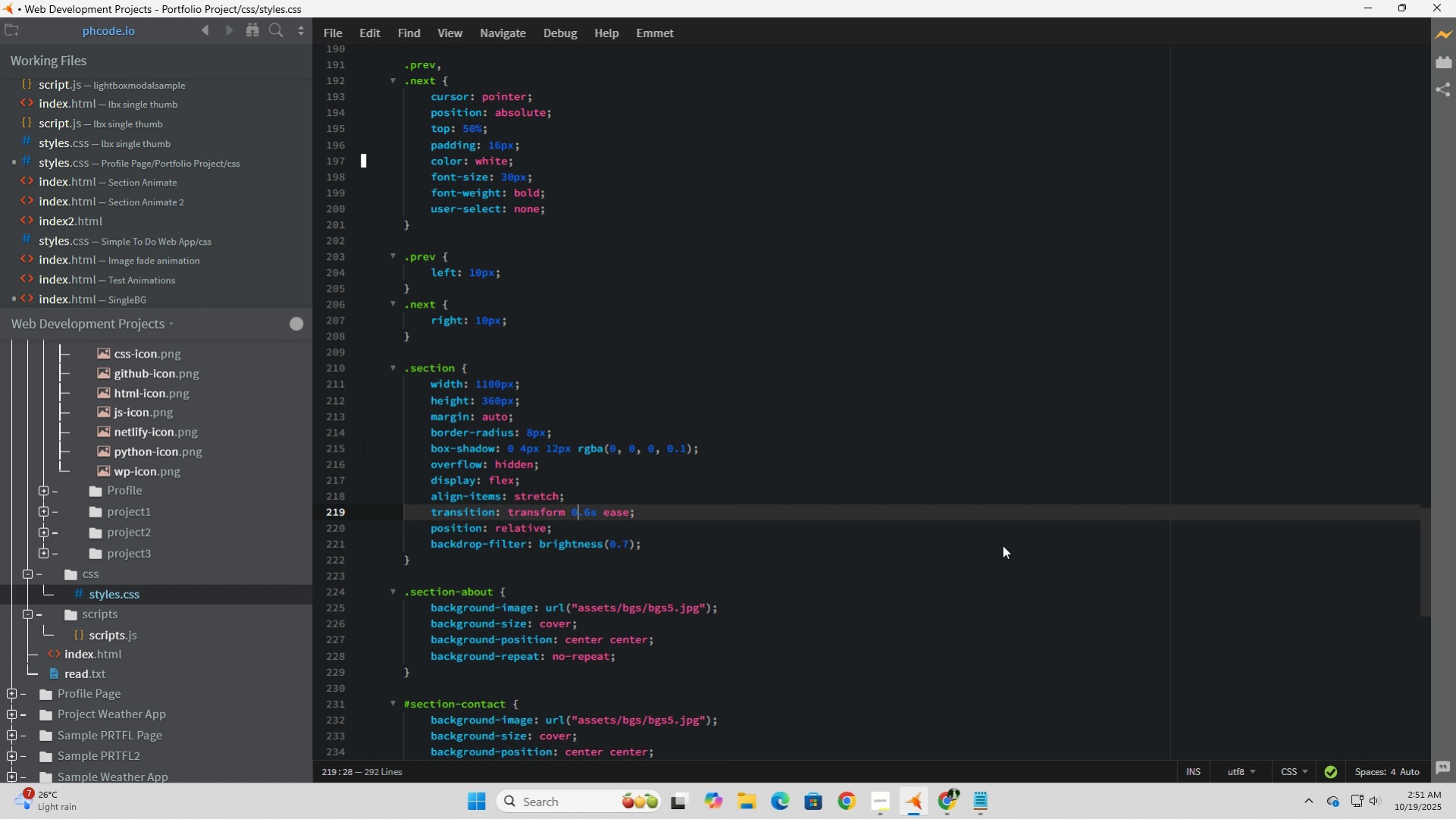 
key(ArrowRight)
 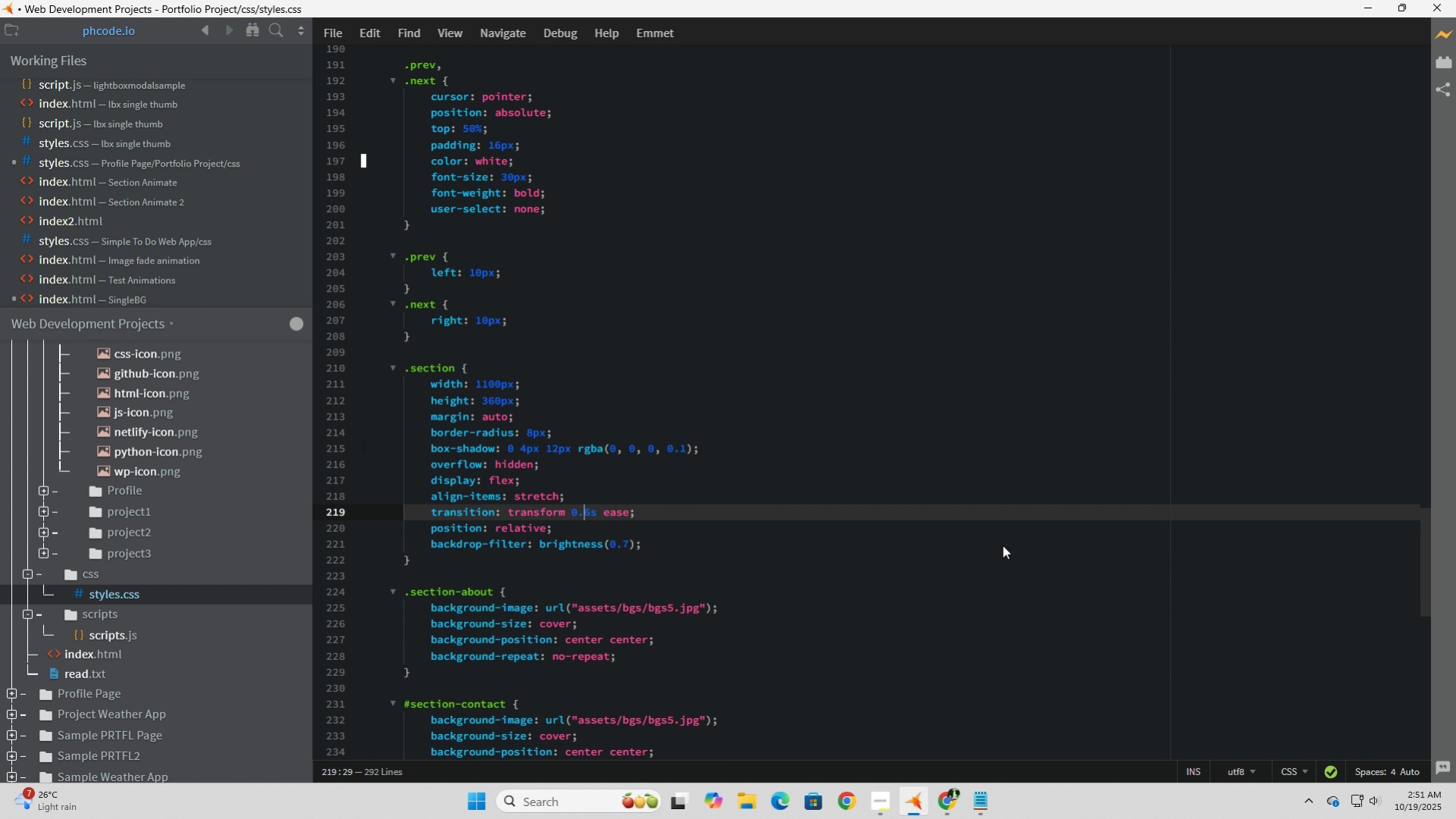 
key(ArrowRight)
 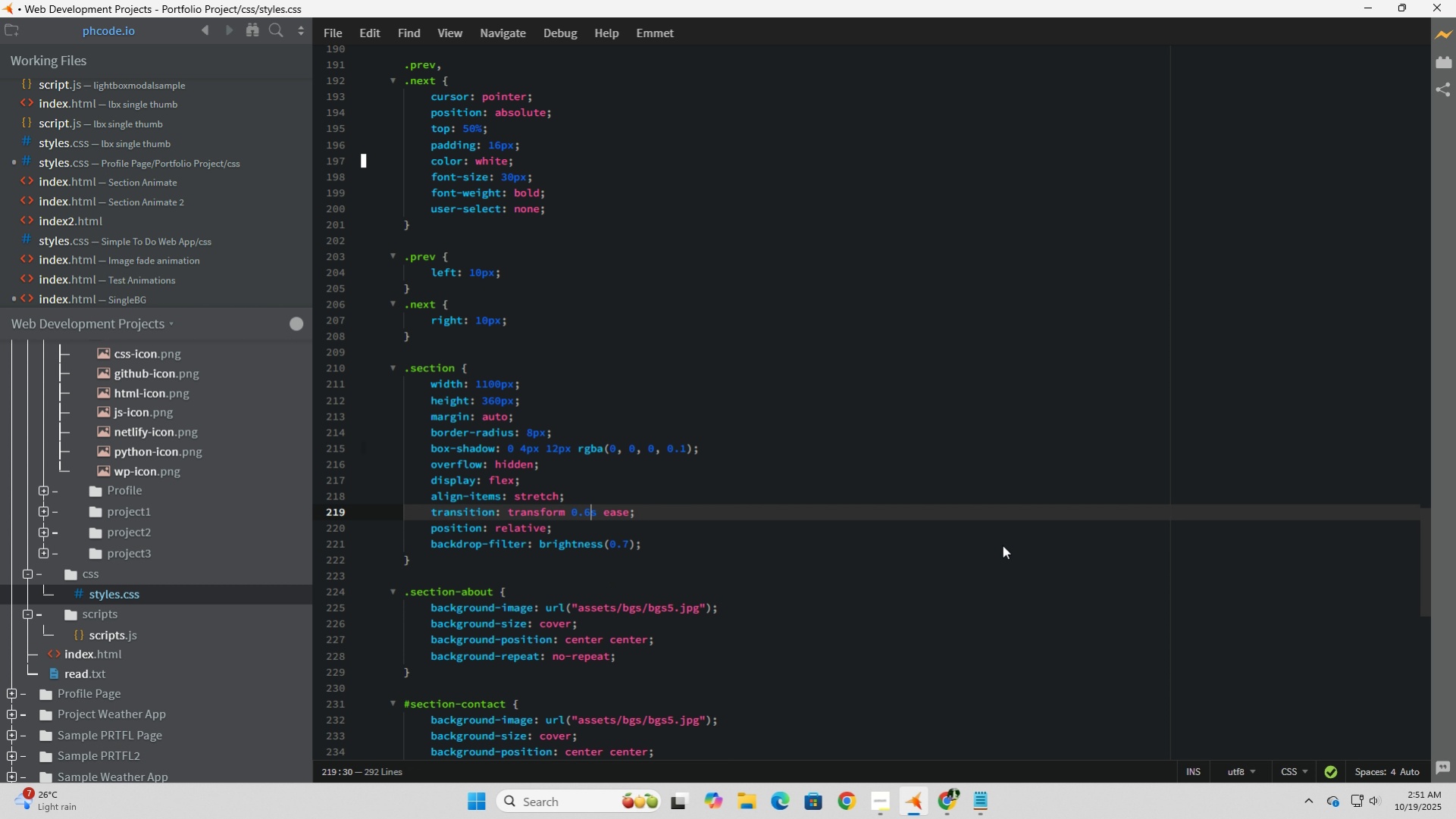 
key(ArrowRight)
 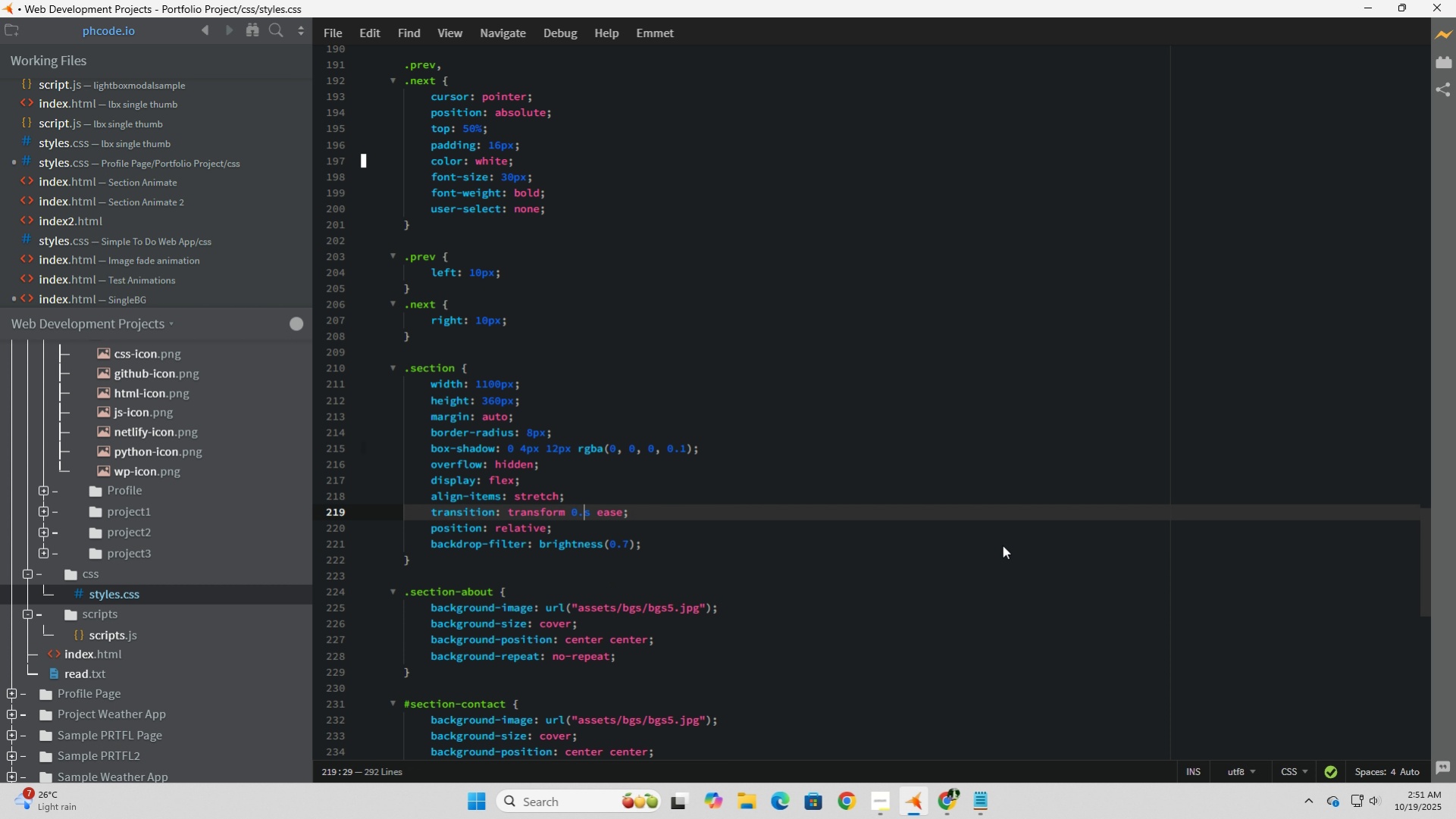 
key(Backspace)
 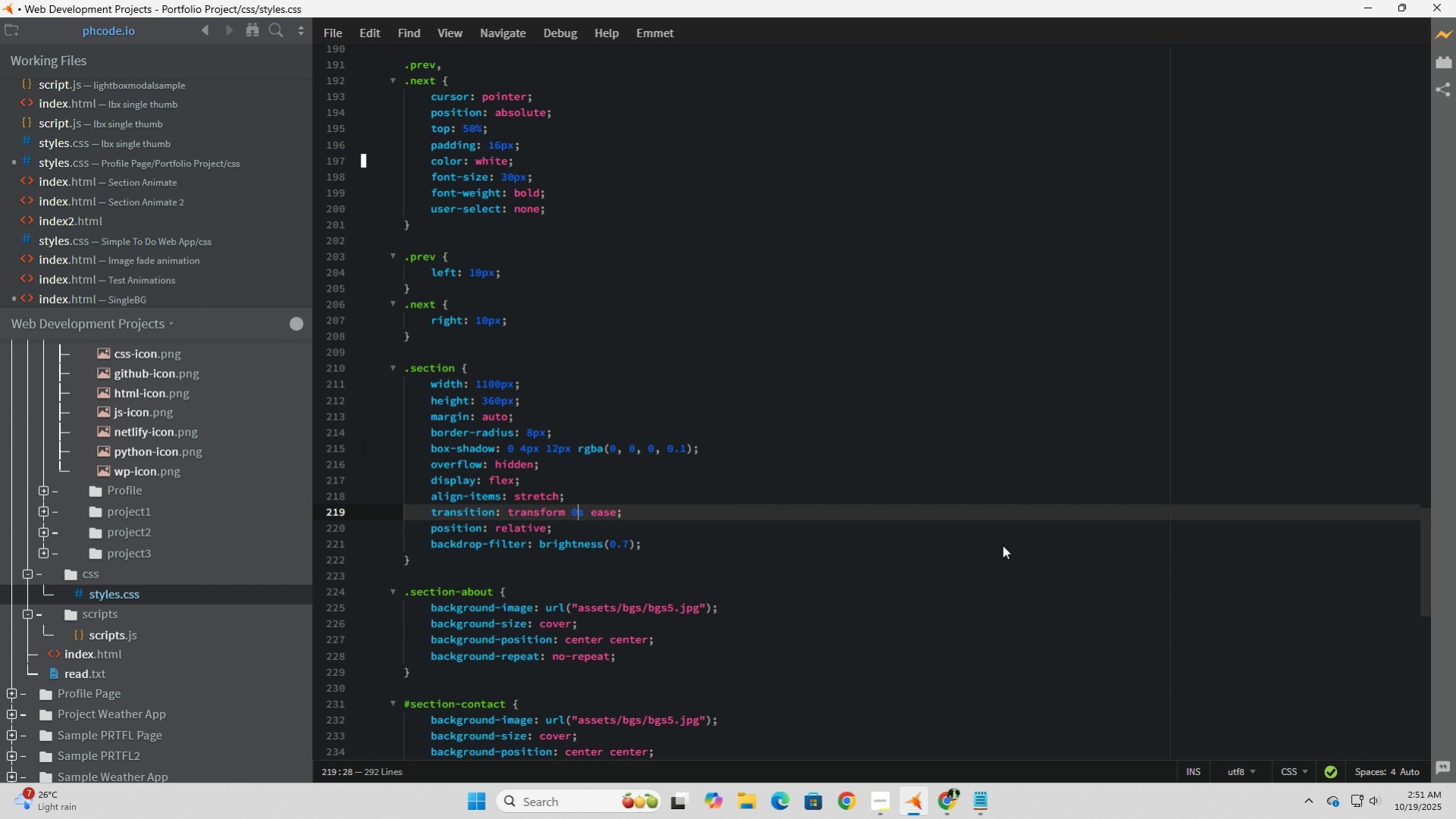 
key(Backspace)
 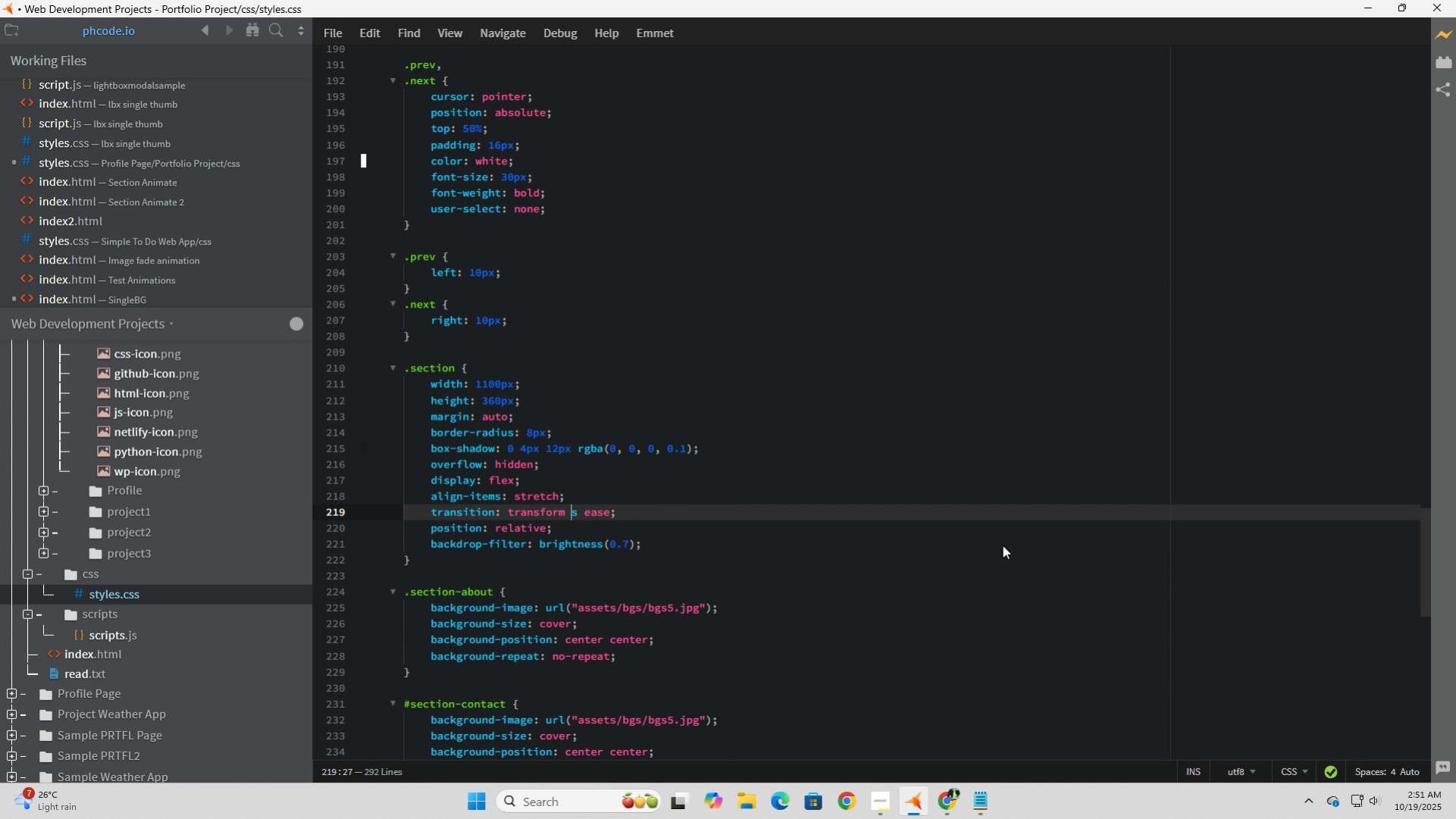 
key(Backspace)
 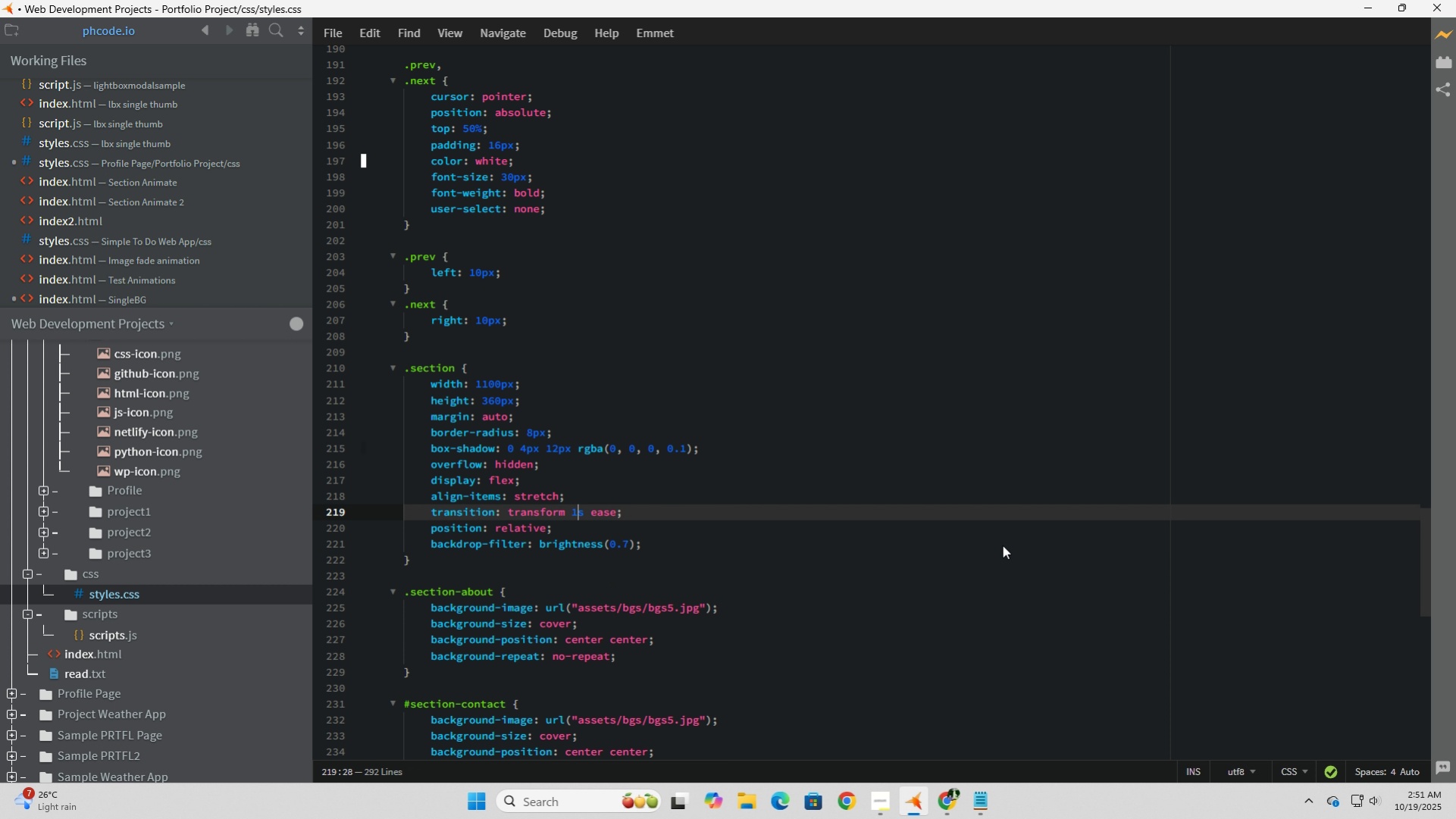 
key(1)
 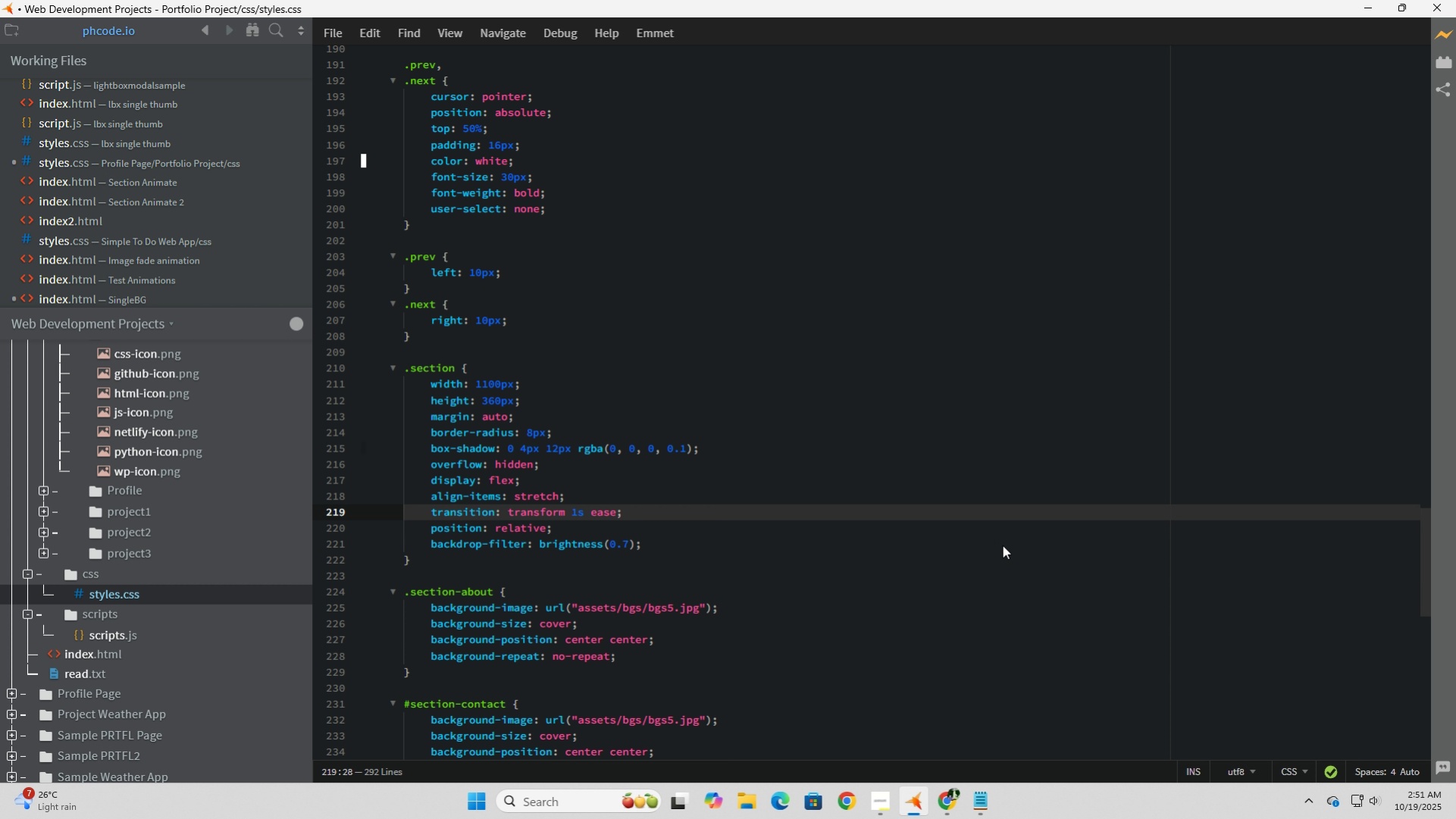 
key(ArrowRight)
 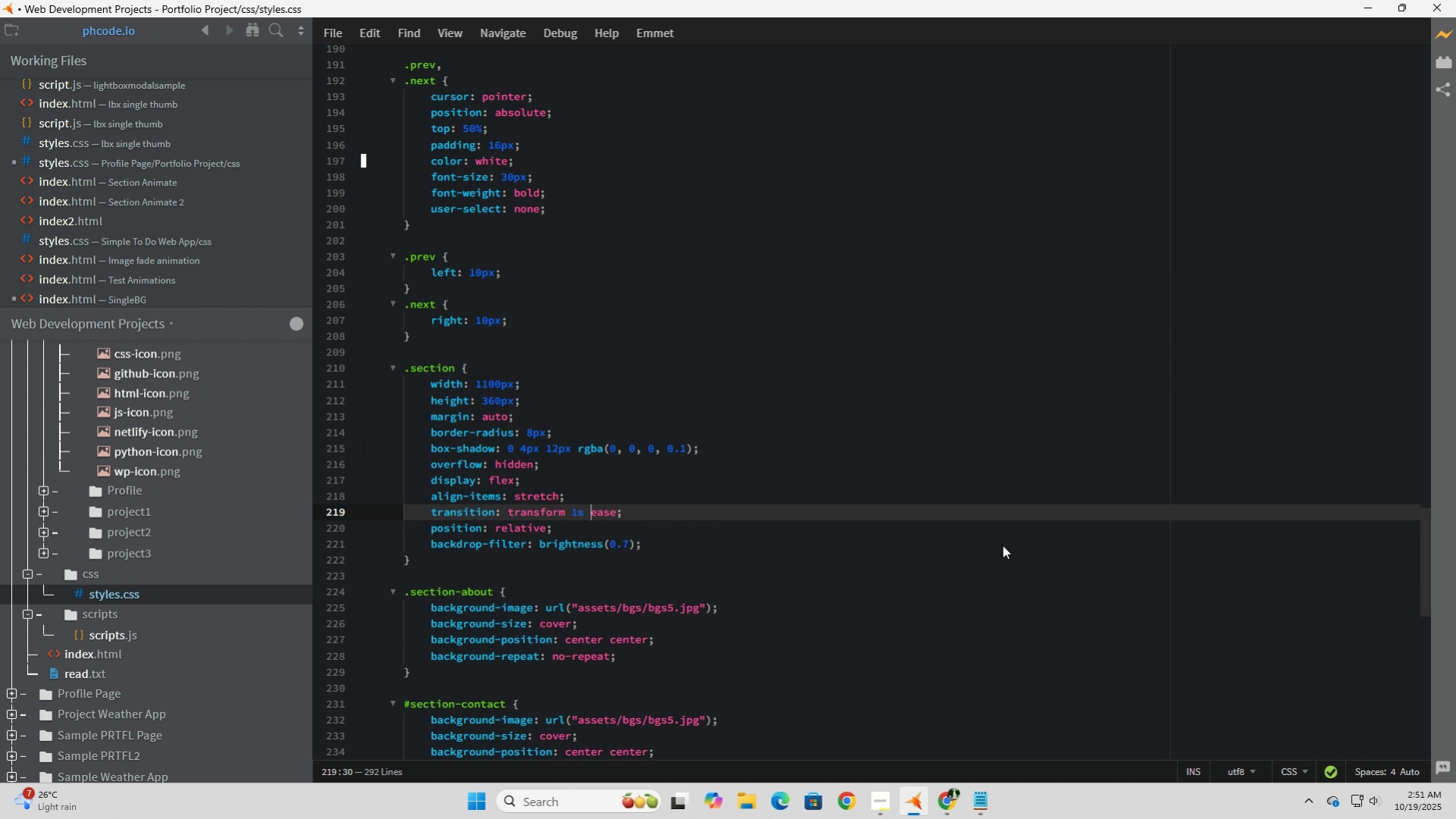 
key(ArrowRight)
 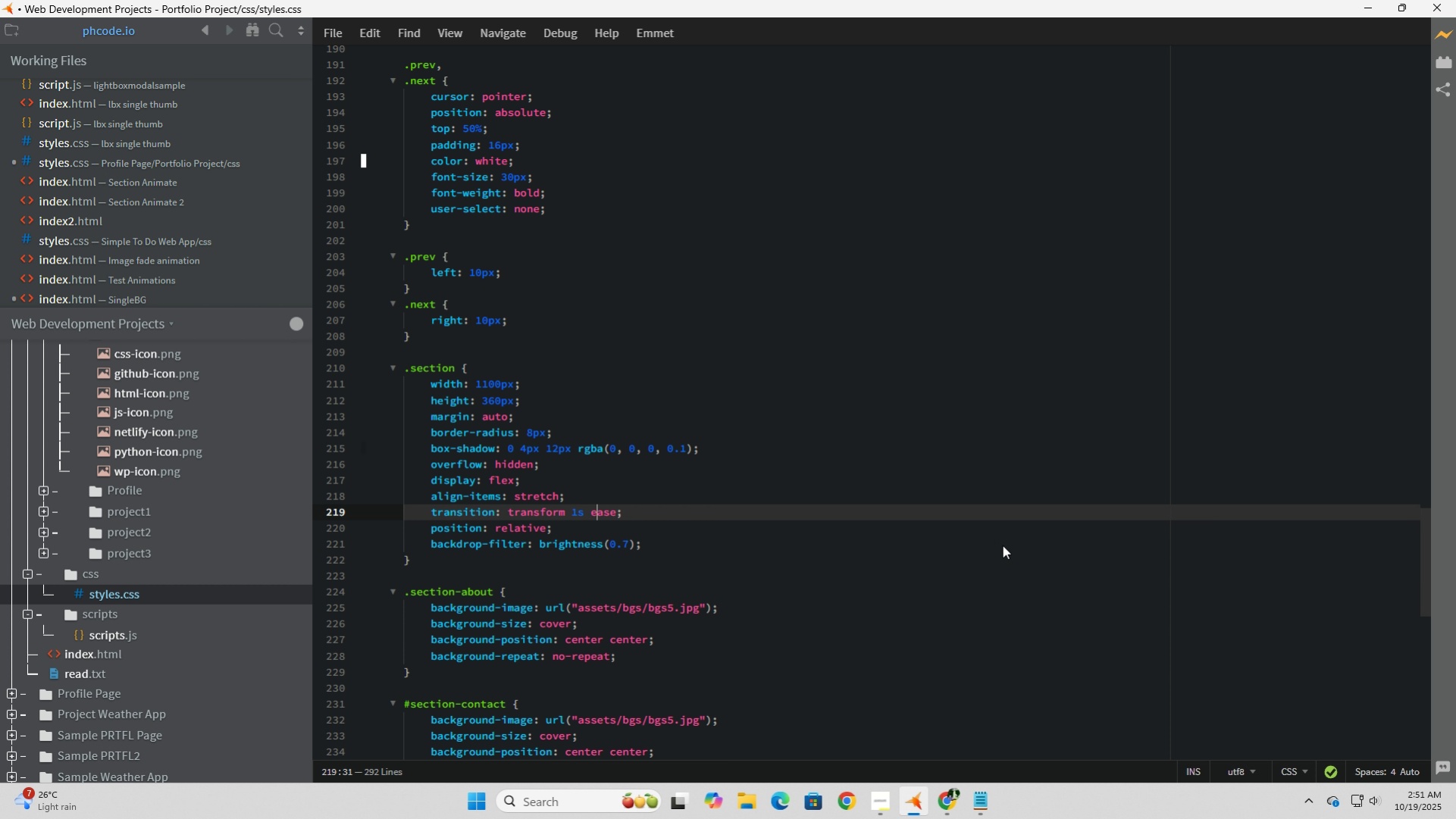 
key(ArrowRight)
 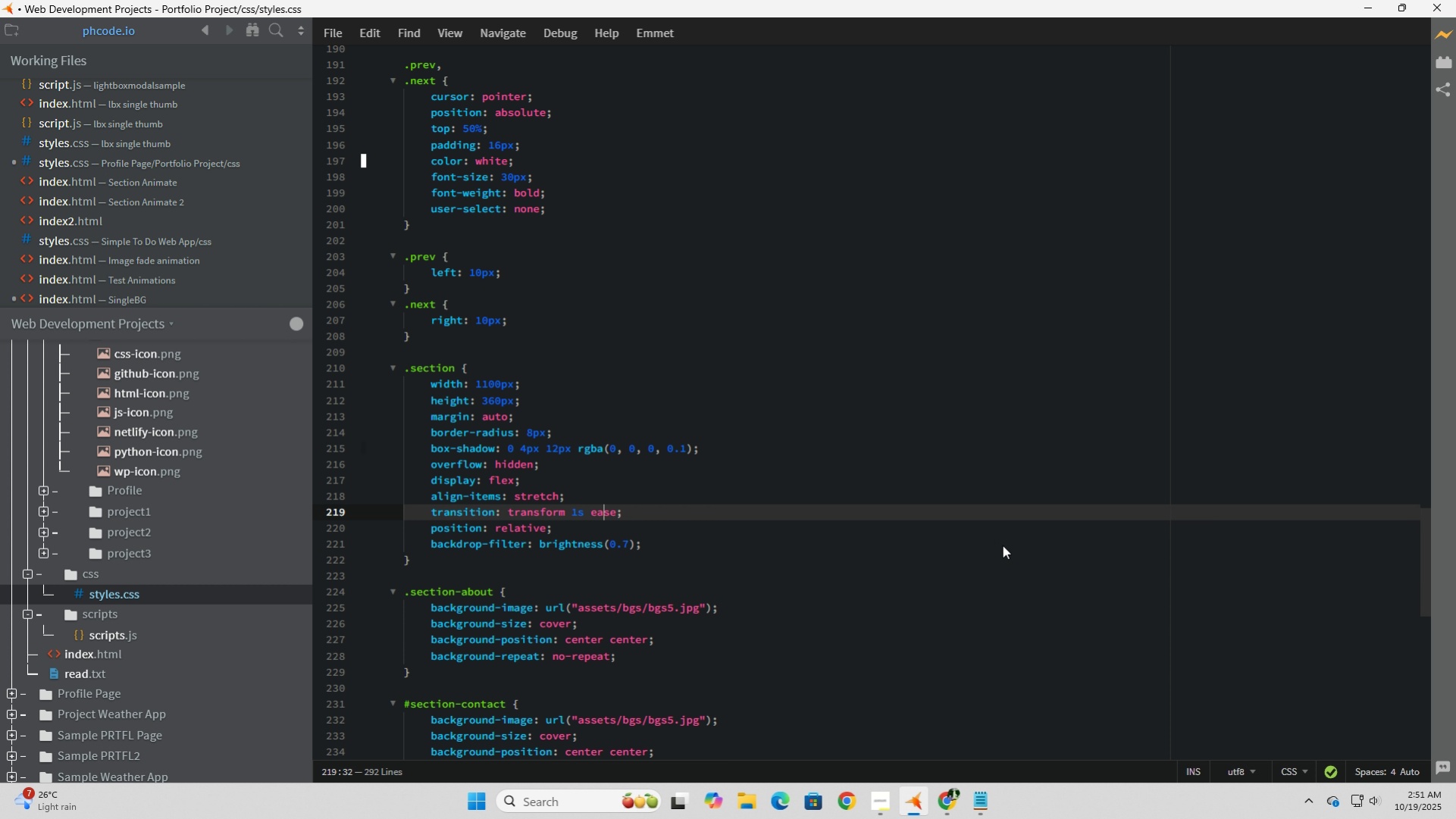 
key(ArrowRight)
 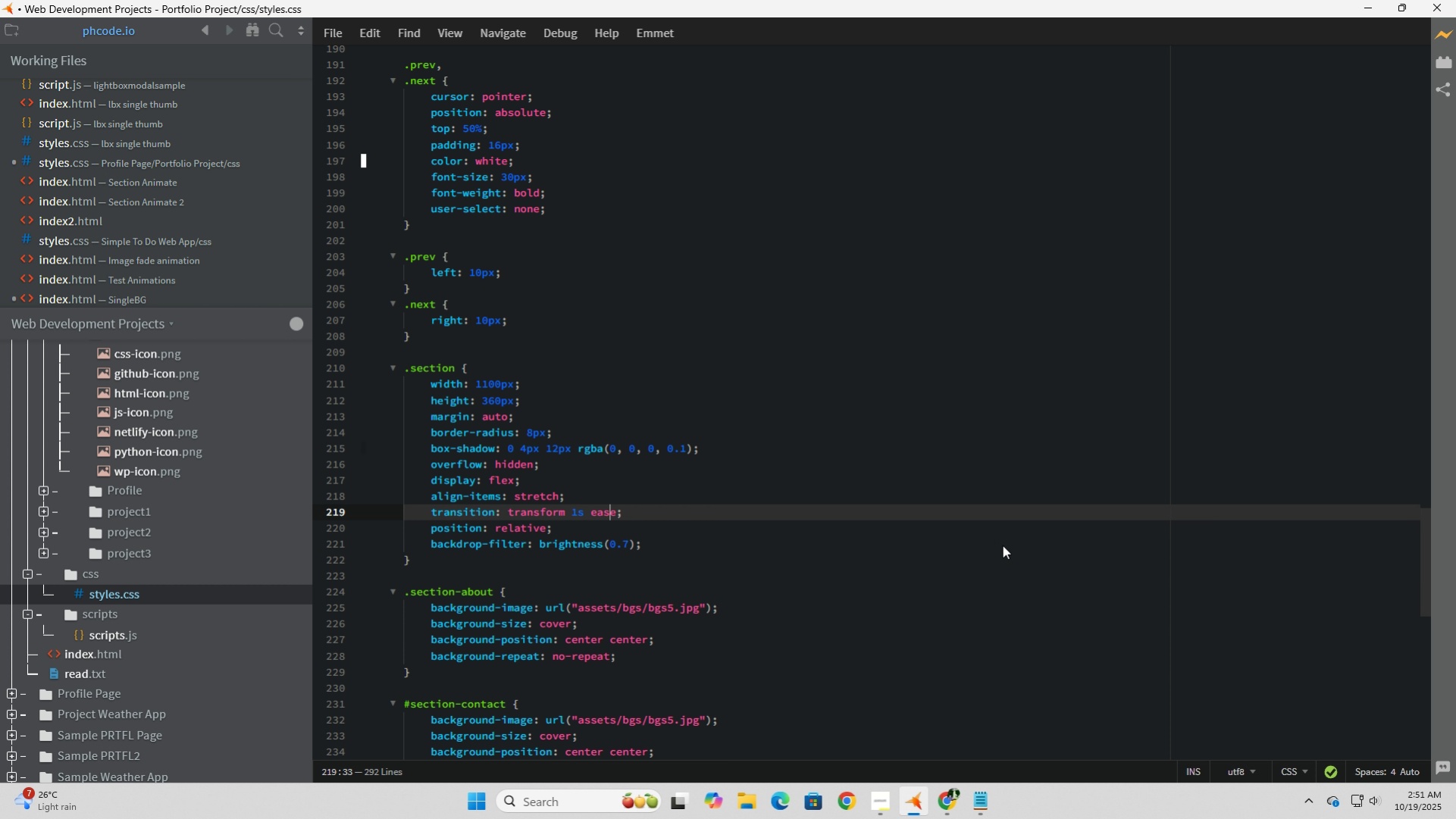 
key(ArrowRight)
 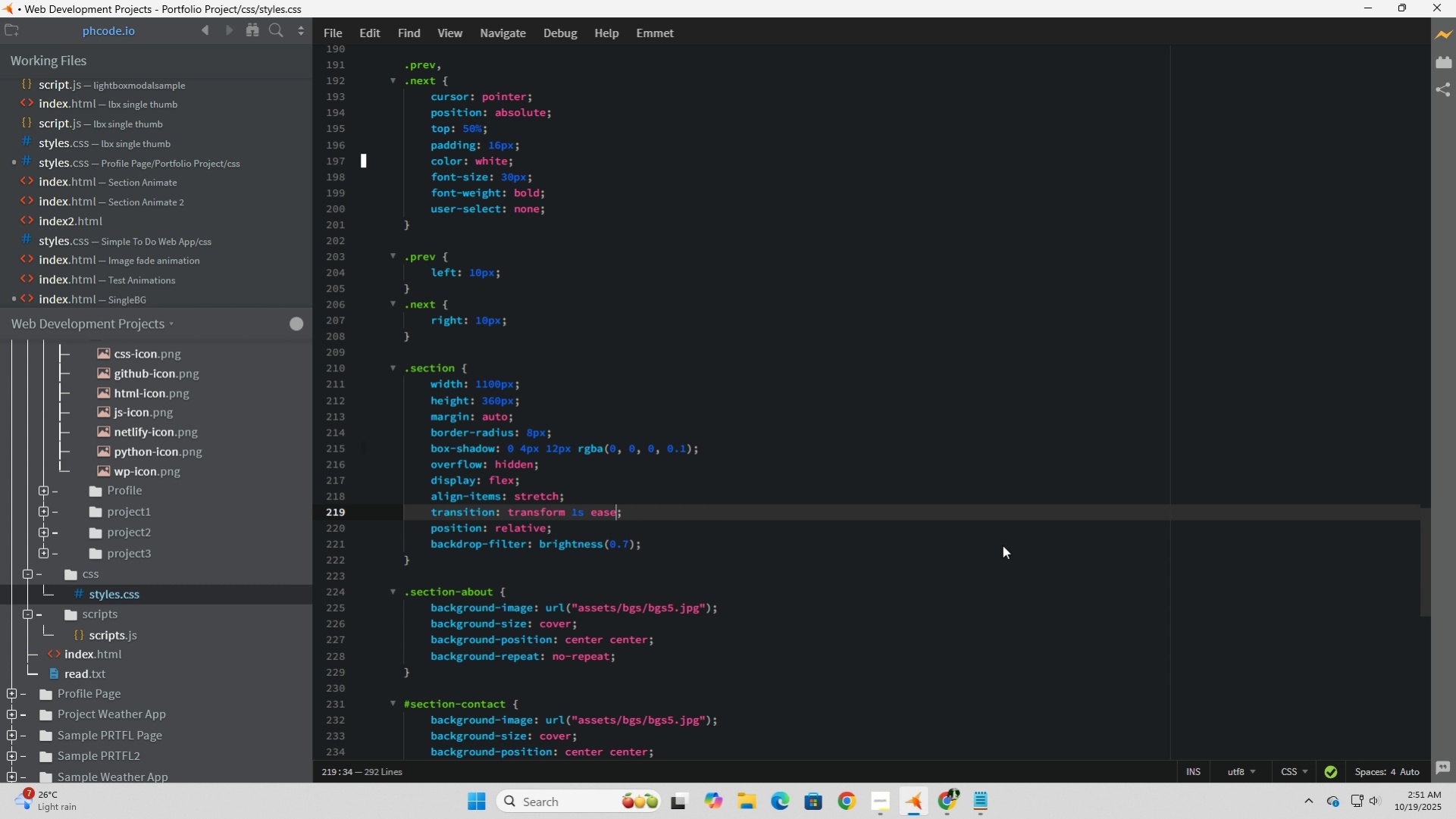 
key(ArrowRight)
 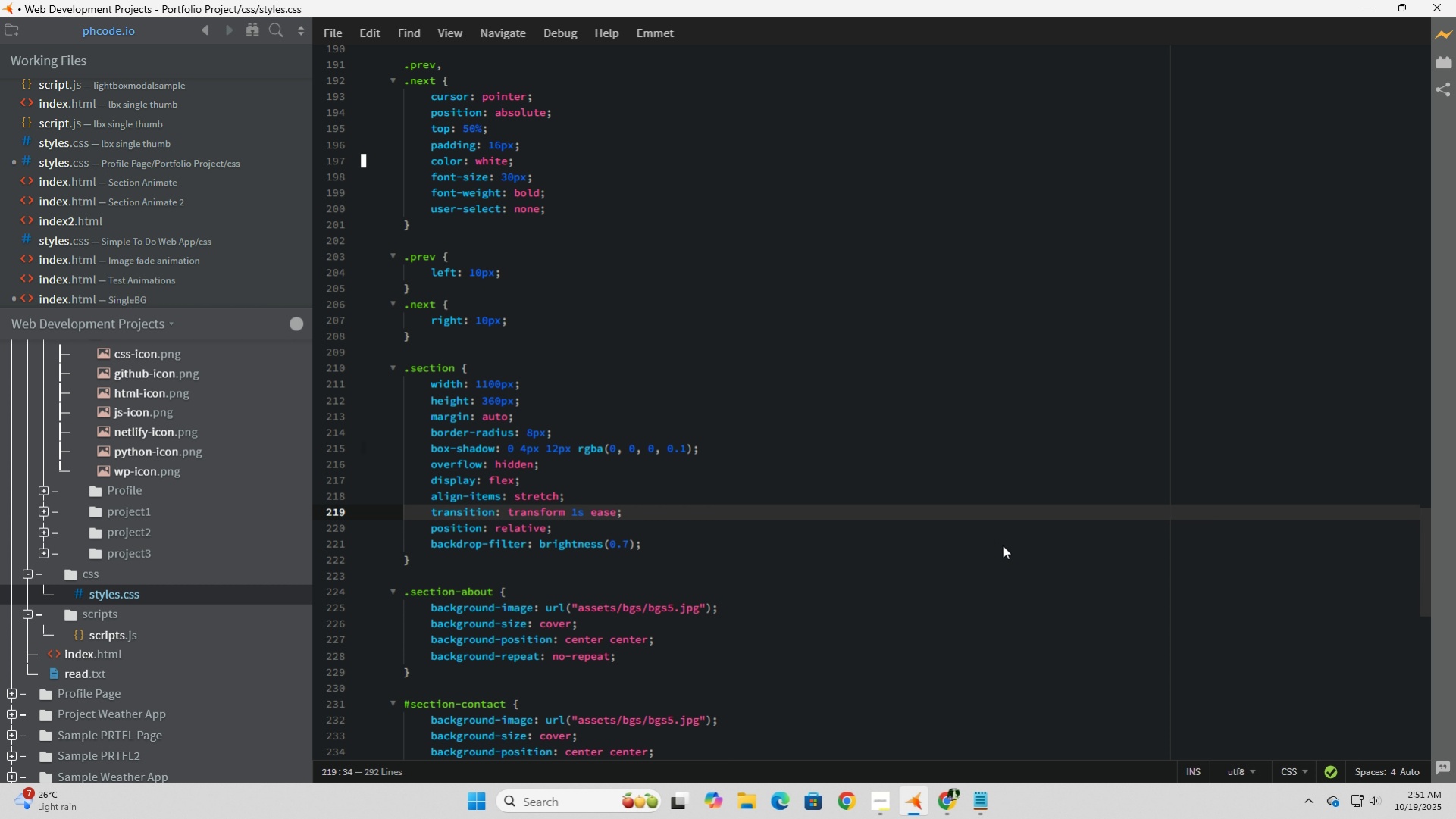 
type(, opacity 1s ease)
 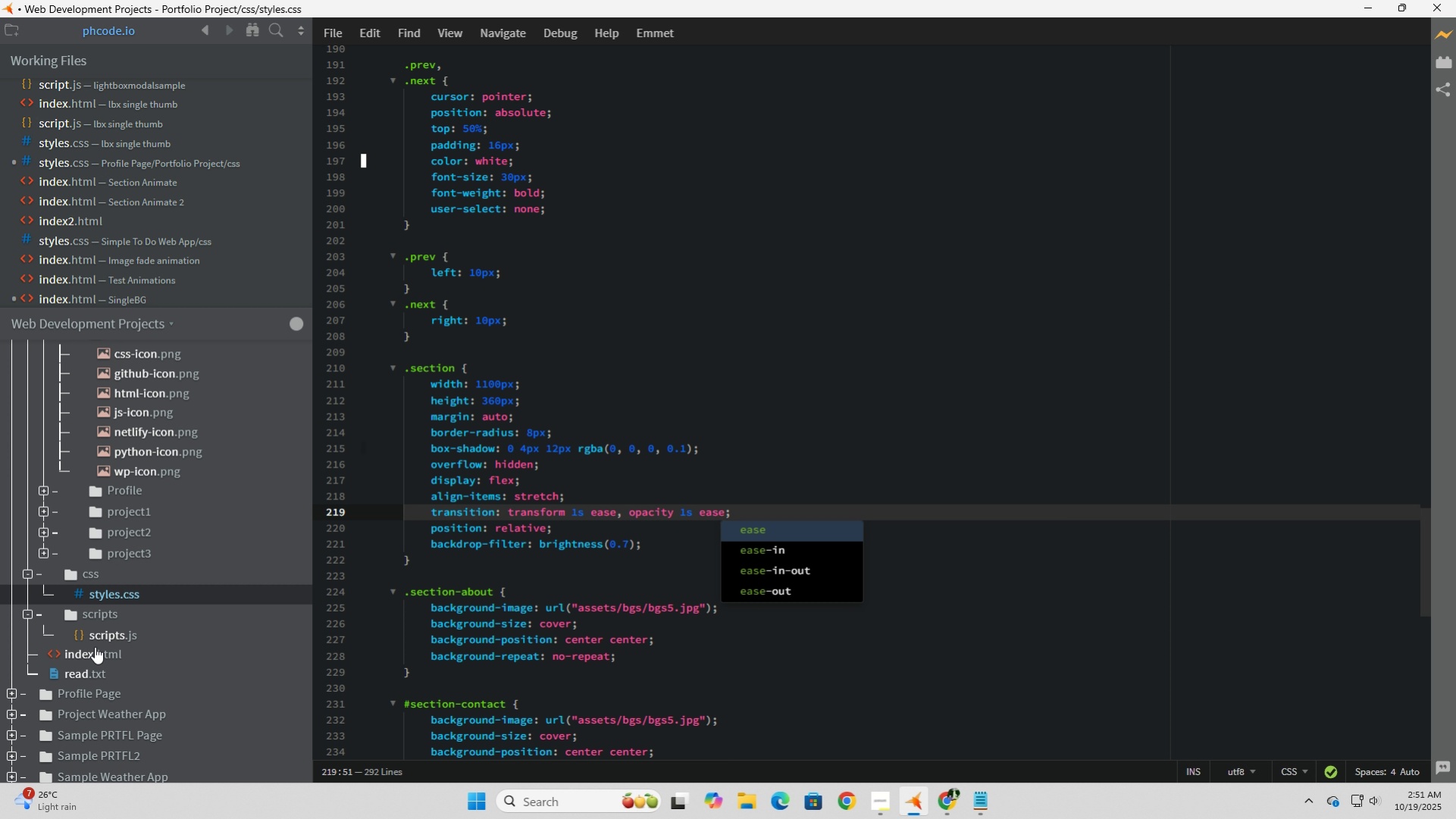 
left_click([96, 651])
 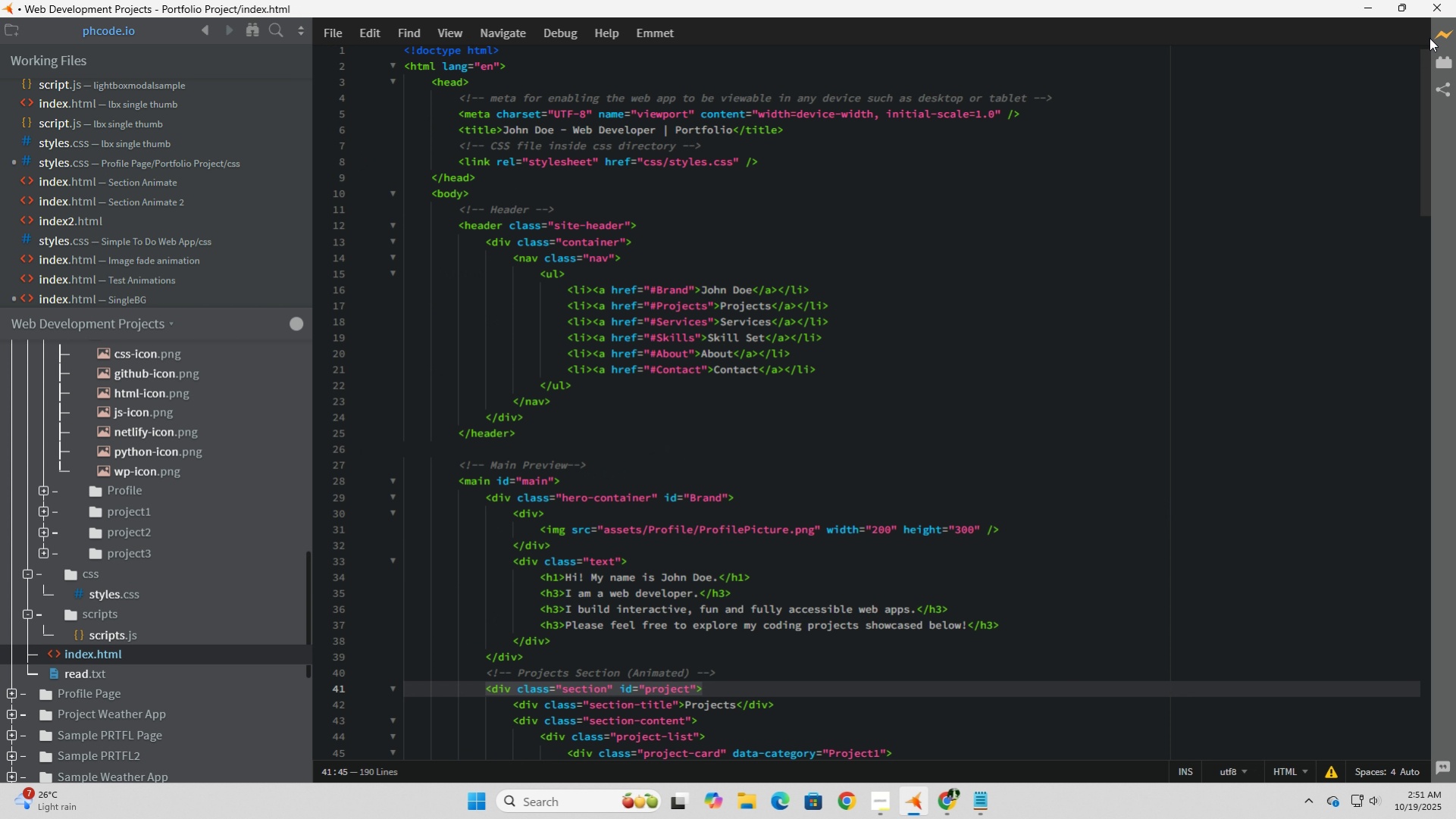 
left_click([1442, 34])
 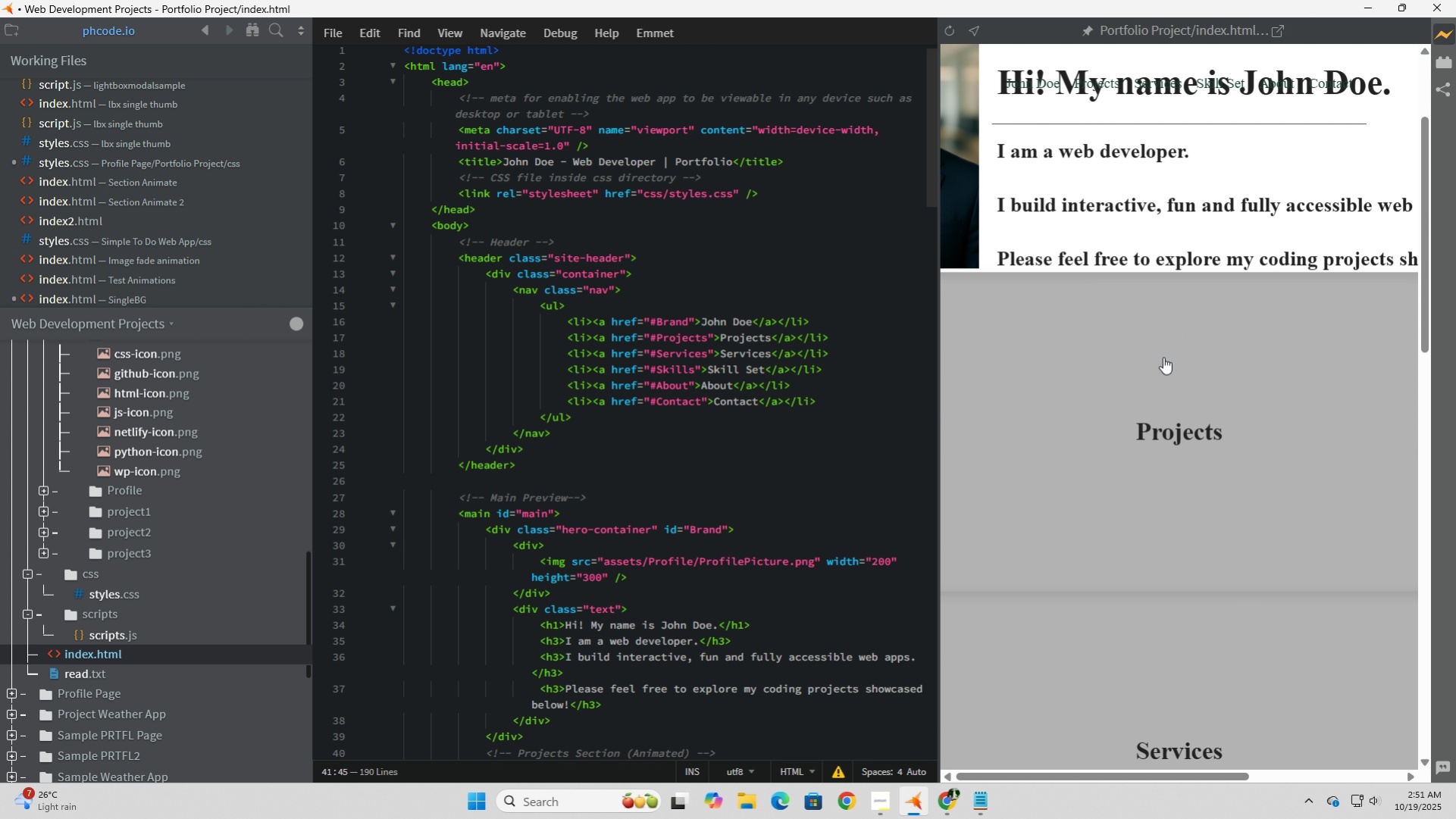 
scroll: coordinate [1163, 357], scroll_direction: up, amount: 7.0
 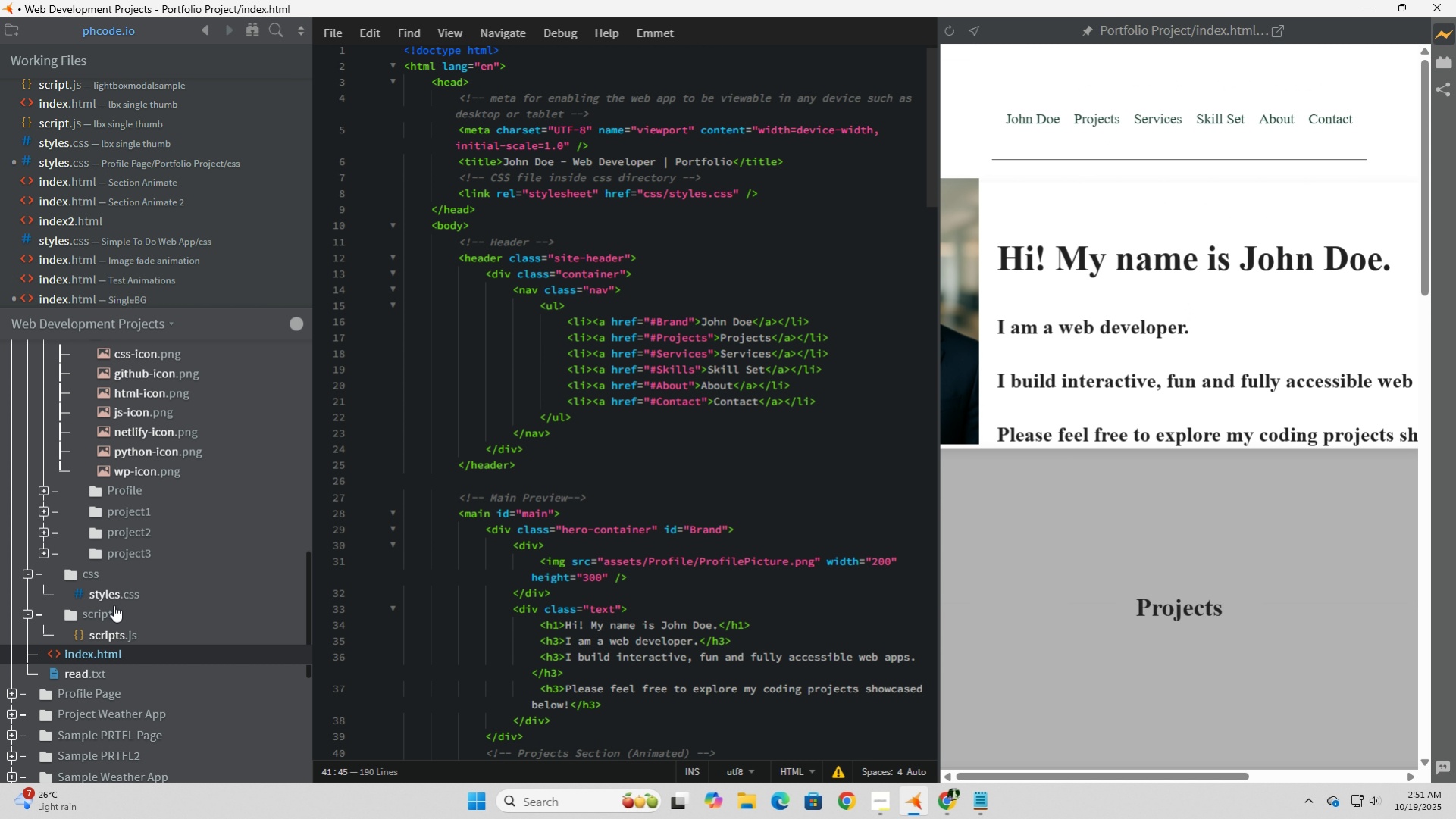 
left_click([114, 577])
 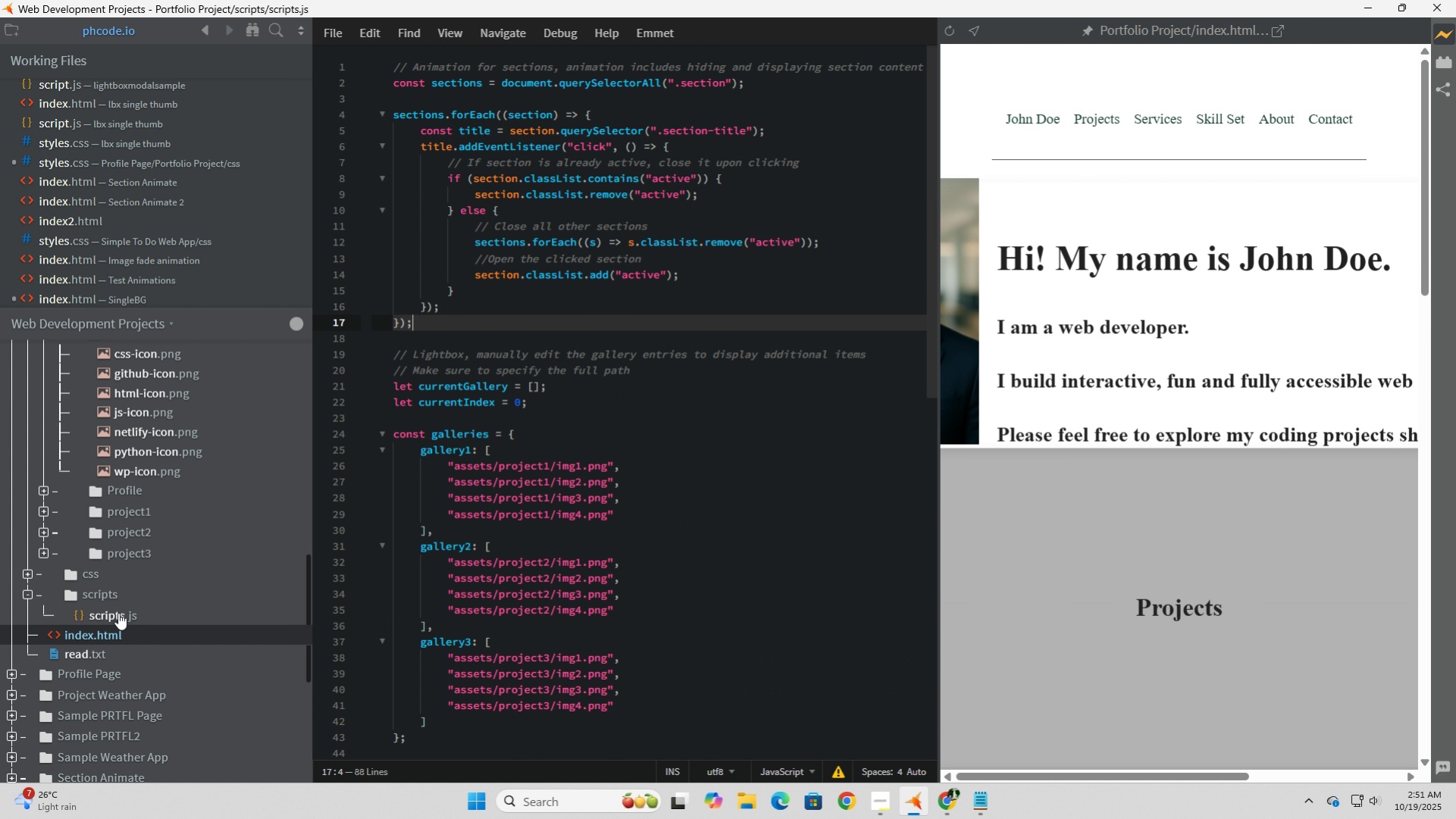 
left_click([118, 612])
 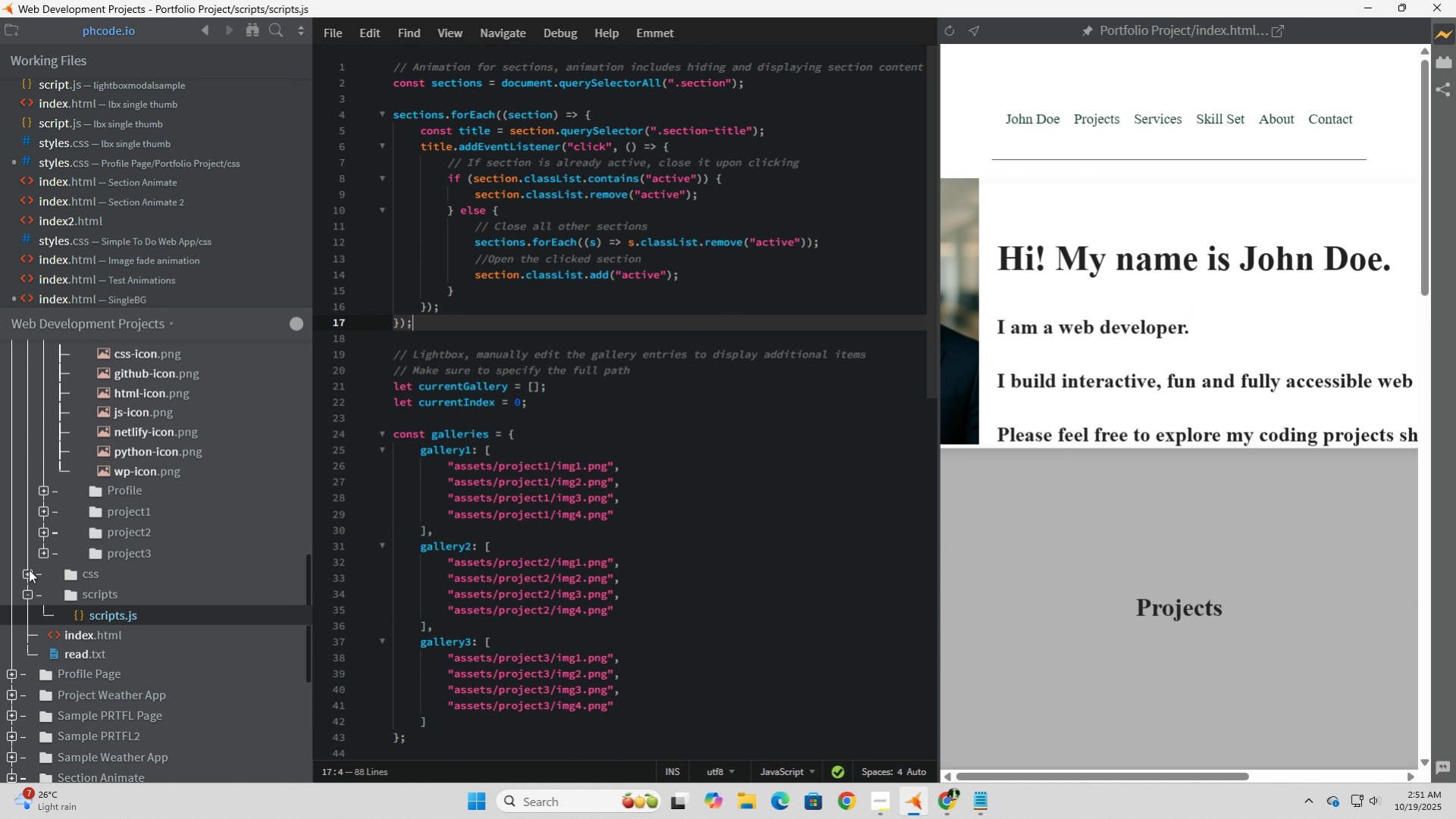 
left_click([29, 569])
 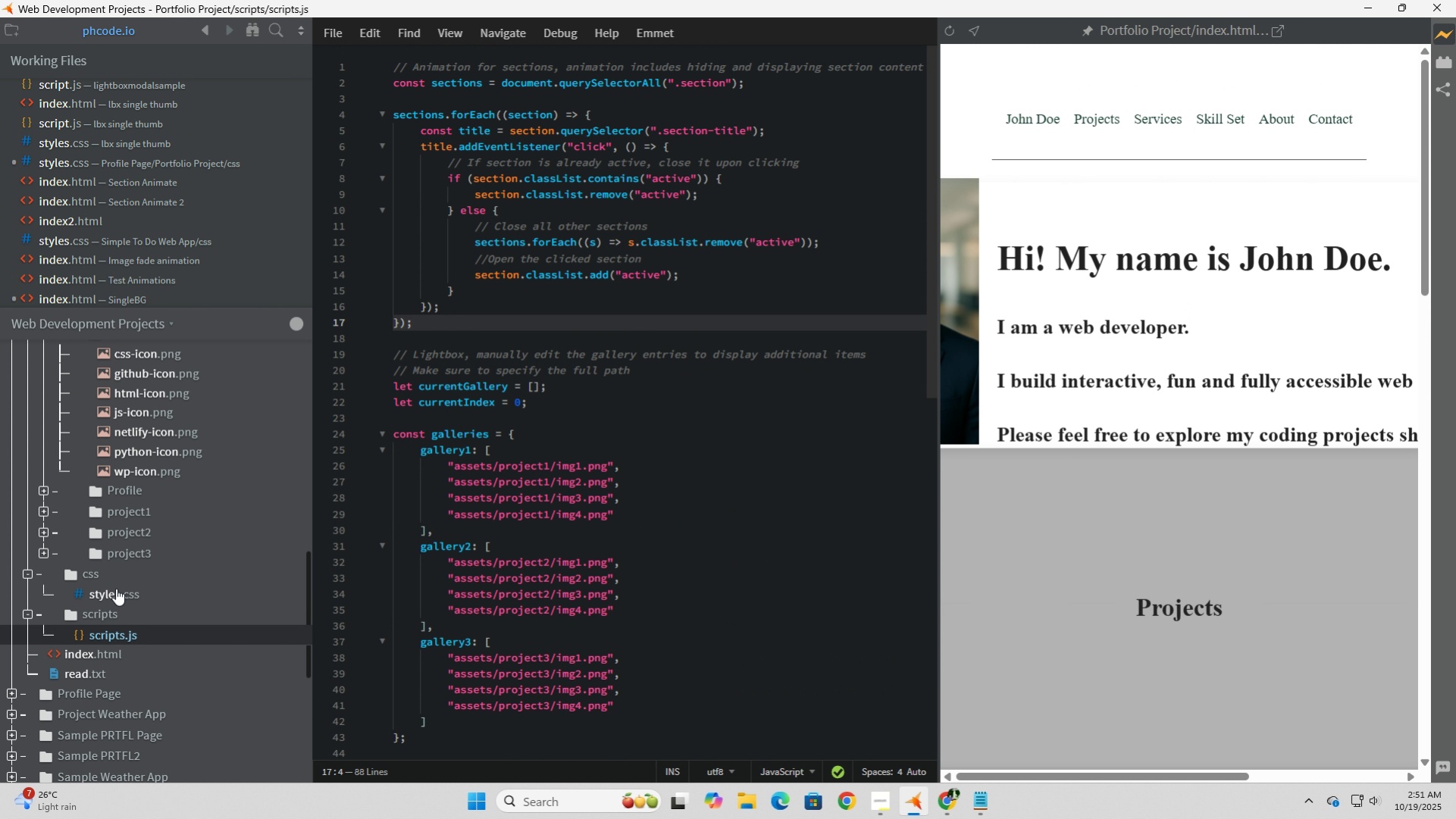 
left_click([116, 588])
 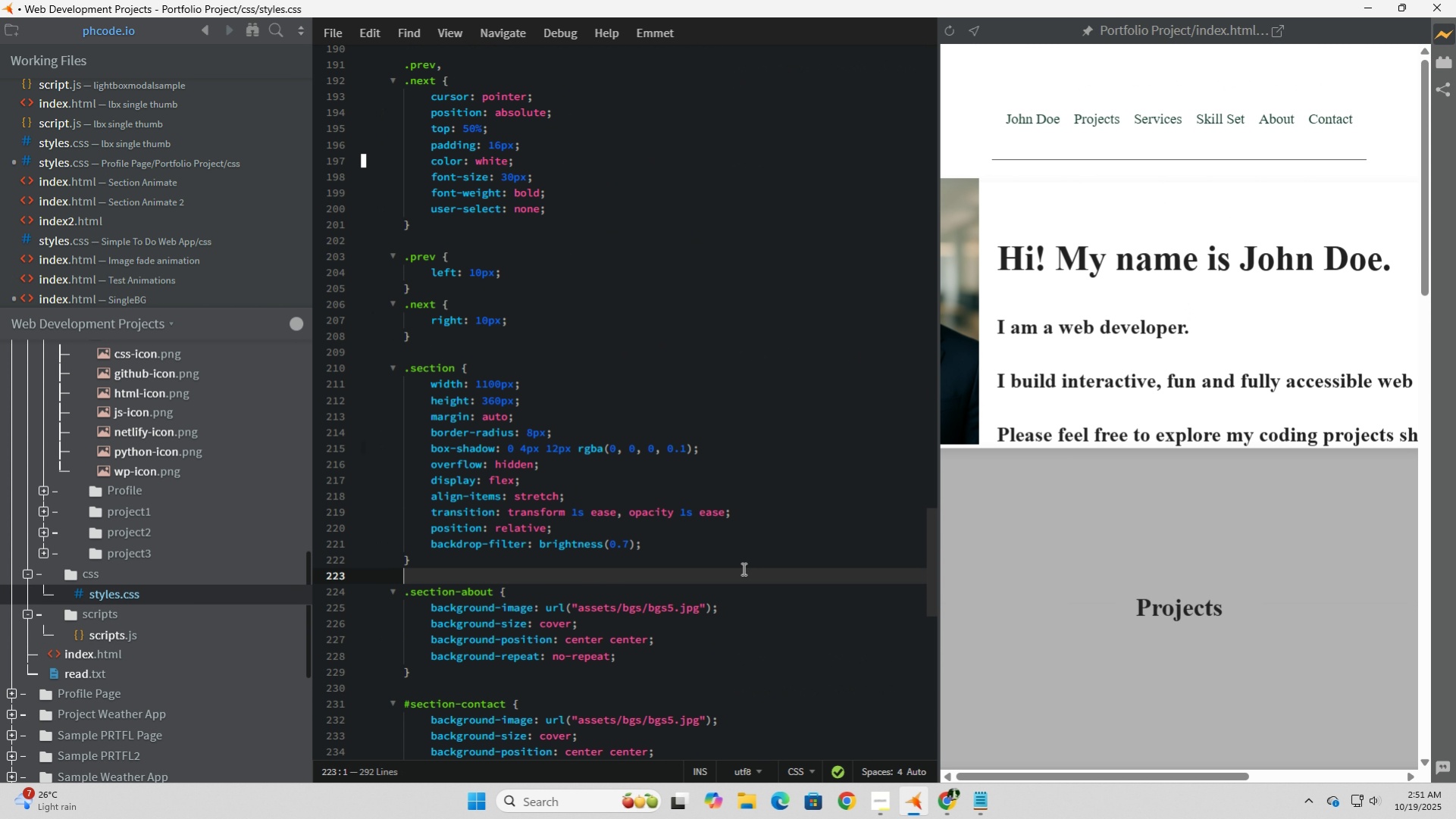 
left_click([742, 568])
 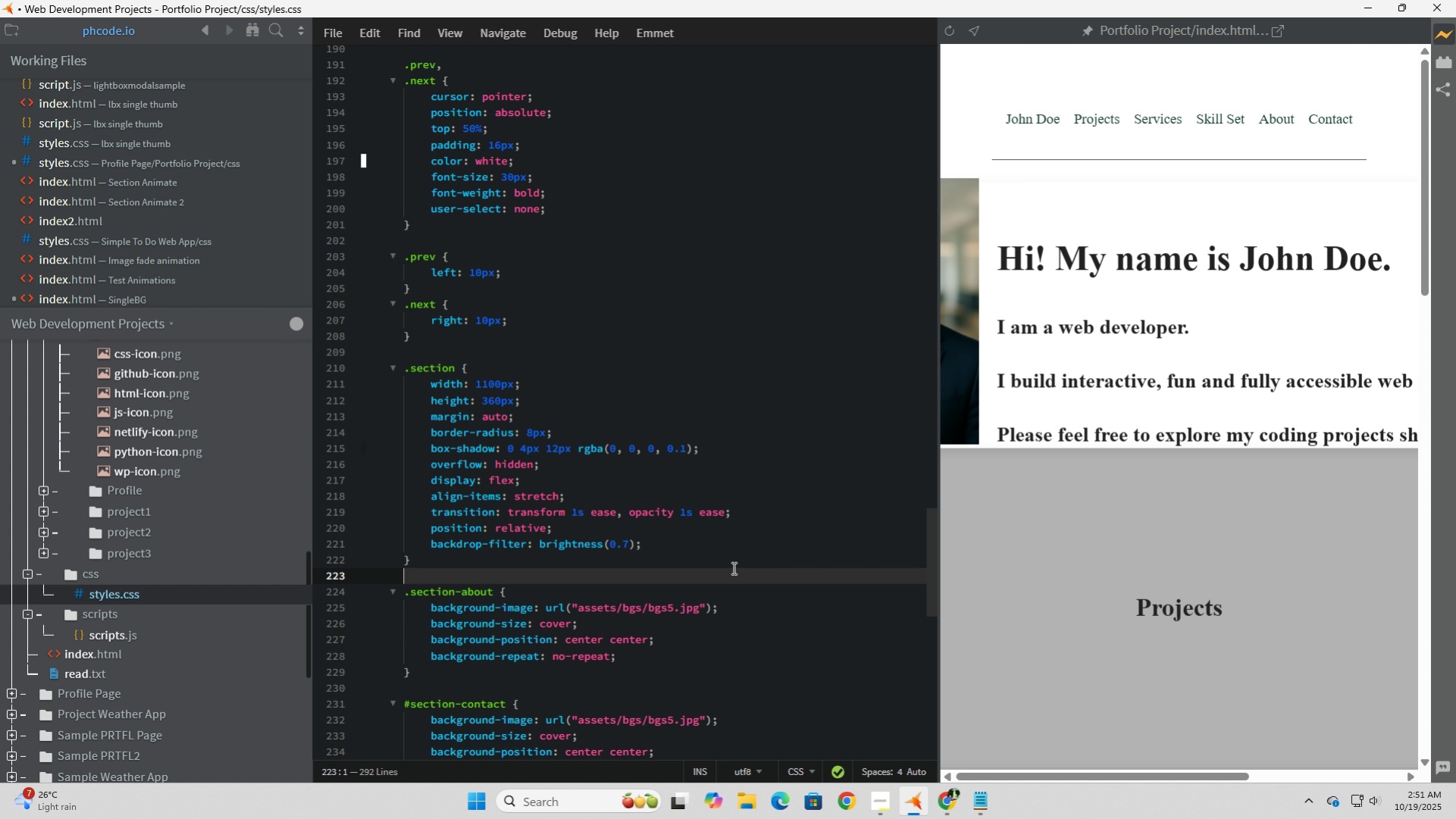 
wait(8.11)
 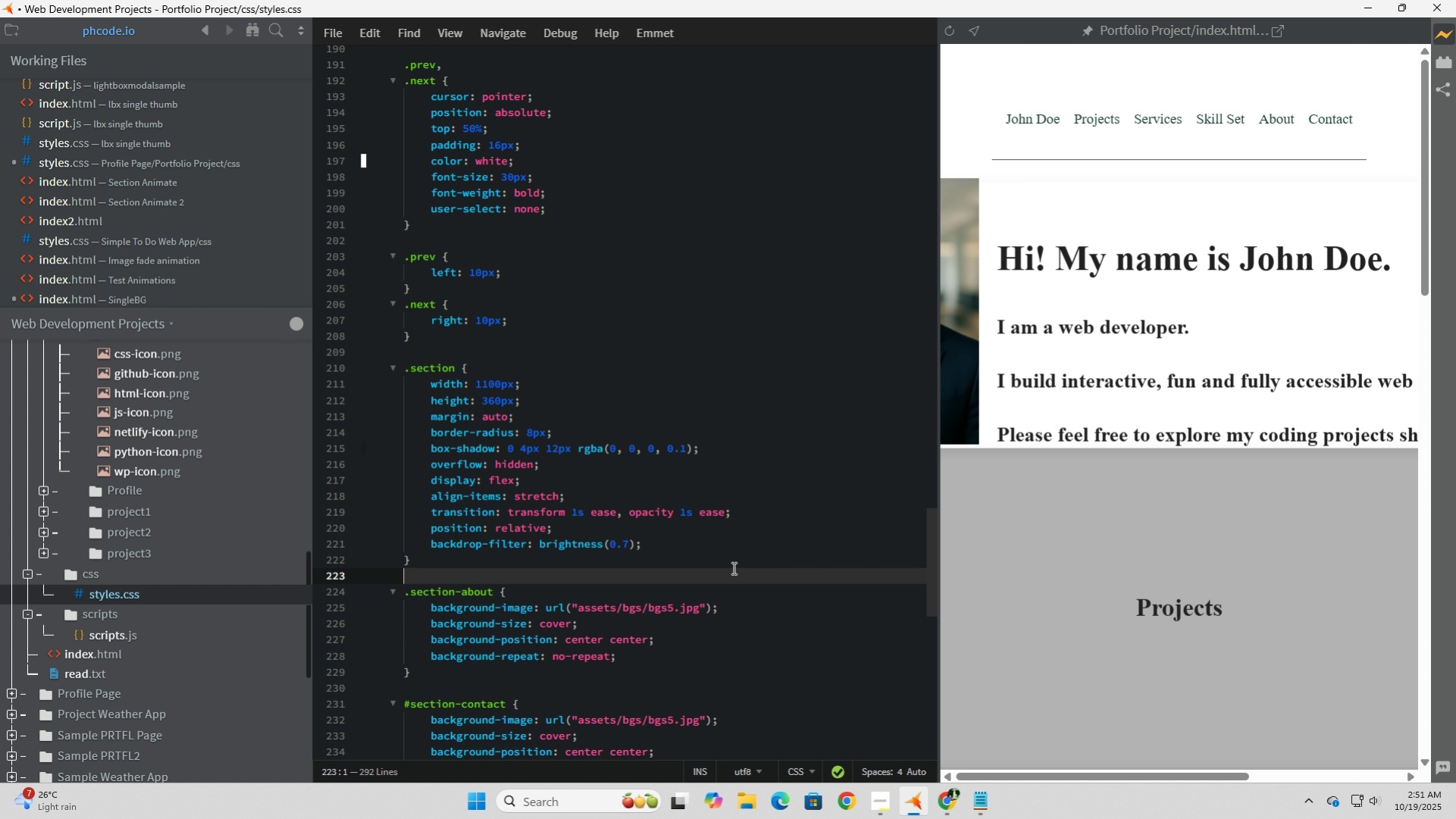 
left_click([649, 545])
 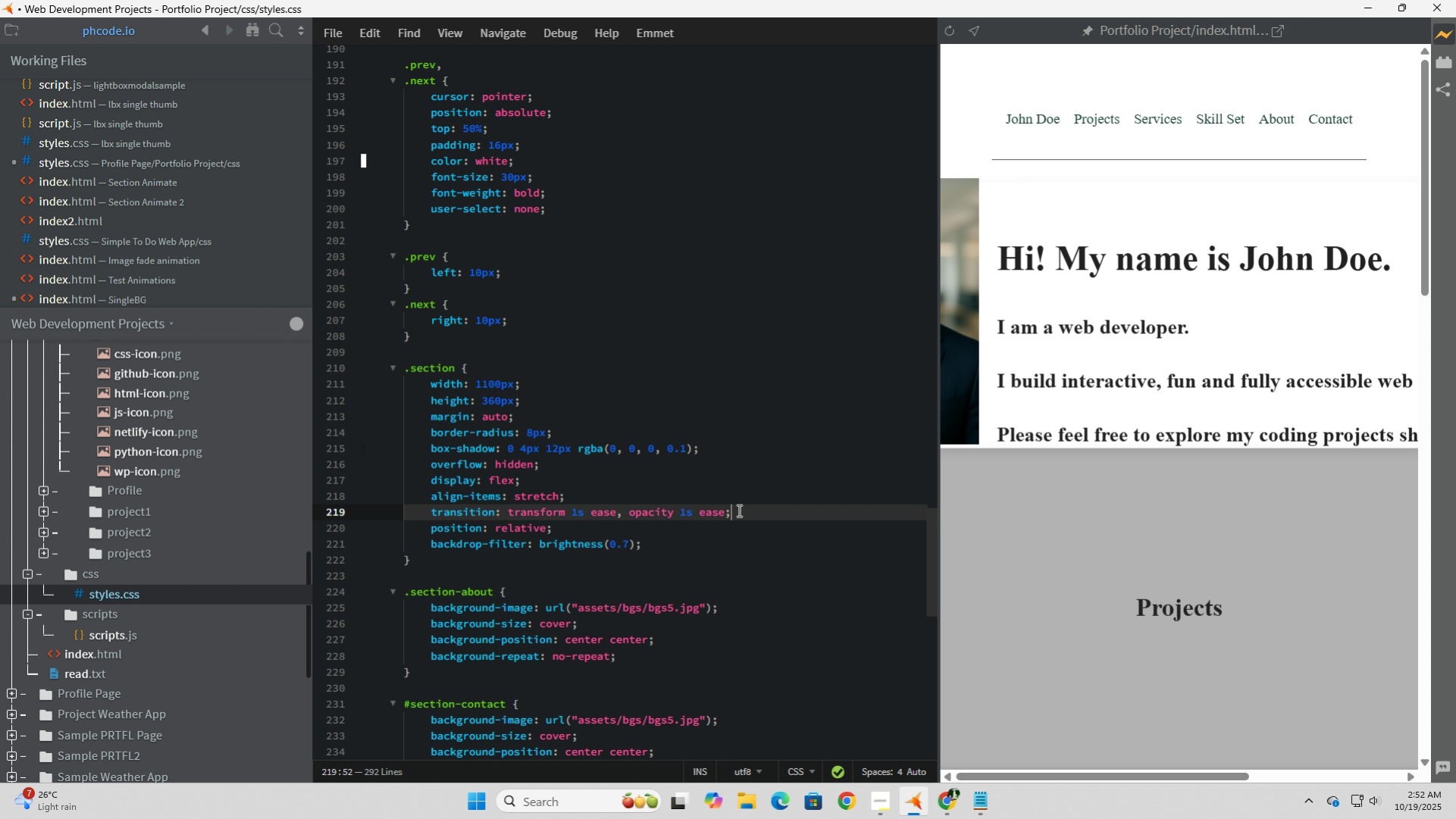 
left_click_drag(start_coordinate=[737, 510], to_coordinate=[299, 510])
 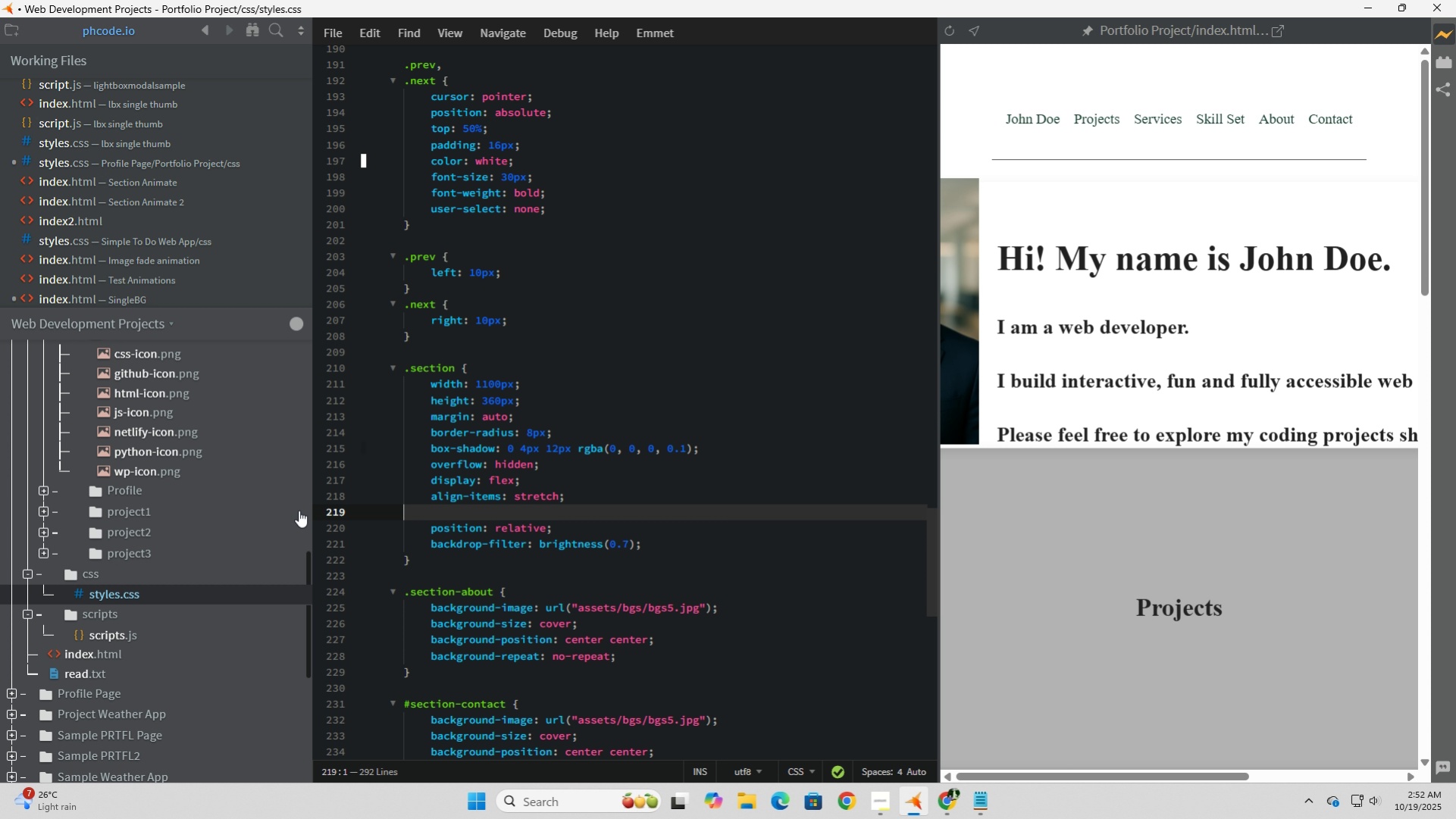 
key(Control+X)
 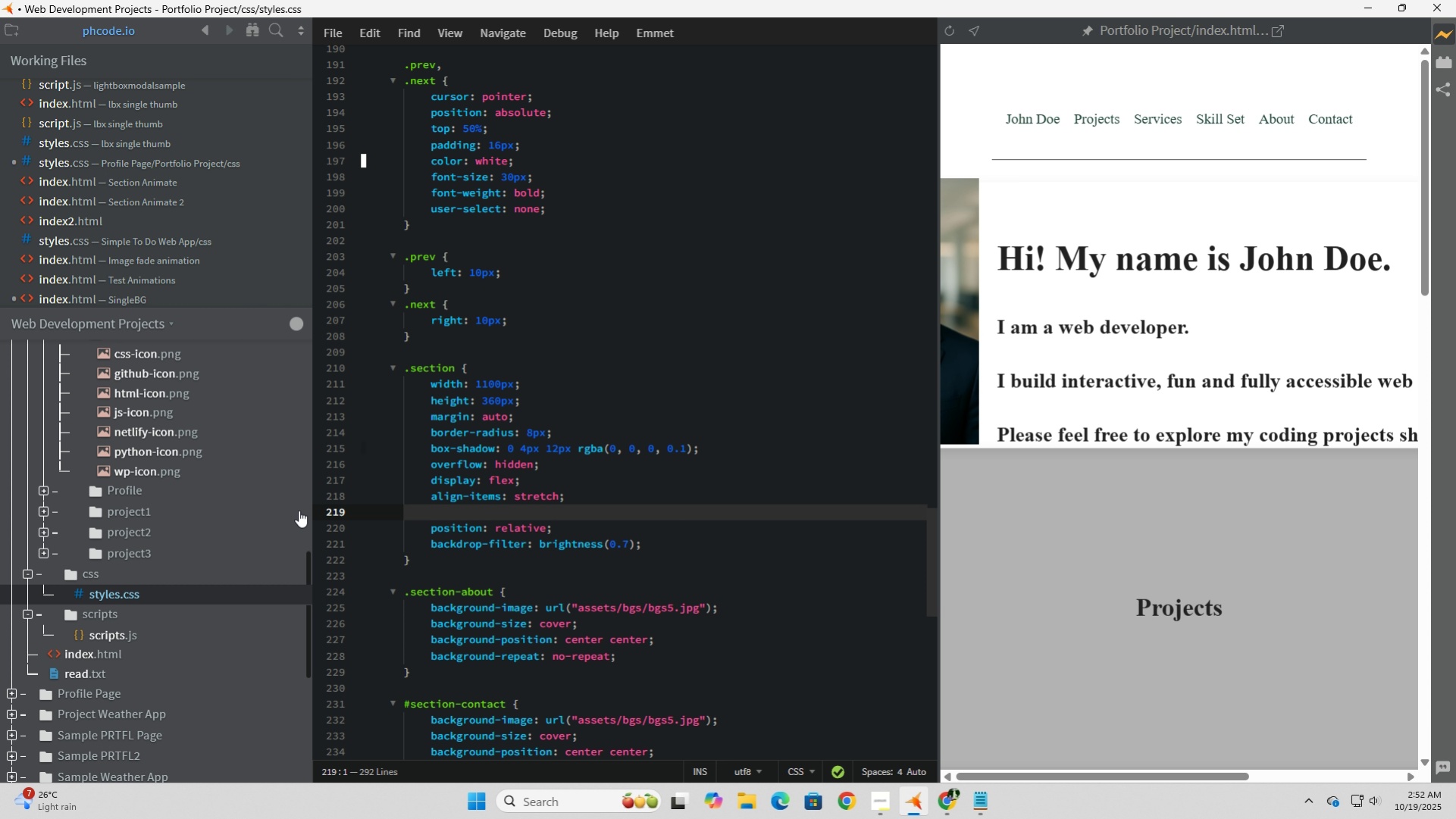 
key(Backspace)
 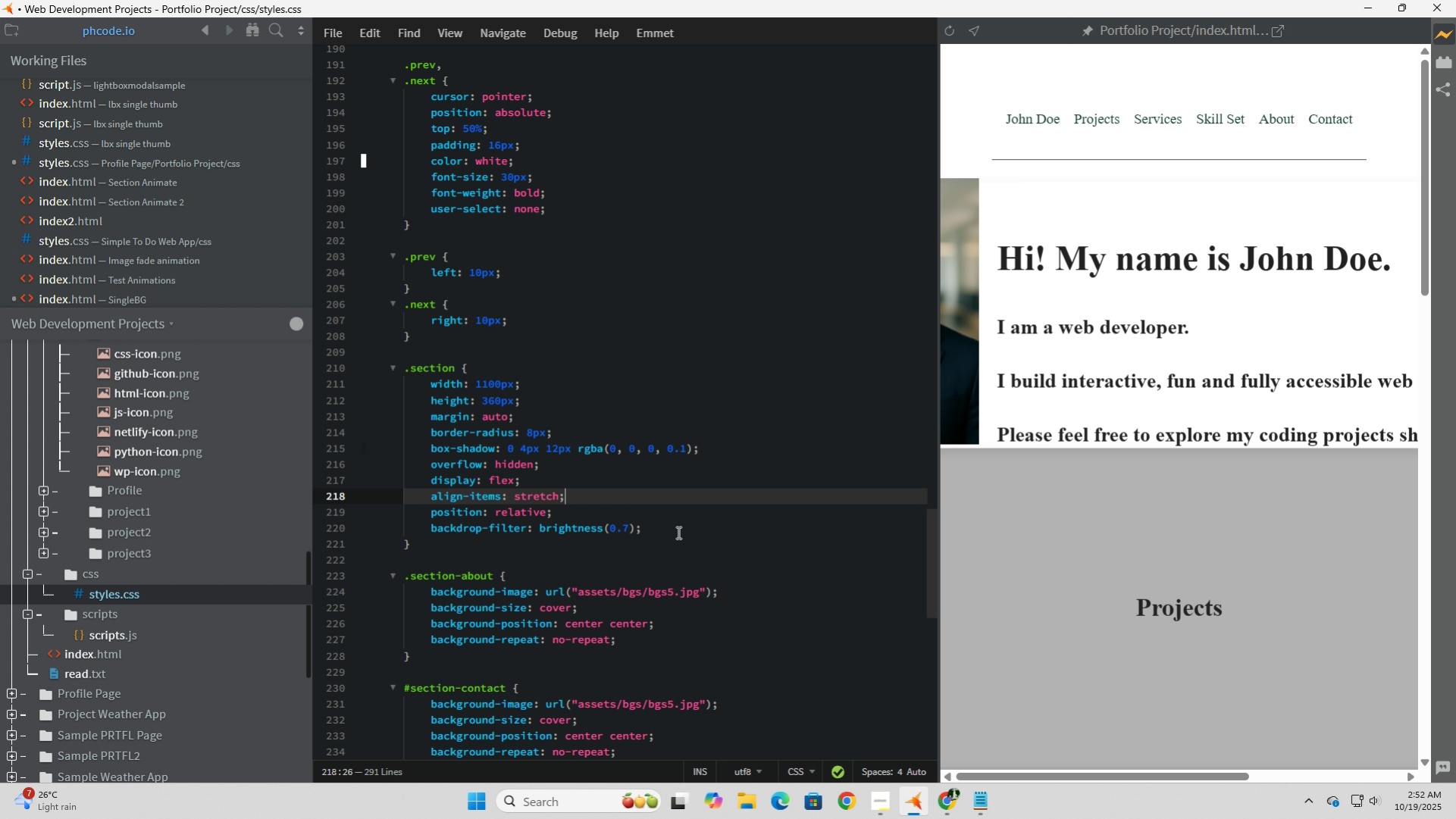 
left_click([687, 530])
 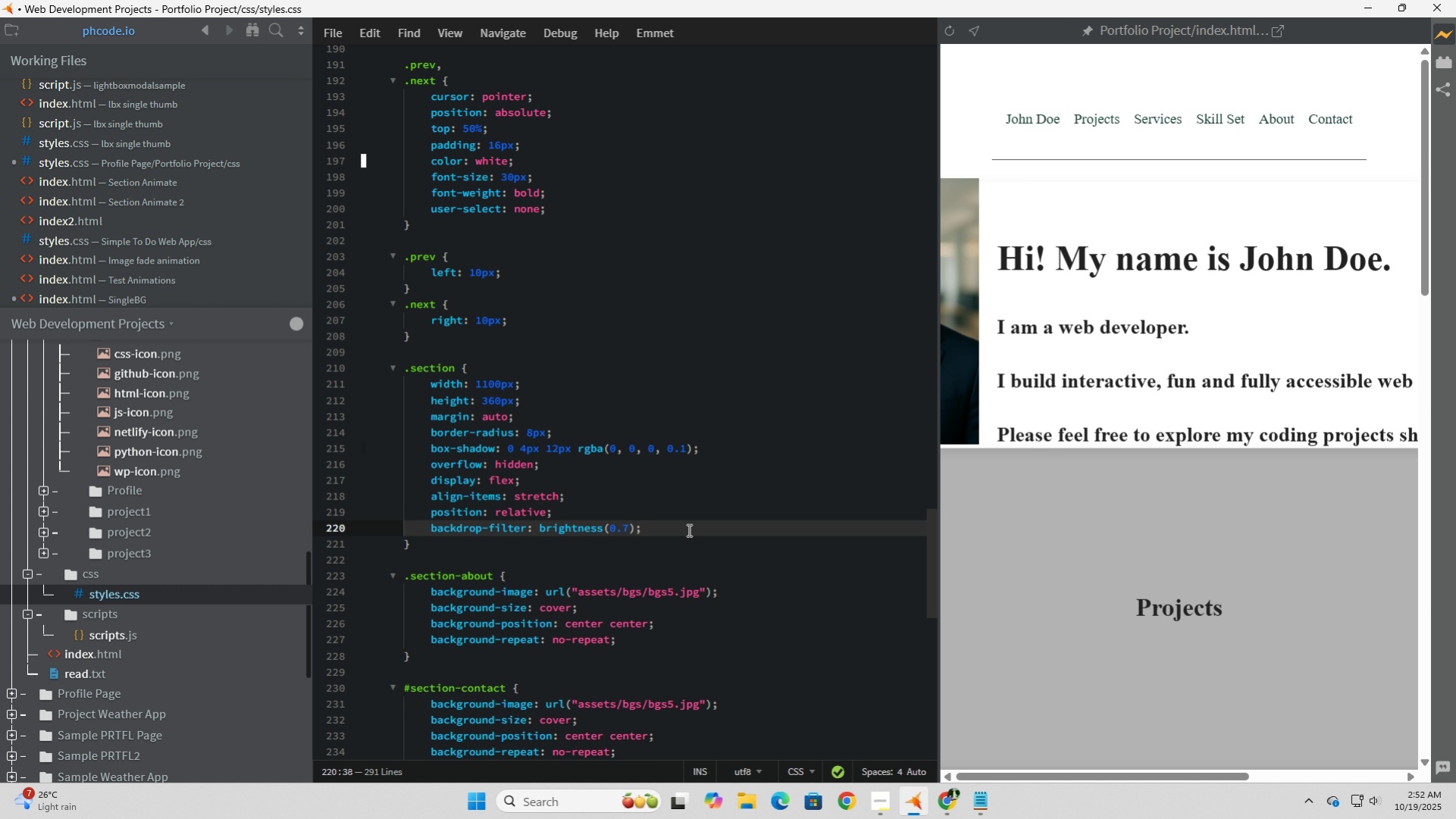 
key(Enter)
 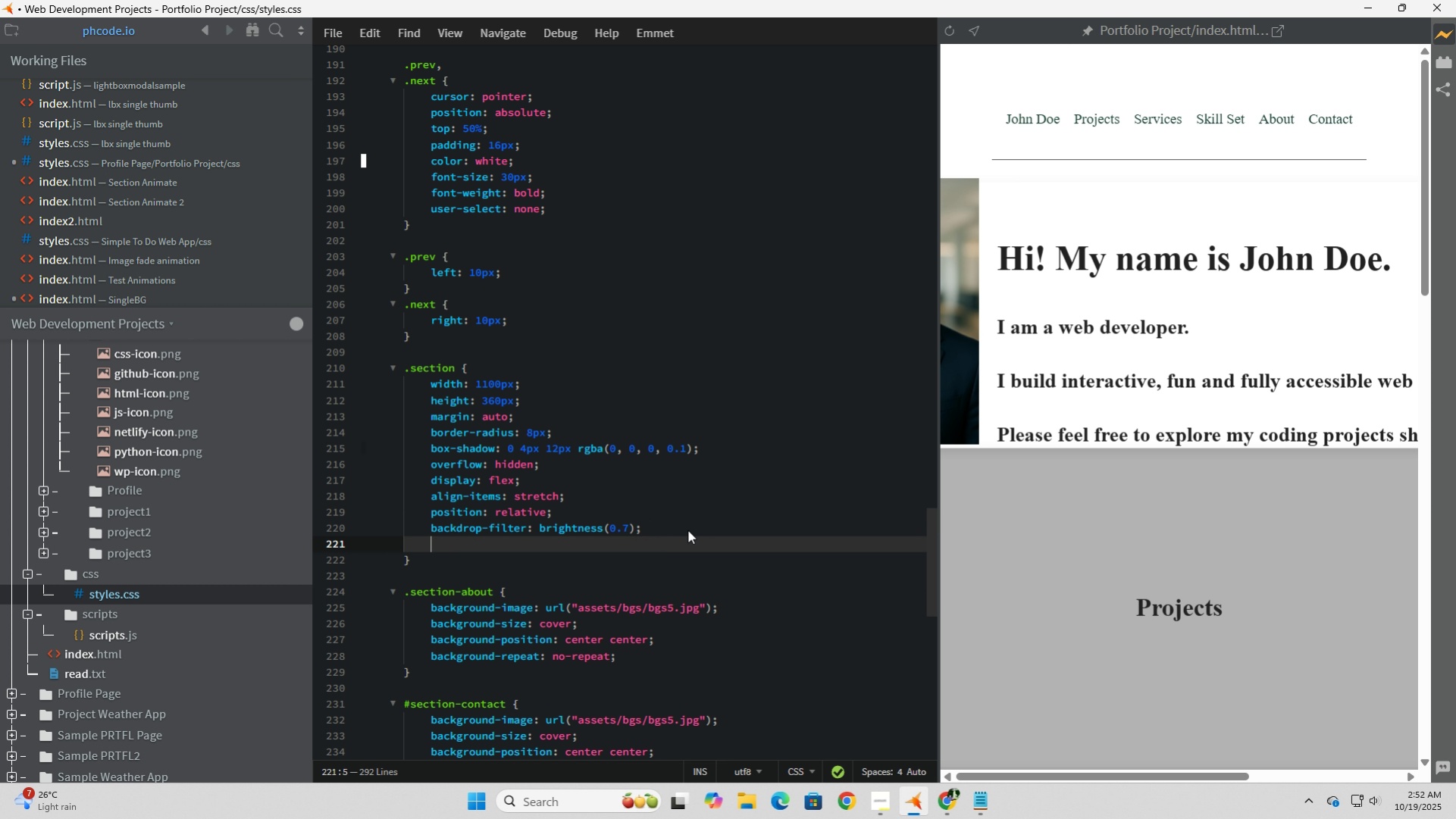 
key(Control+V)
 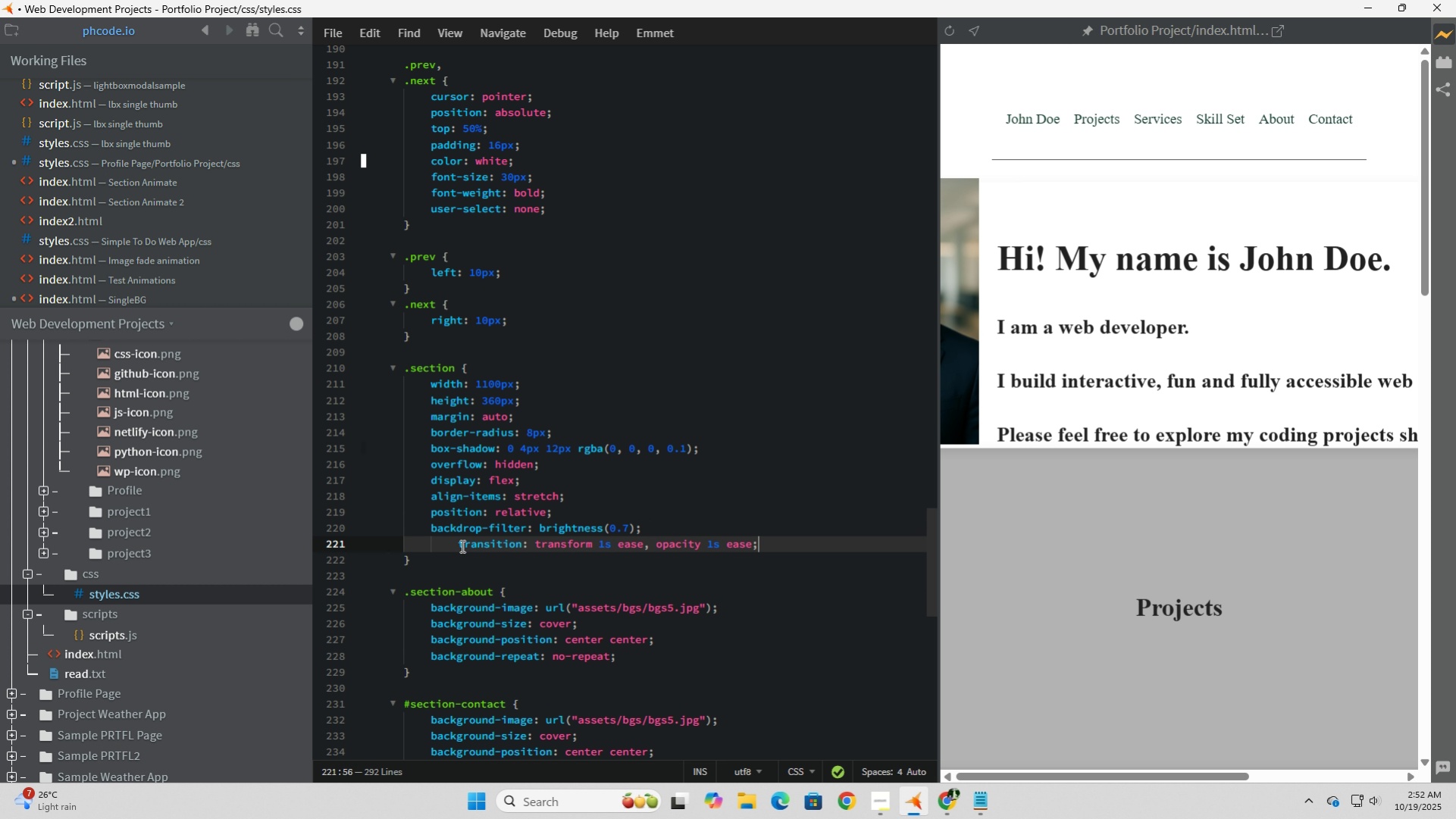 
left_click([458, 544])
 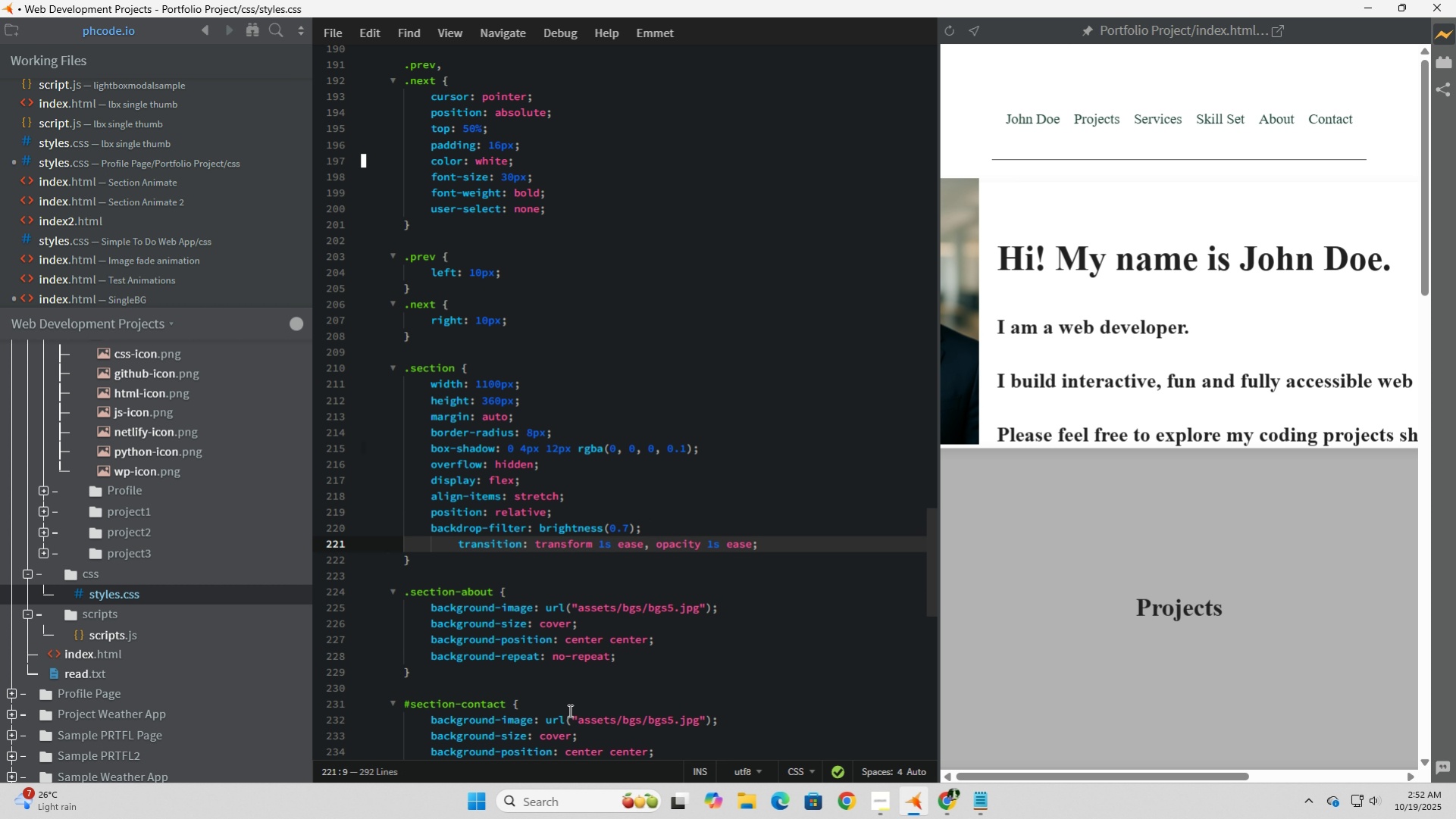 
key(Backspace)
 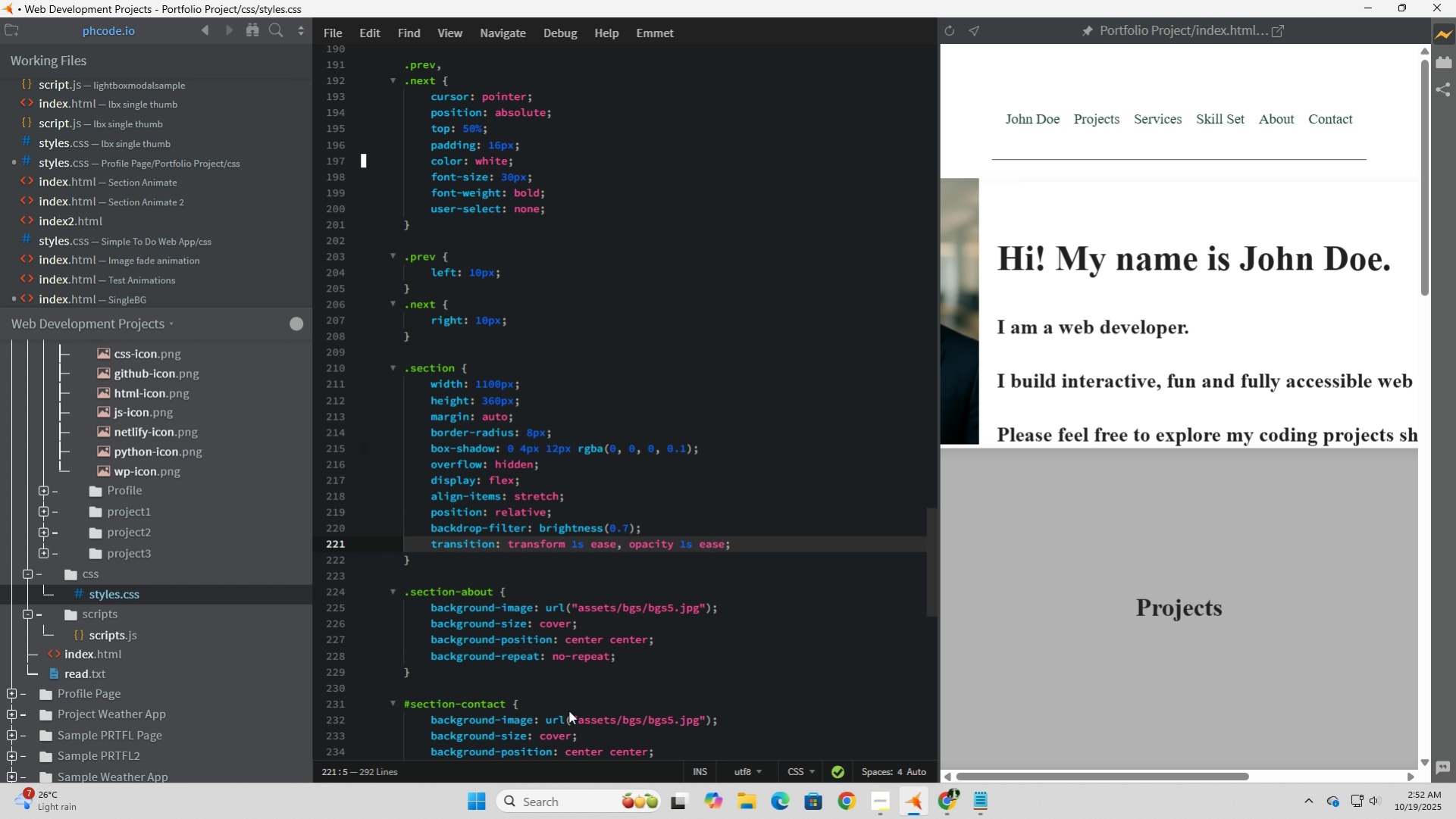 
left_click([584, 639])
 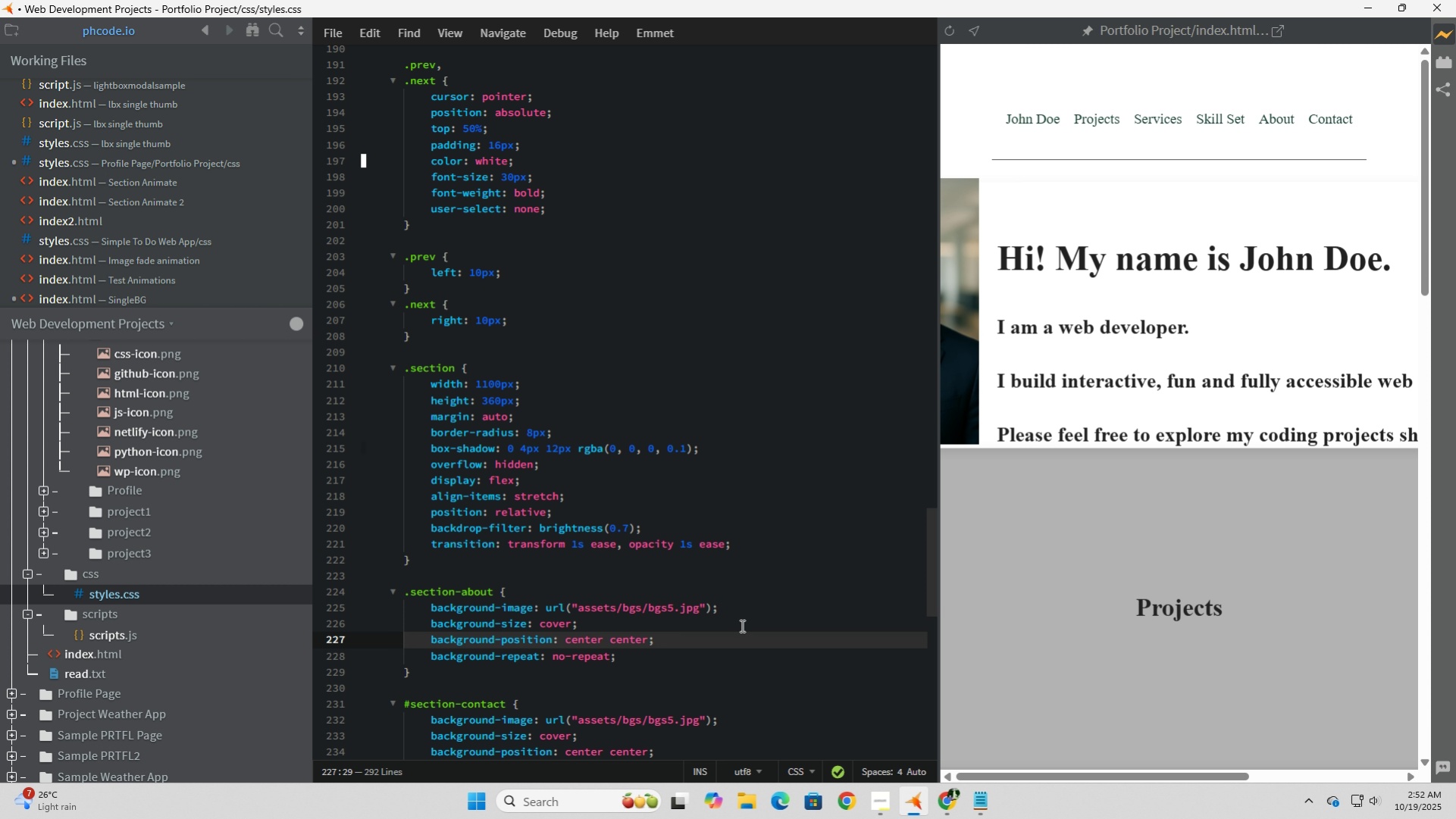 
left_click([741, 625])
 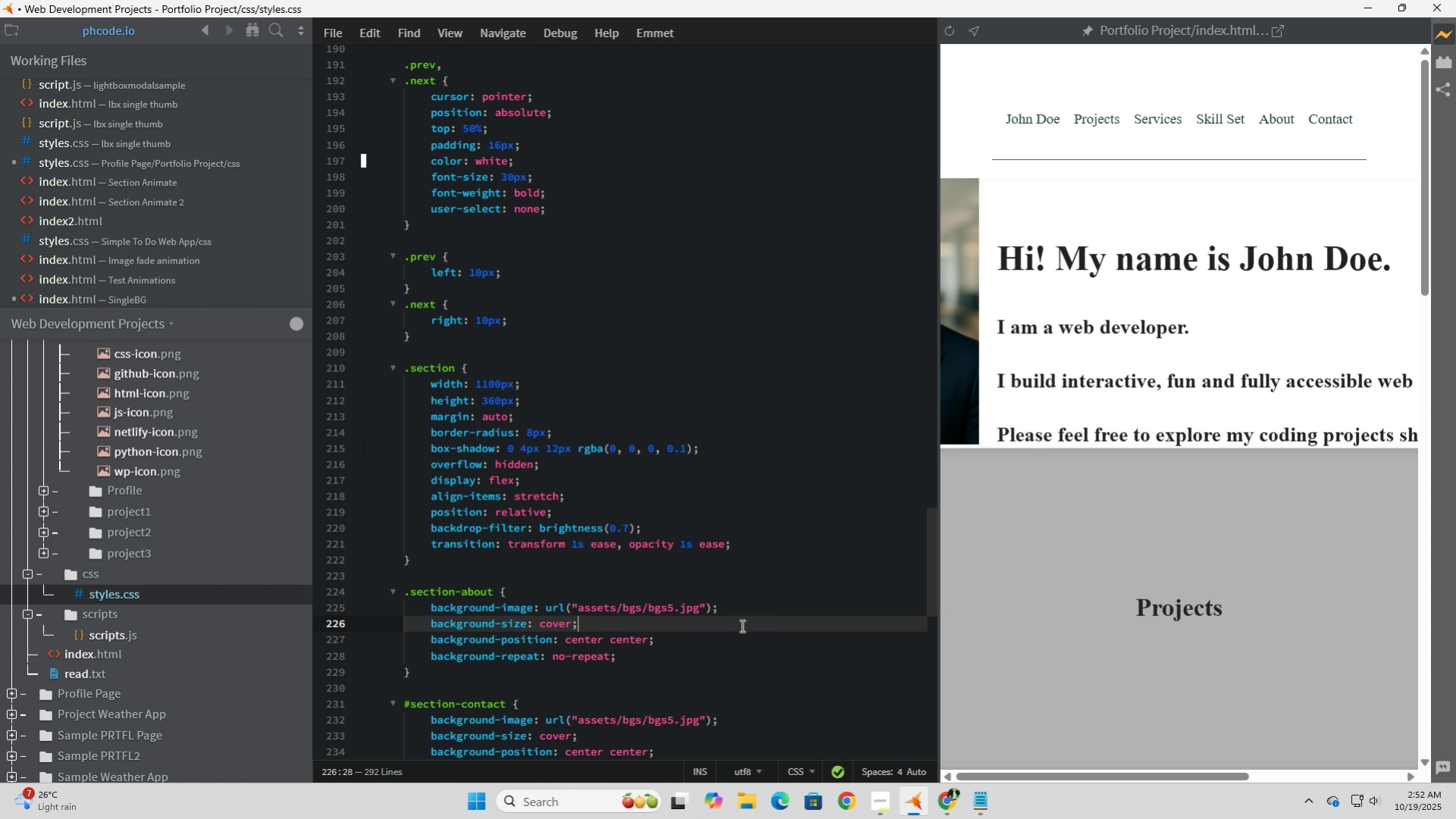 
scroll: coordinate [741, 625], scroll_direction: down, amount: 4.0
 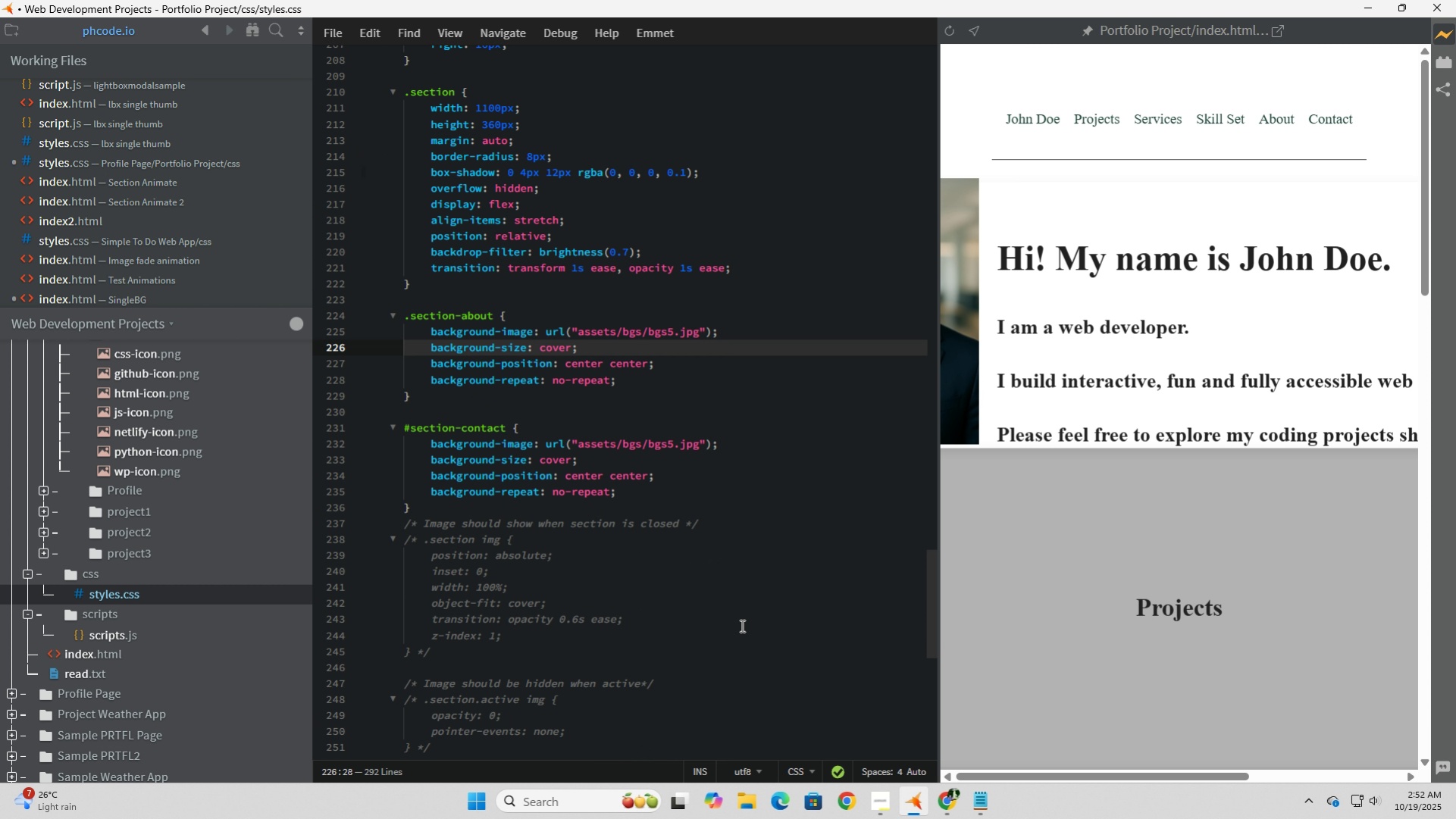 
left_click([1166, 538])
 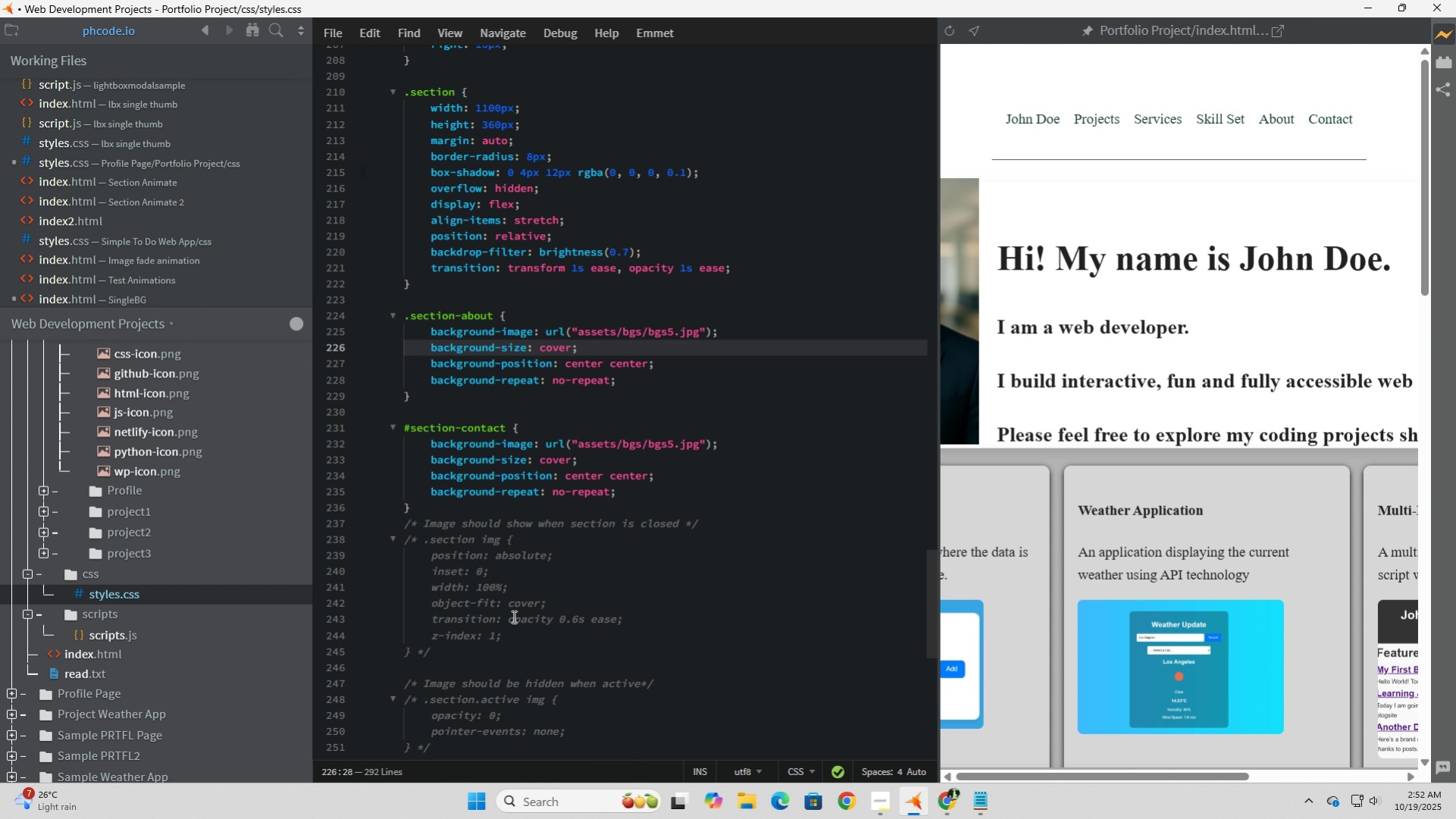 
left_click([527, 614])
 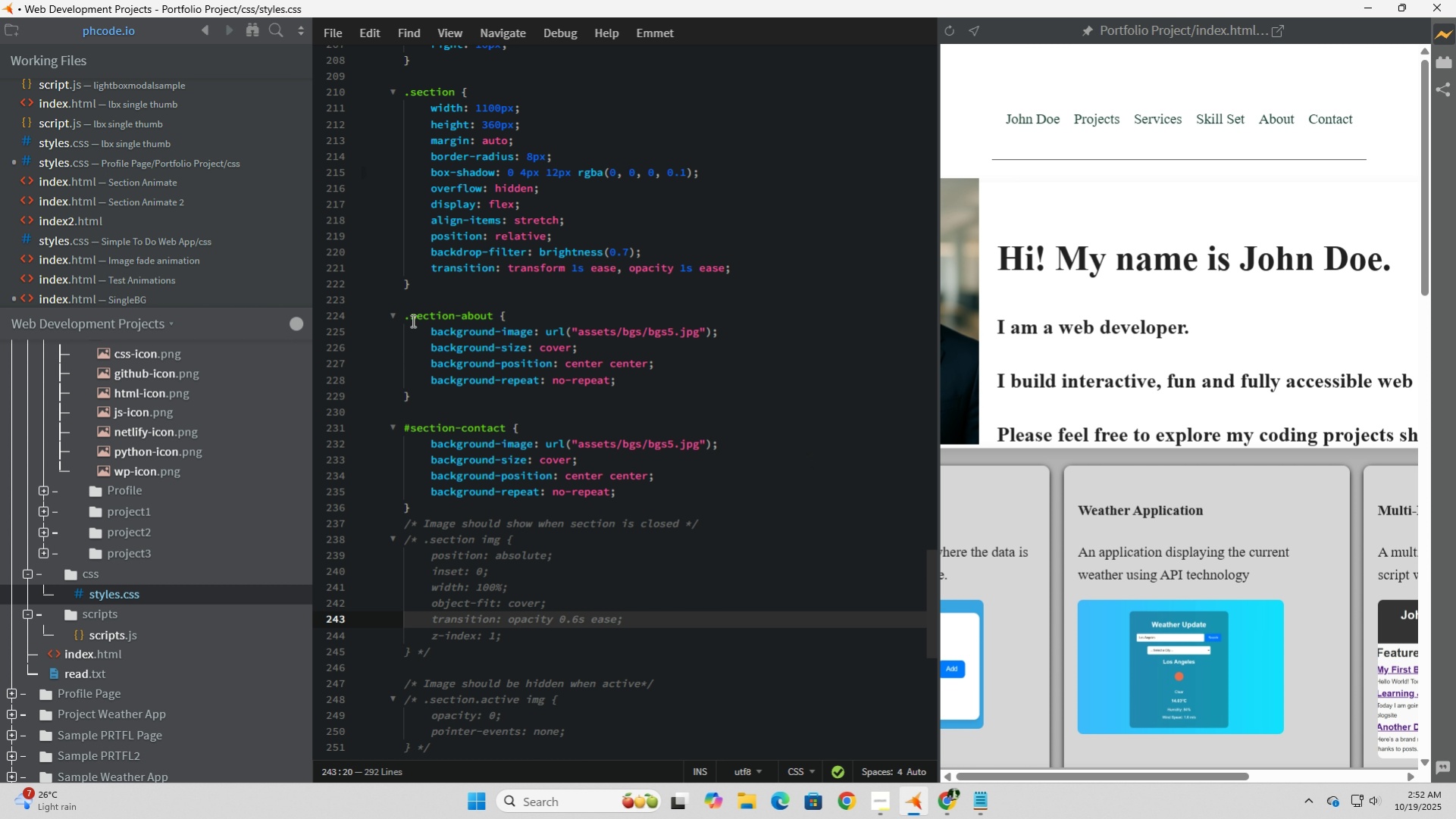 
left_click_drag(start_coordinate=[404, 299], to_coordinate=[691, 686])
 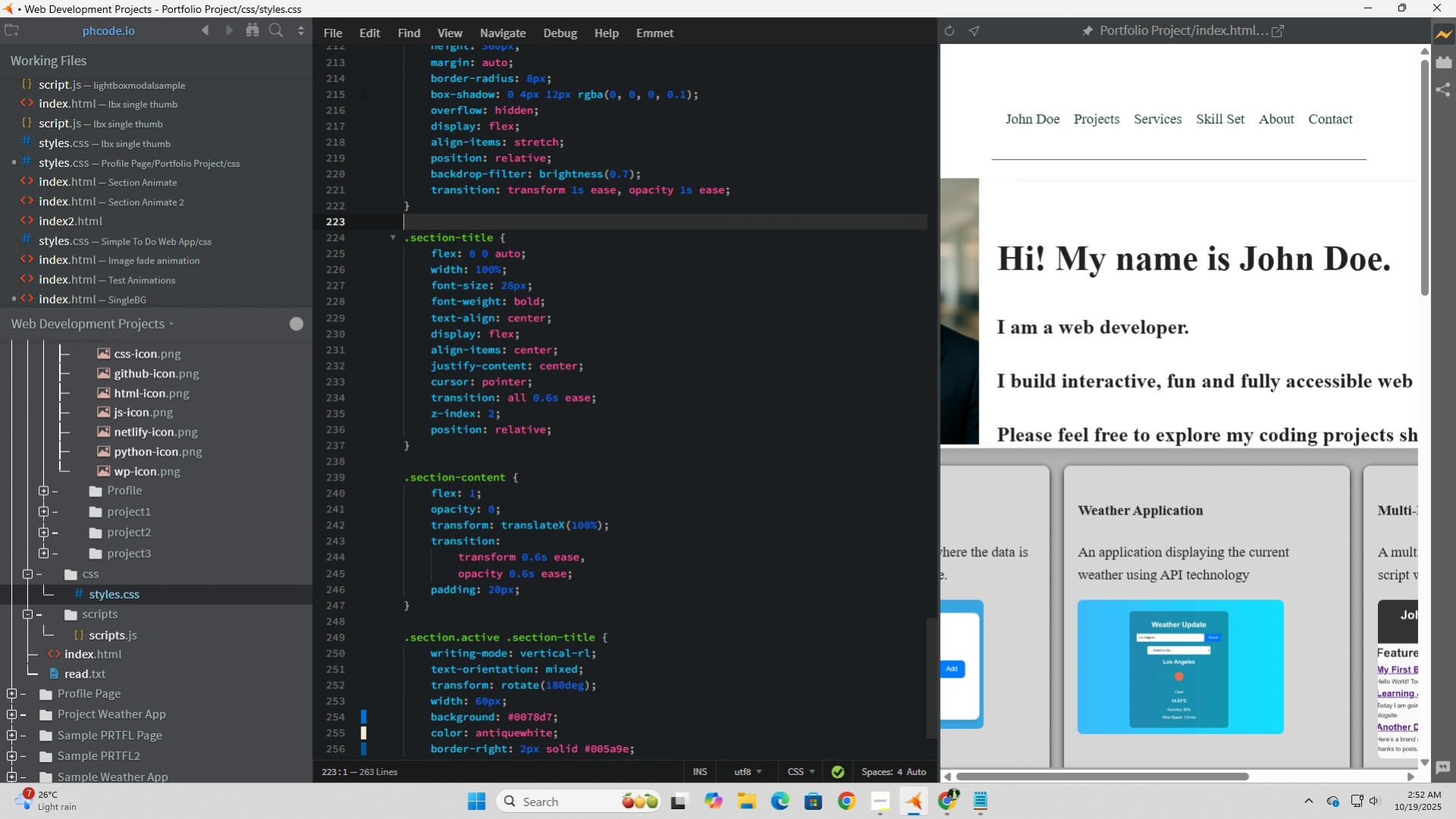 
key(Backspace)
 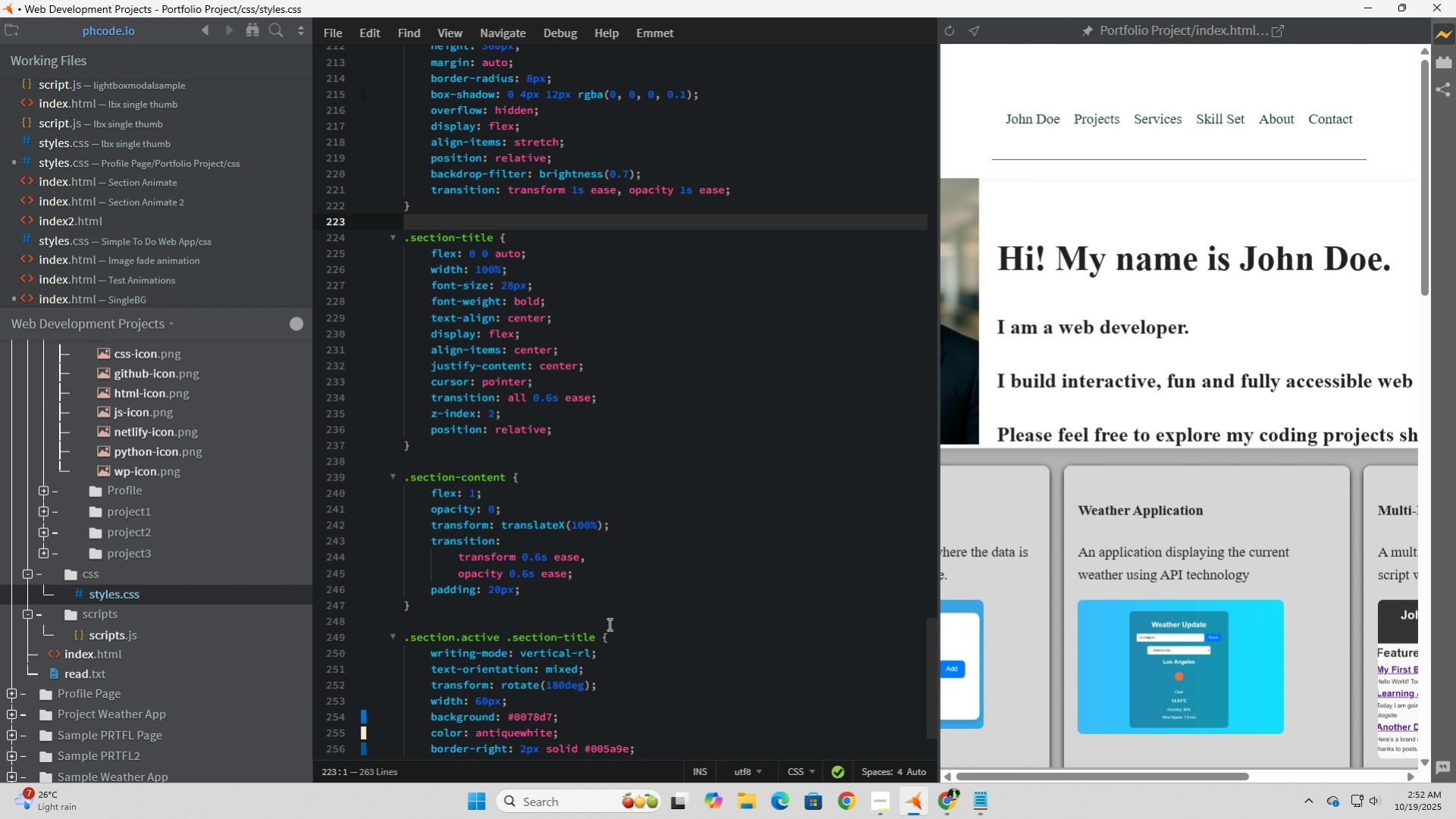 
left_click([669, 458])
 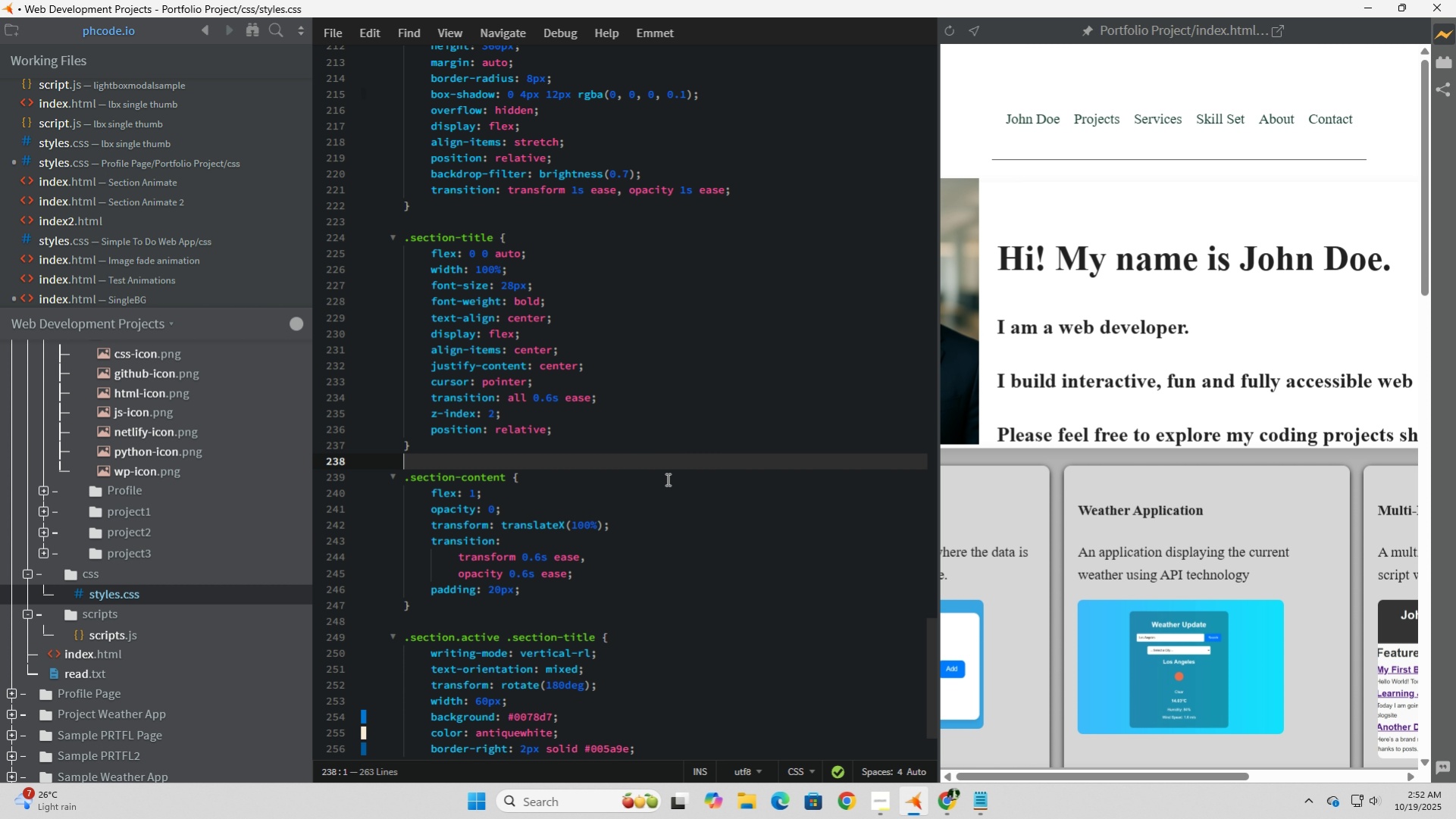 
scroll: coordinate [666, 480], scroll_direction: down, amount: 5.0
 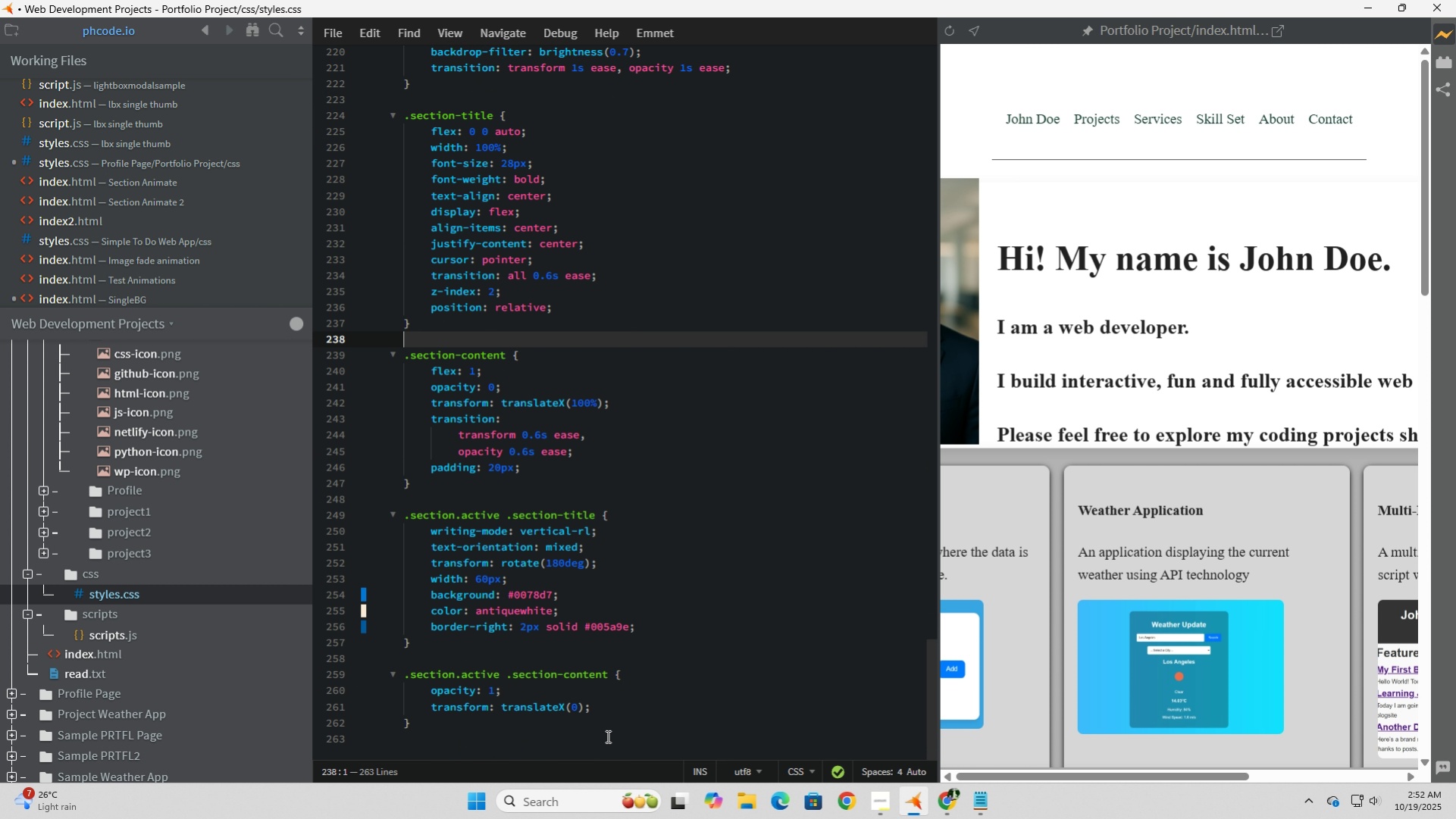 
left_click([606, 742])
 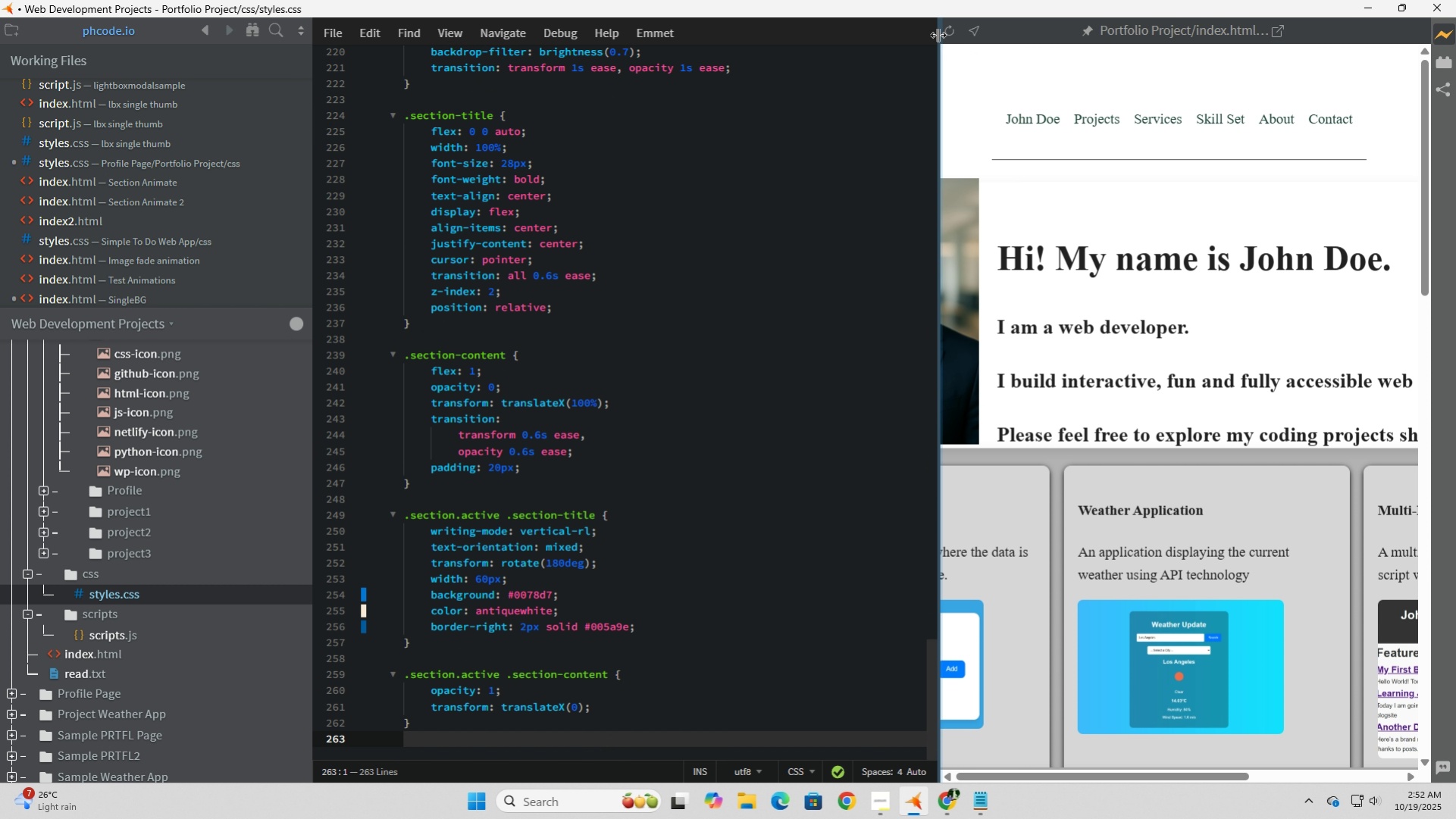 
left_click([947, 34])
 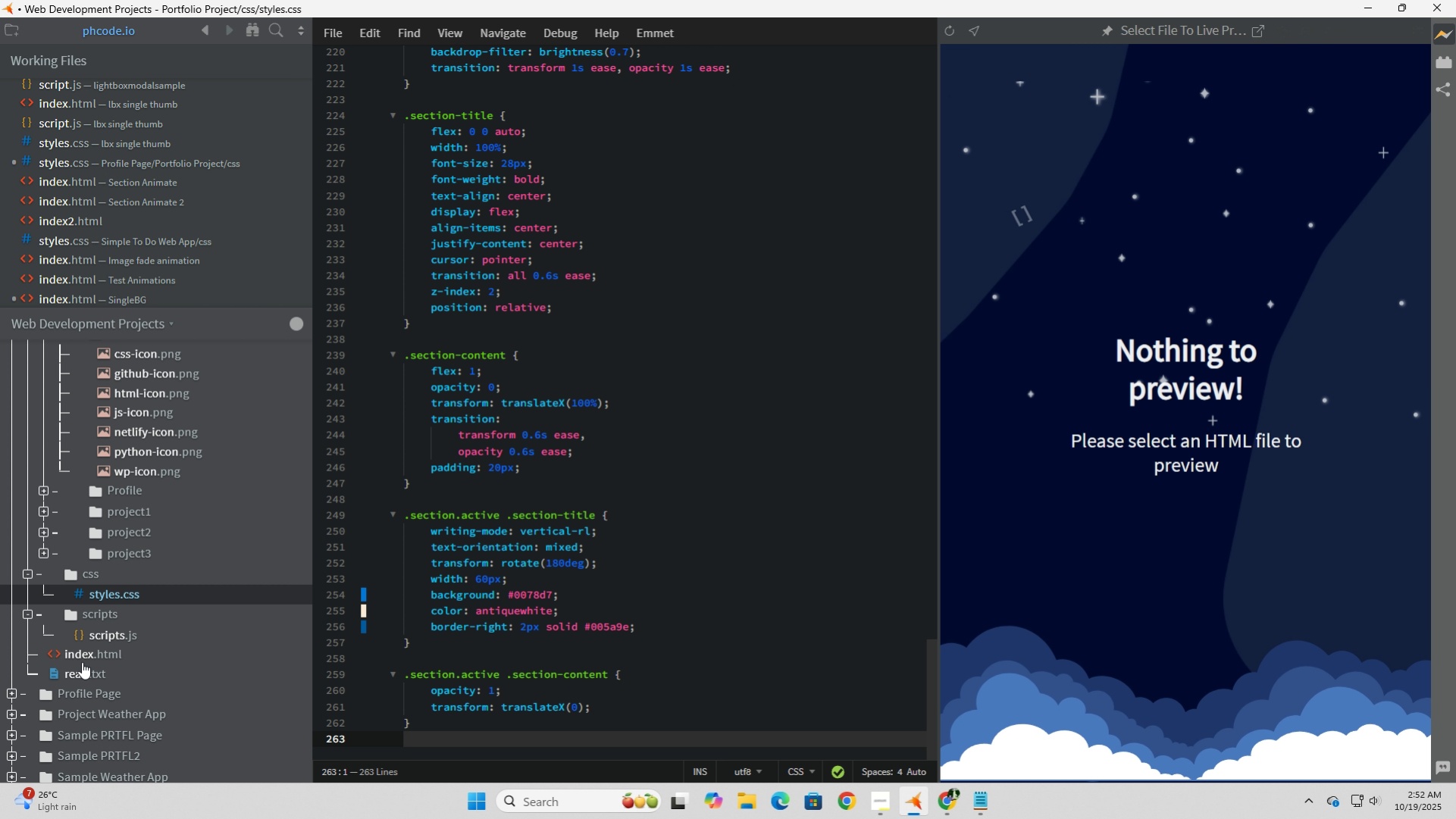 
left_click([83, 656])
 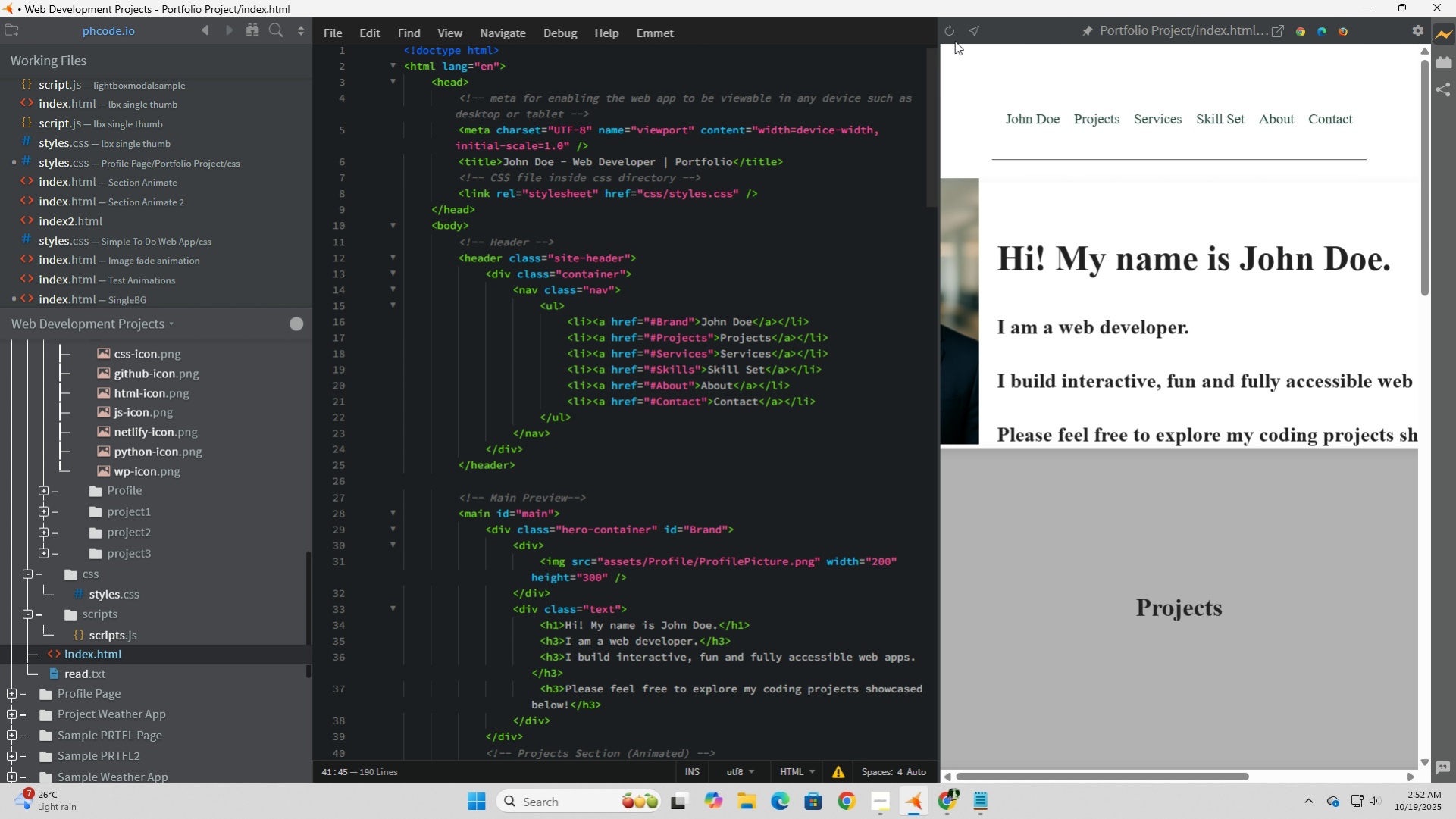 
left_click([950, 34])
 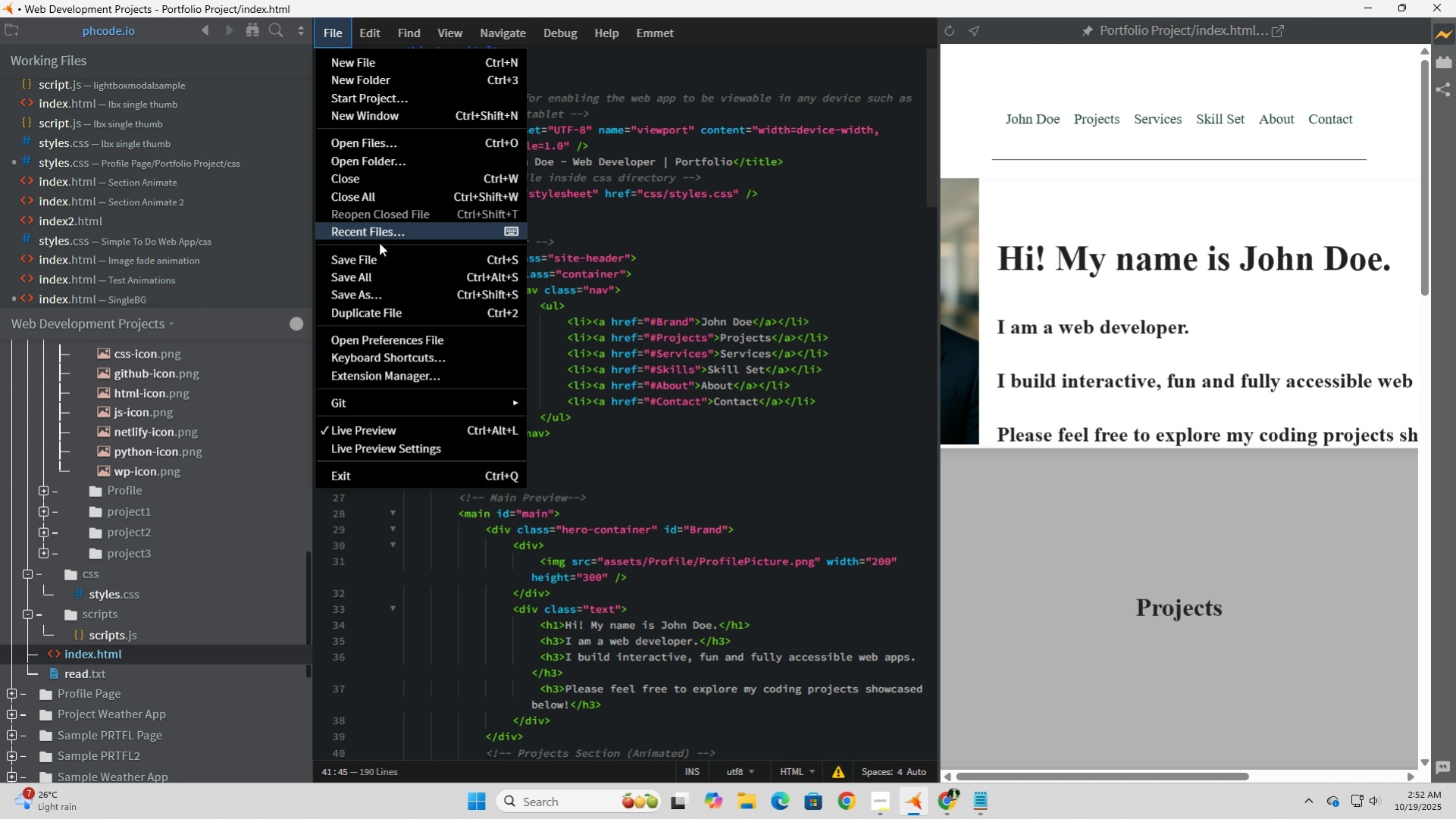 
left_click([380, 255])
 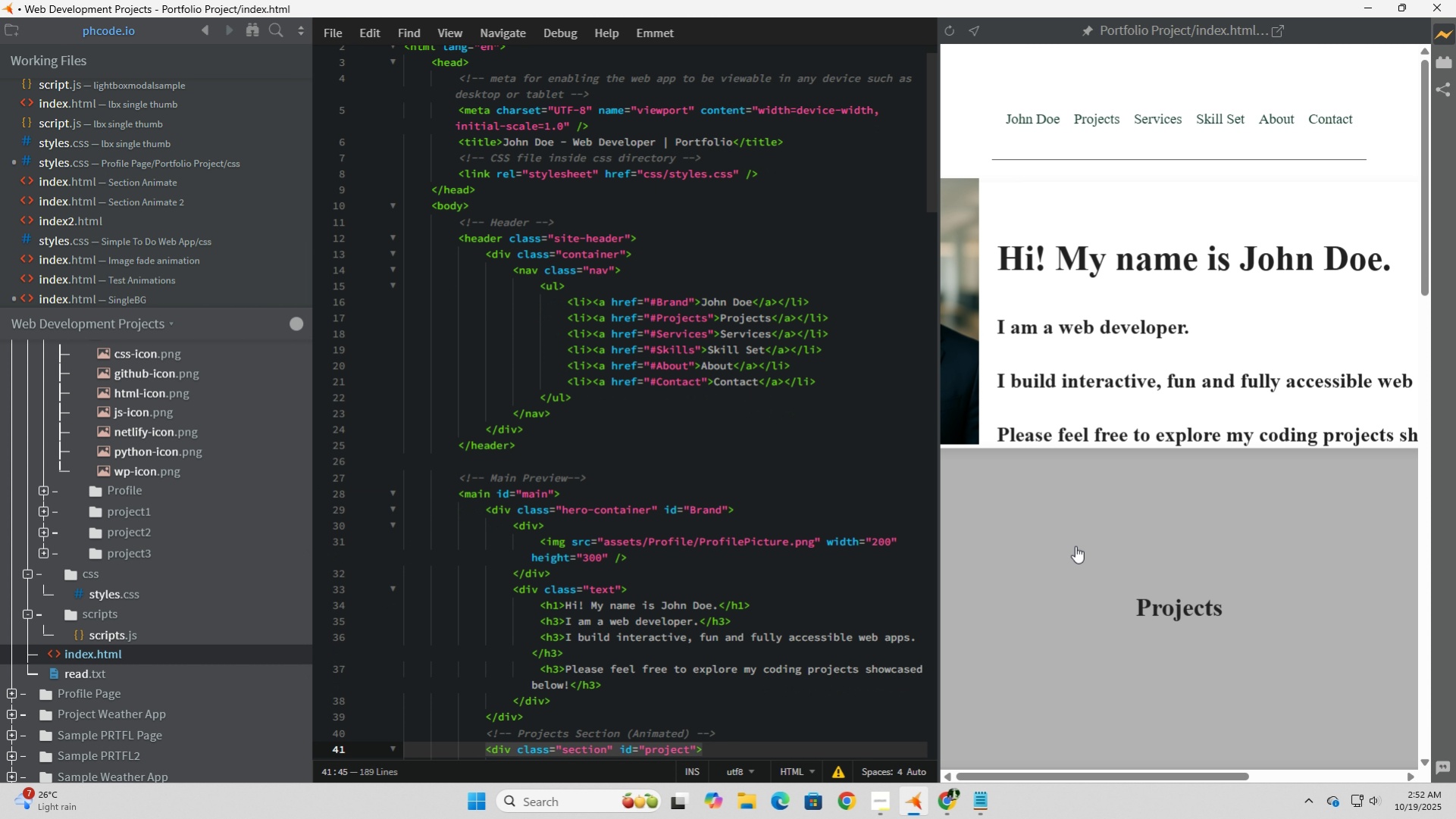 
scroll: coordinate [1135, 568], scroll_direction: up, amount: 9.0
 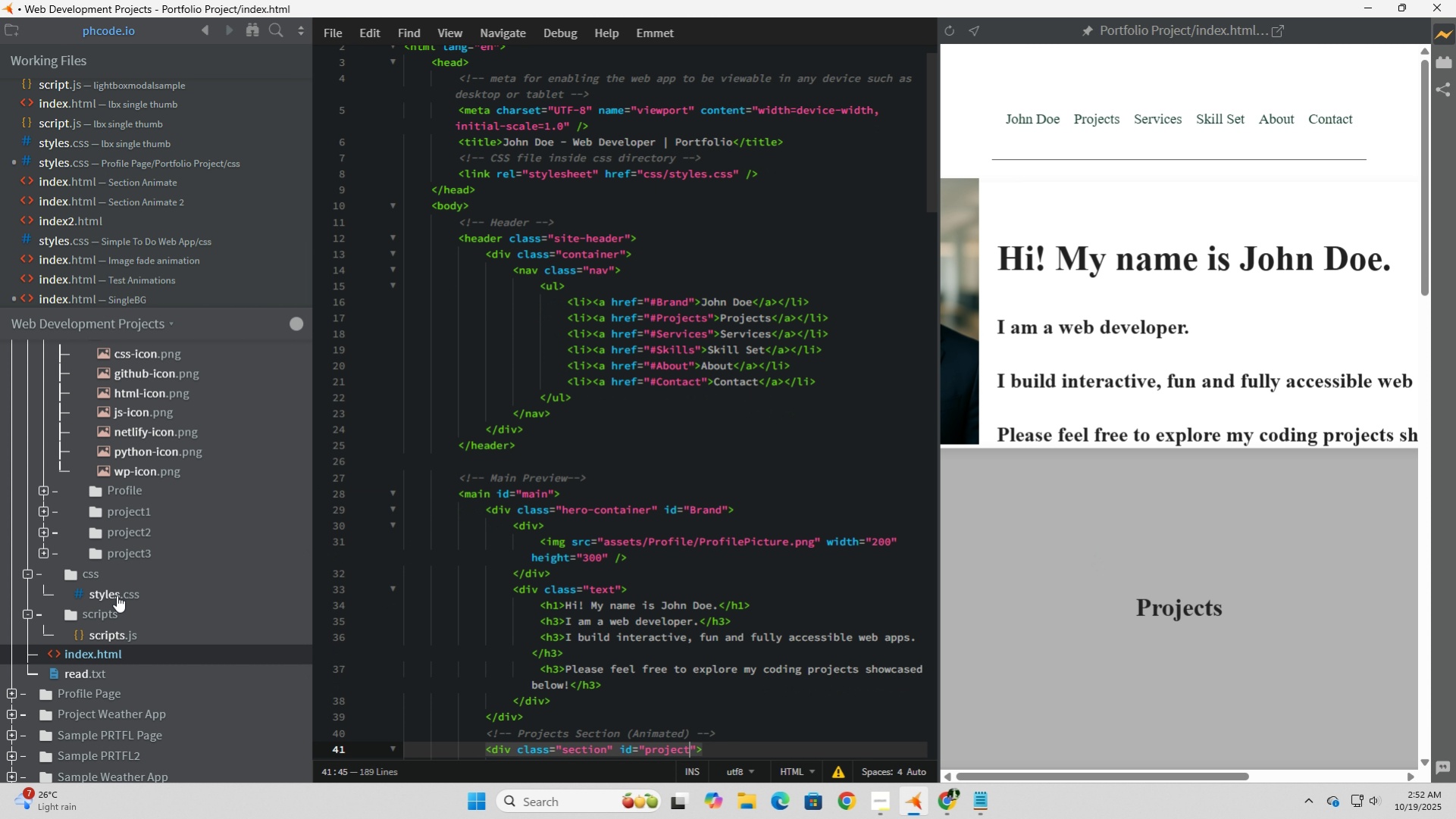 
scroll: coordinate [131, 630], scroll_direction: none, amount: 0.0
 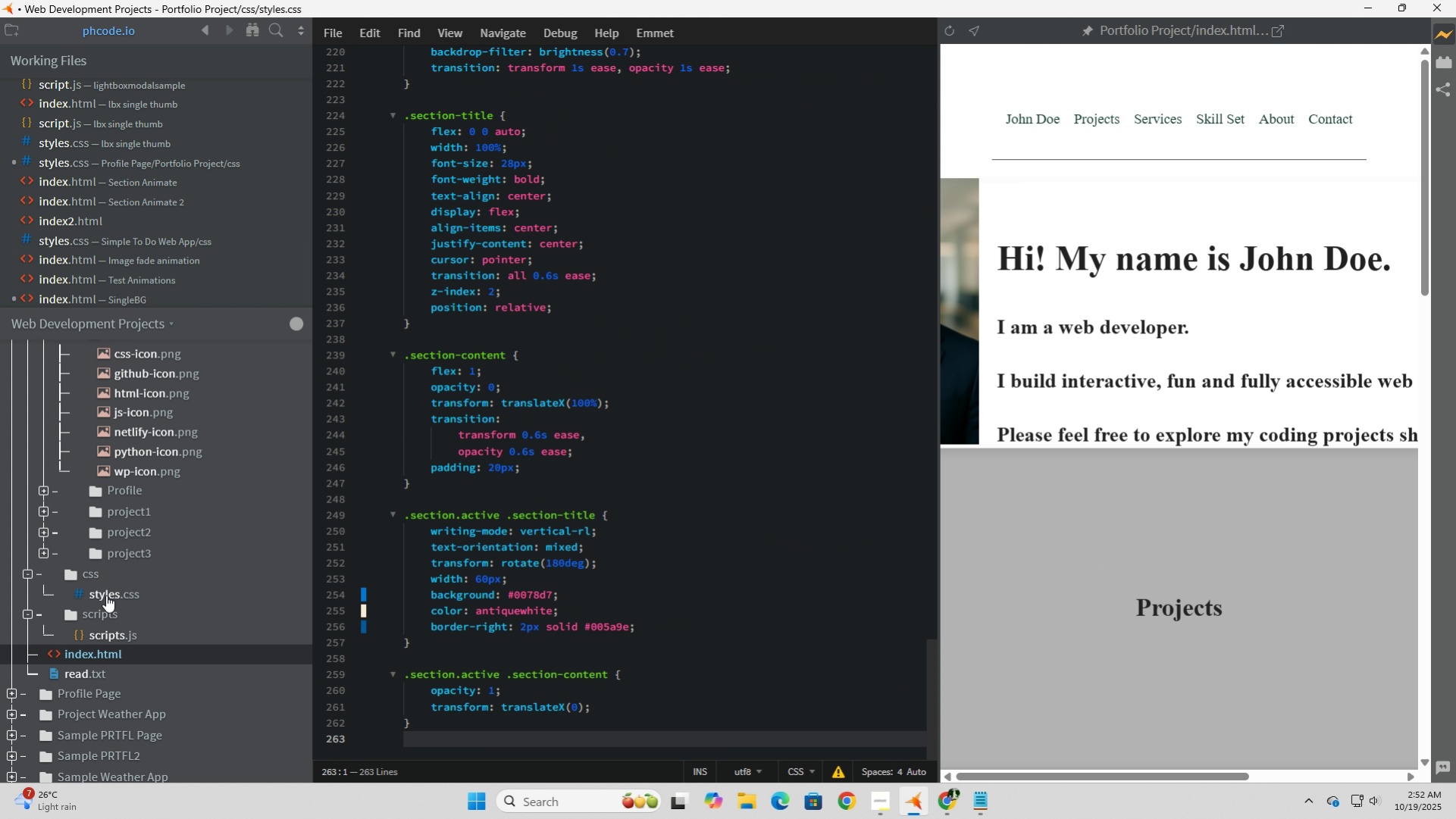 
left_click([106, 595])
 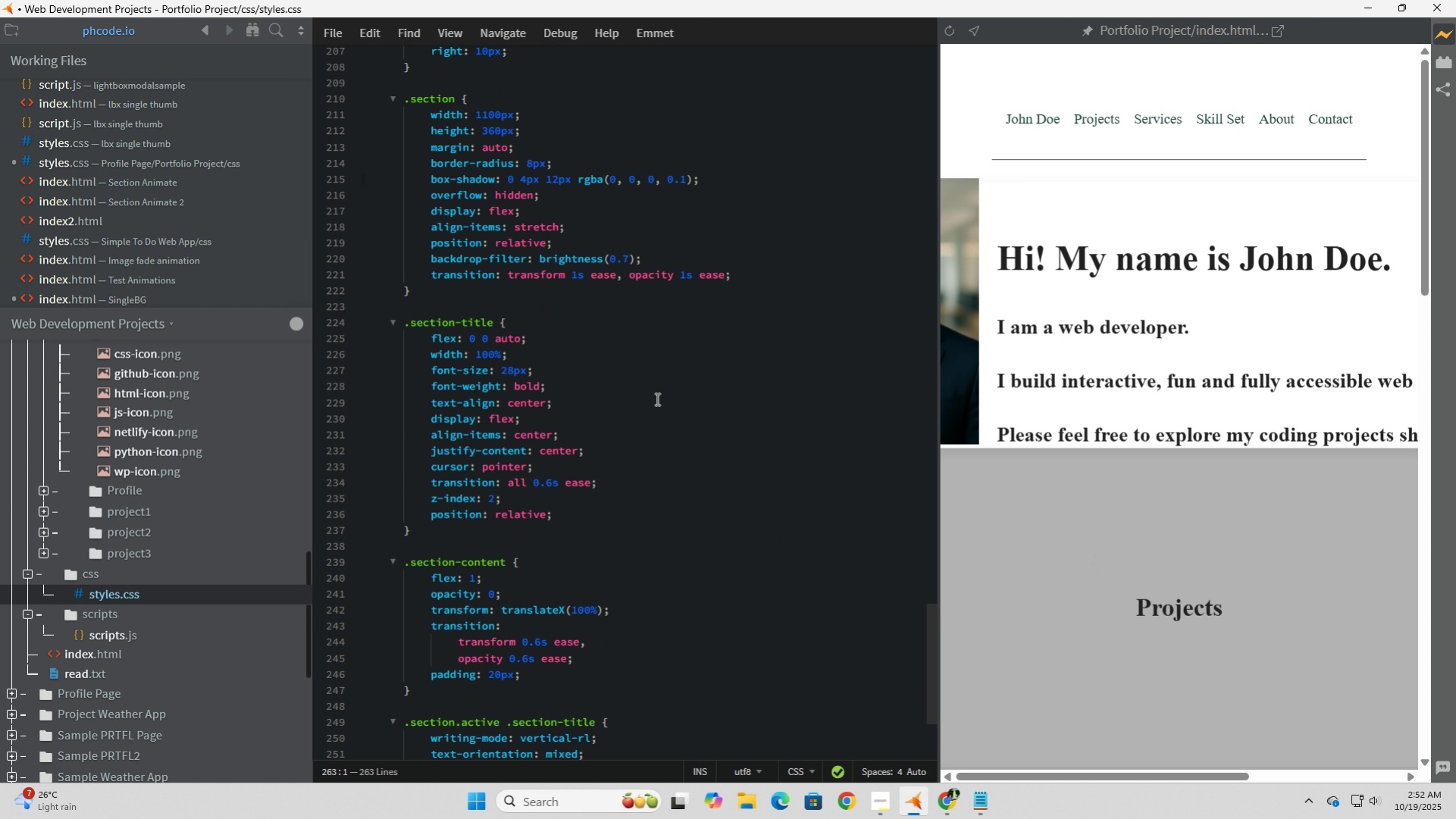 
scroll: coordinate [671, 402], scroll_direction: up, amount: 22.0
 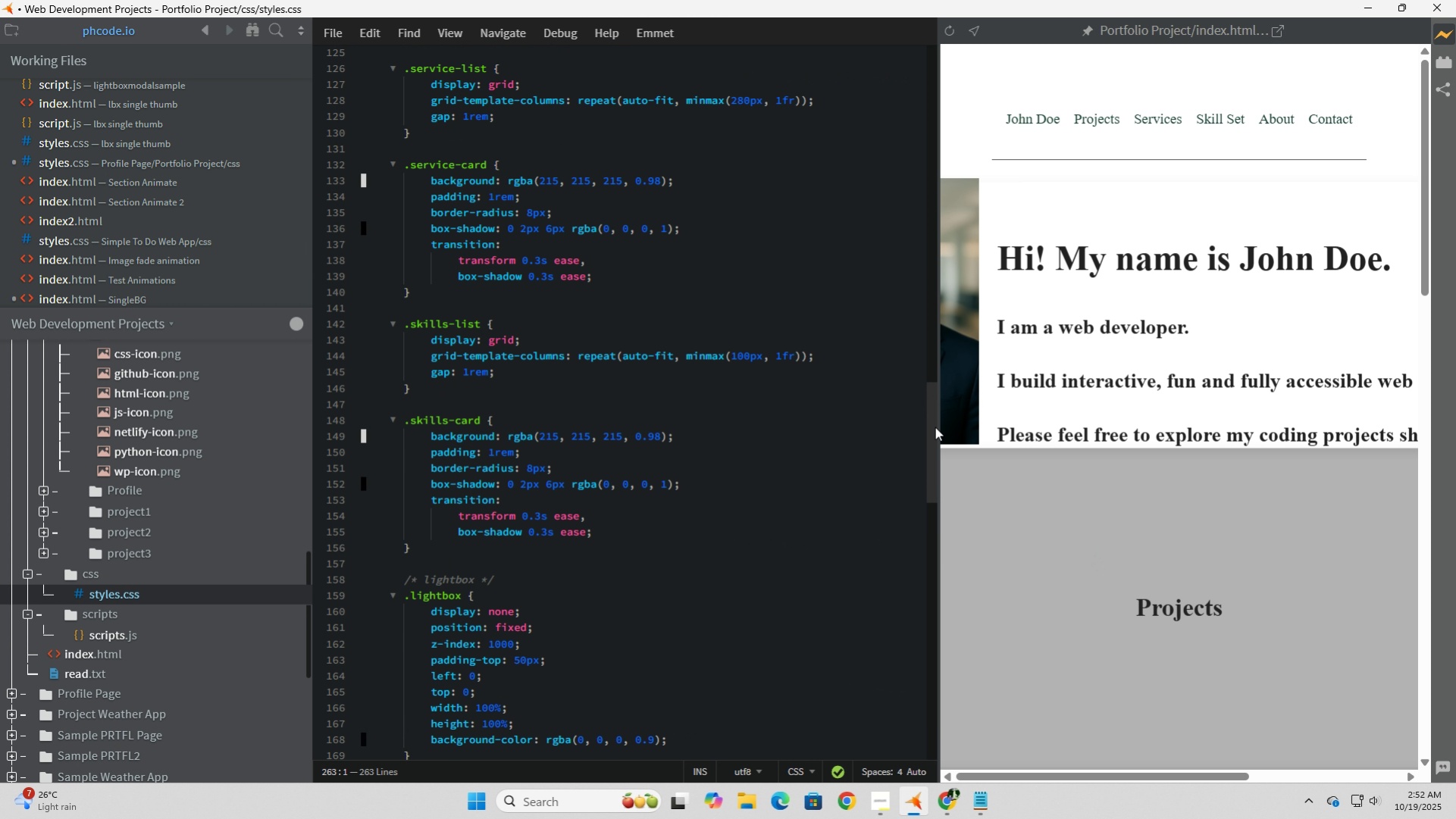 
left_click_drag(start_coordinate=[932, 420], to_coordinate=[919, 34])
 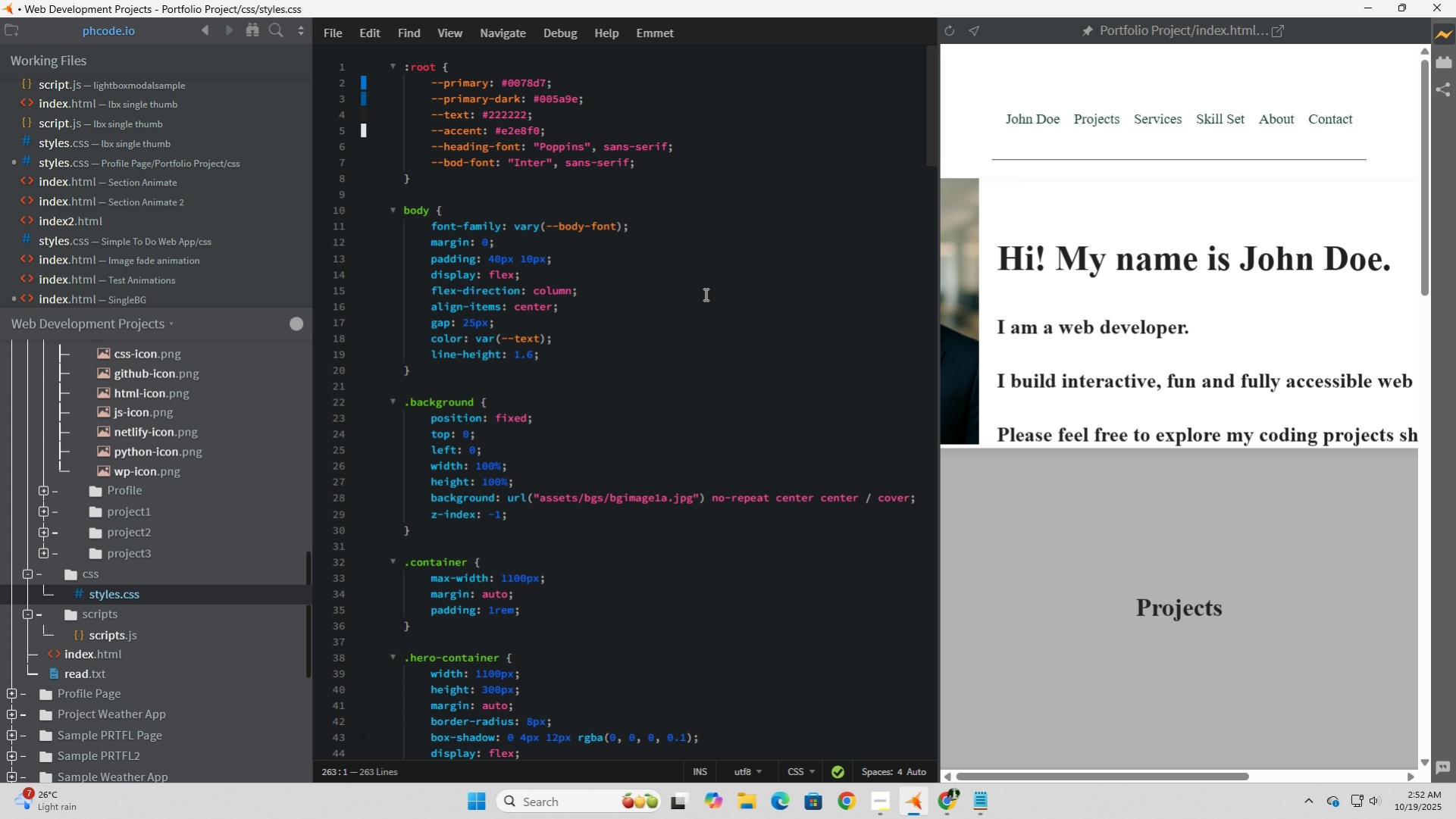 
left_click([704, 294])
 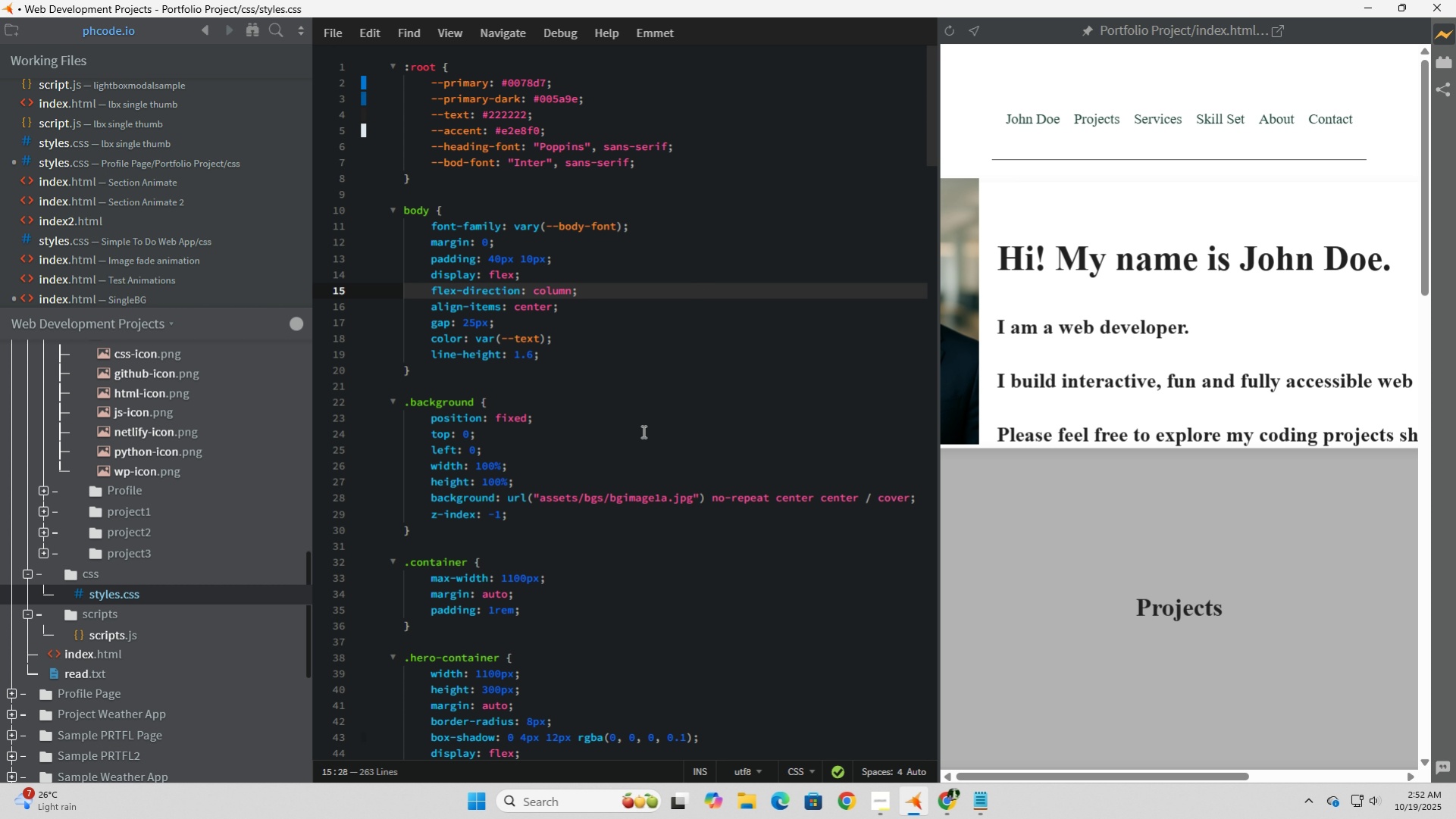 
left_click([642, 431])
 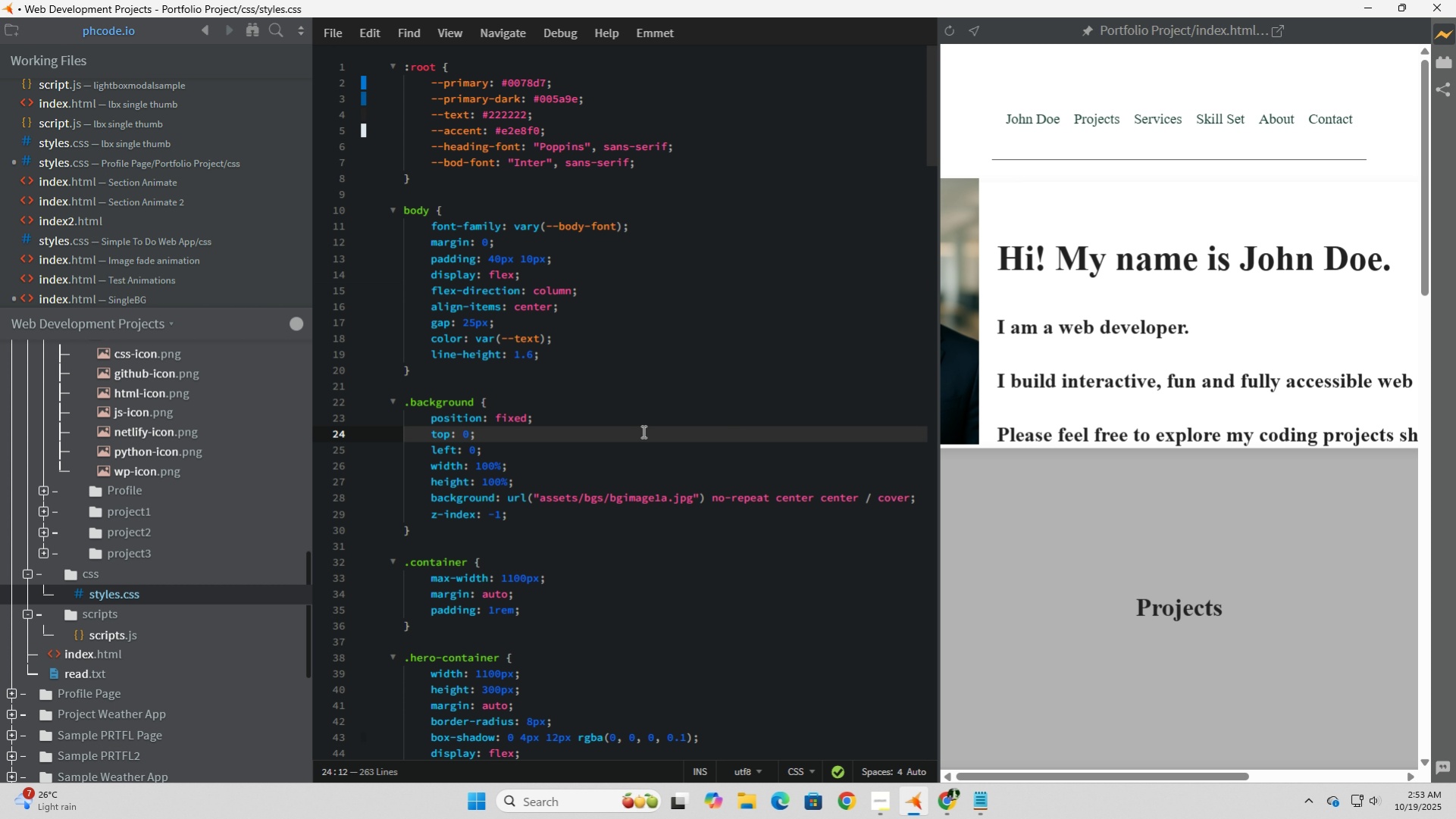 
left_click([622, 515])
 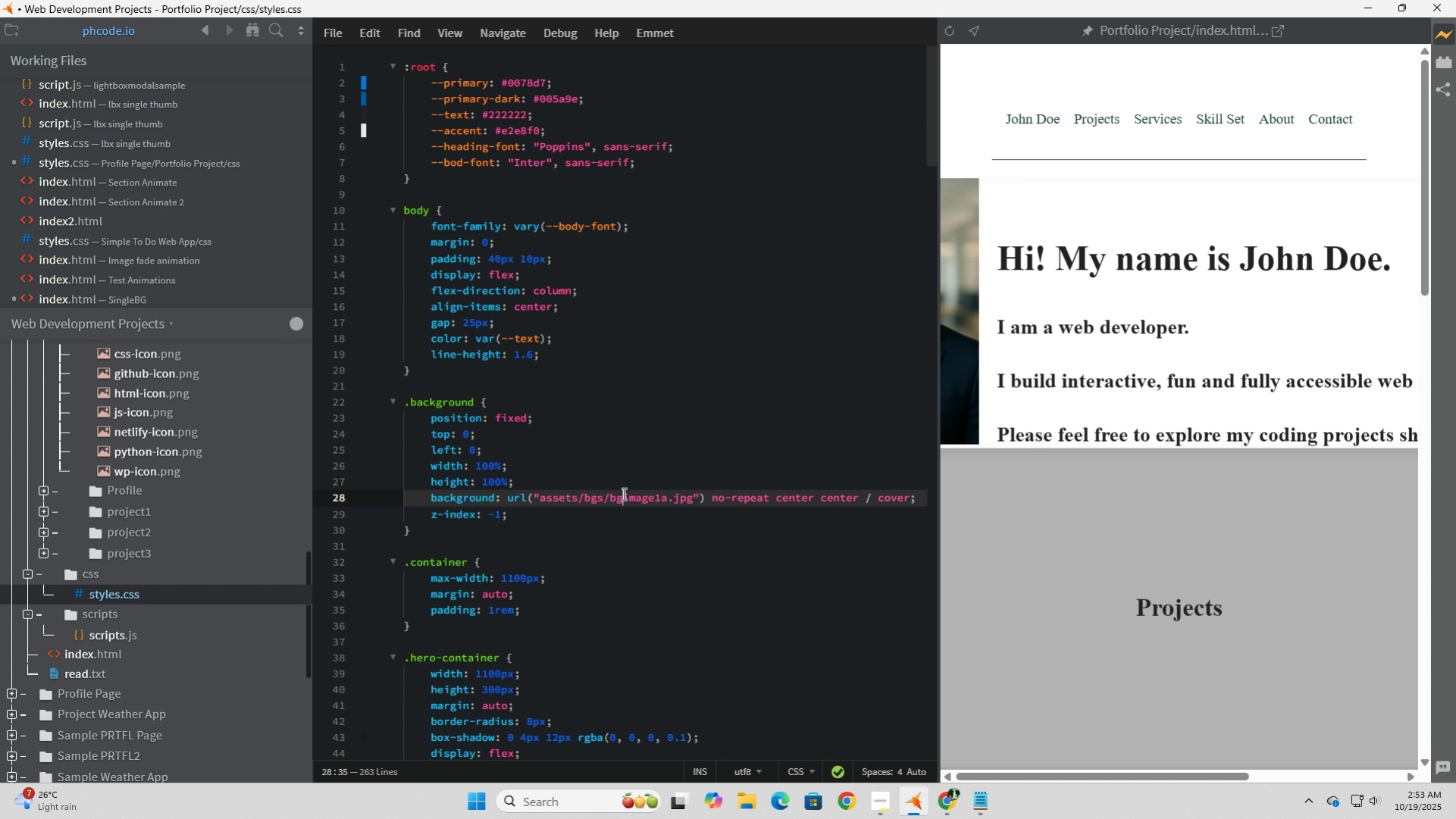 
left_click([622, 493])
 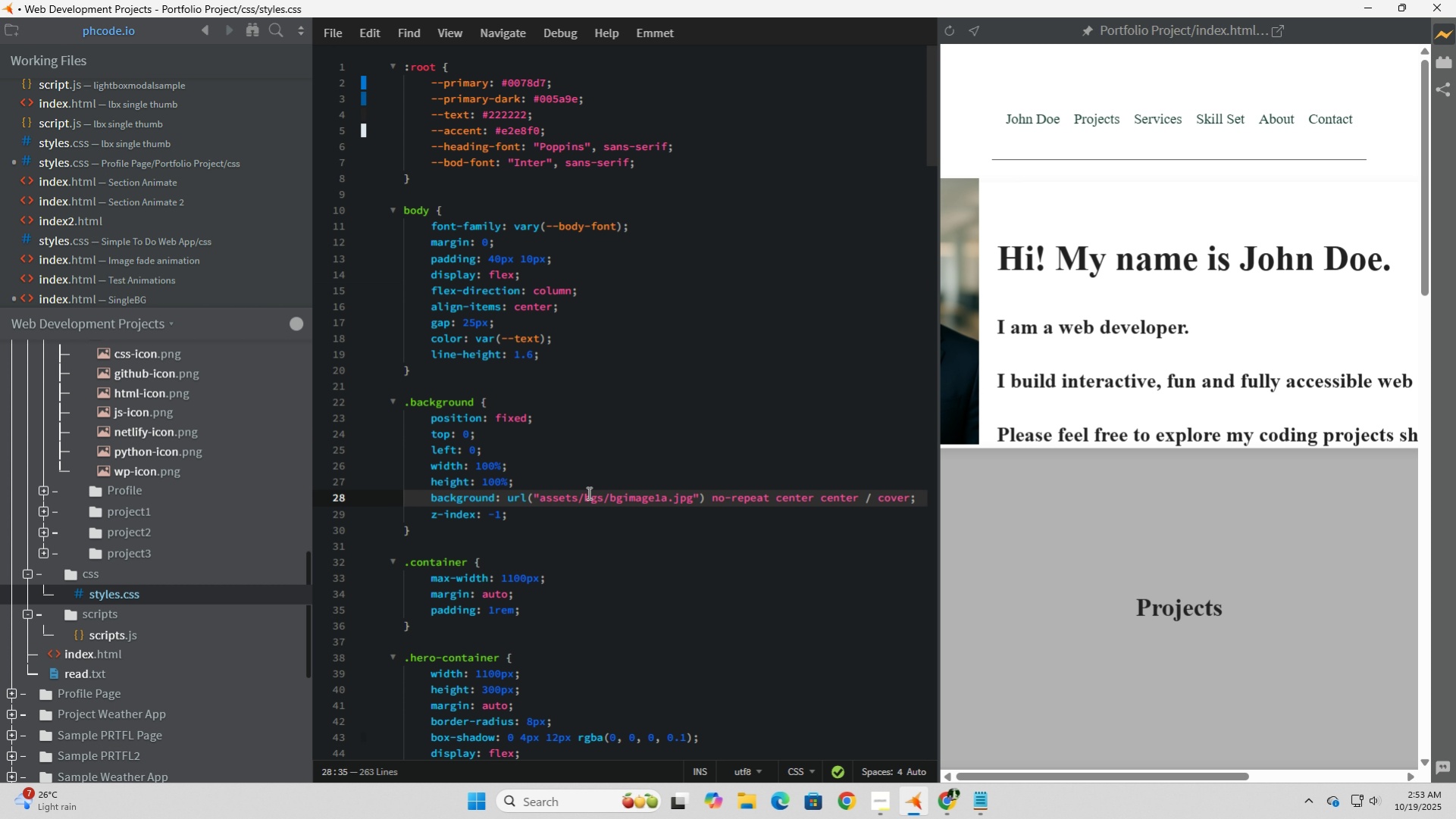 
left_click([622, 492])
 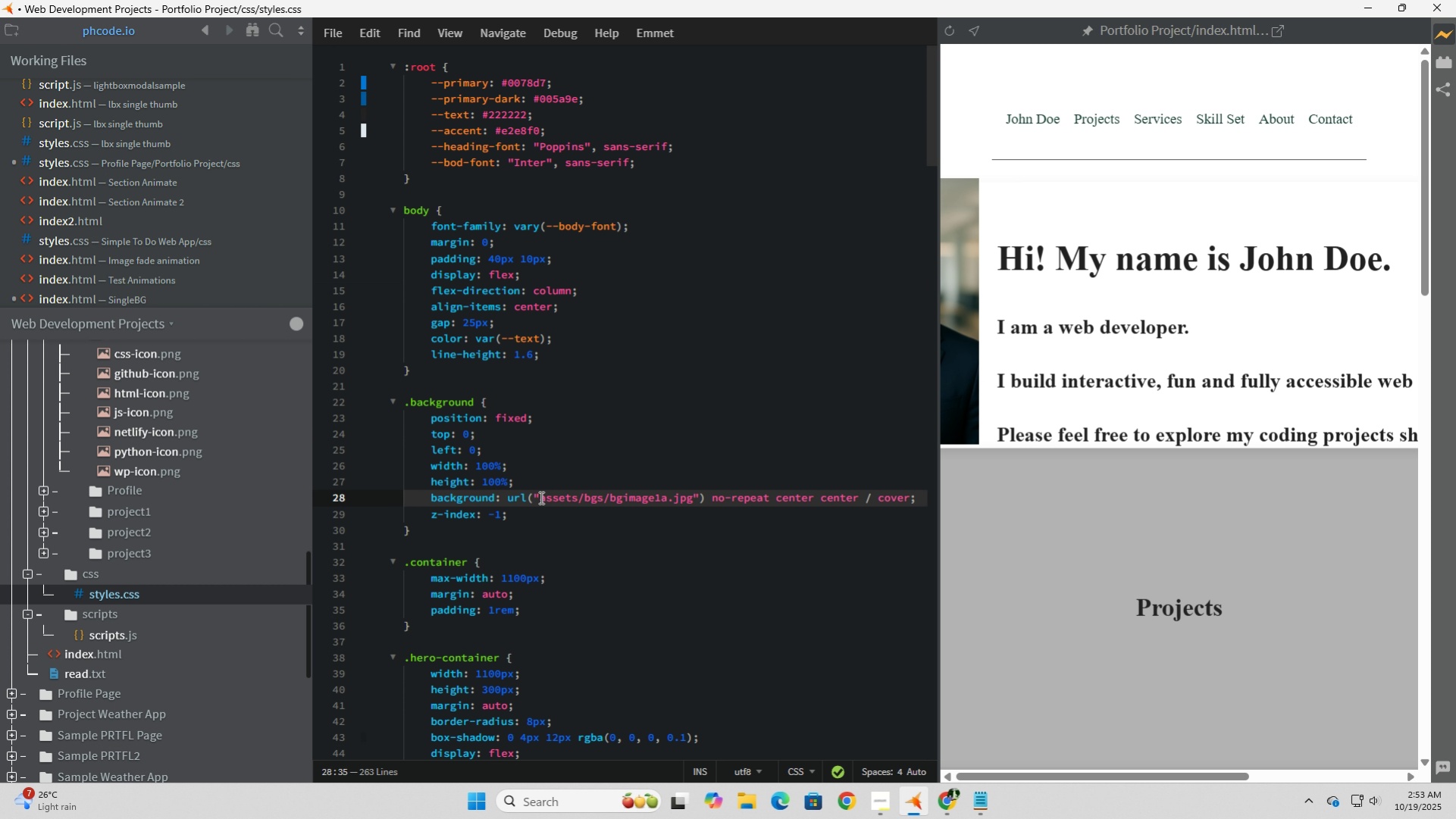 
left_click([540, 497])
 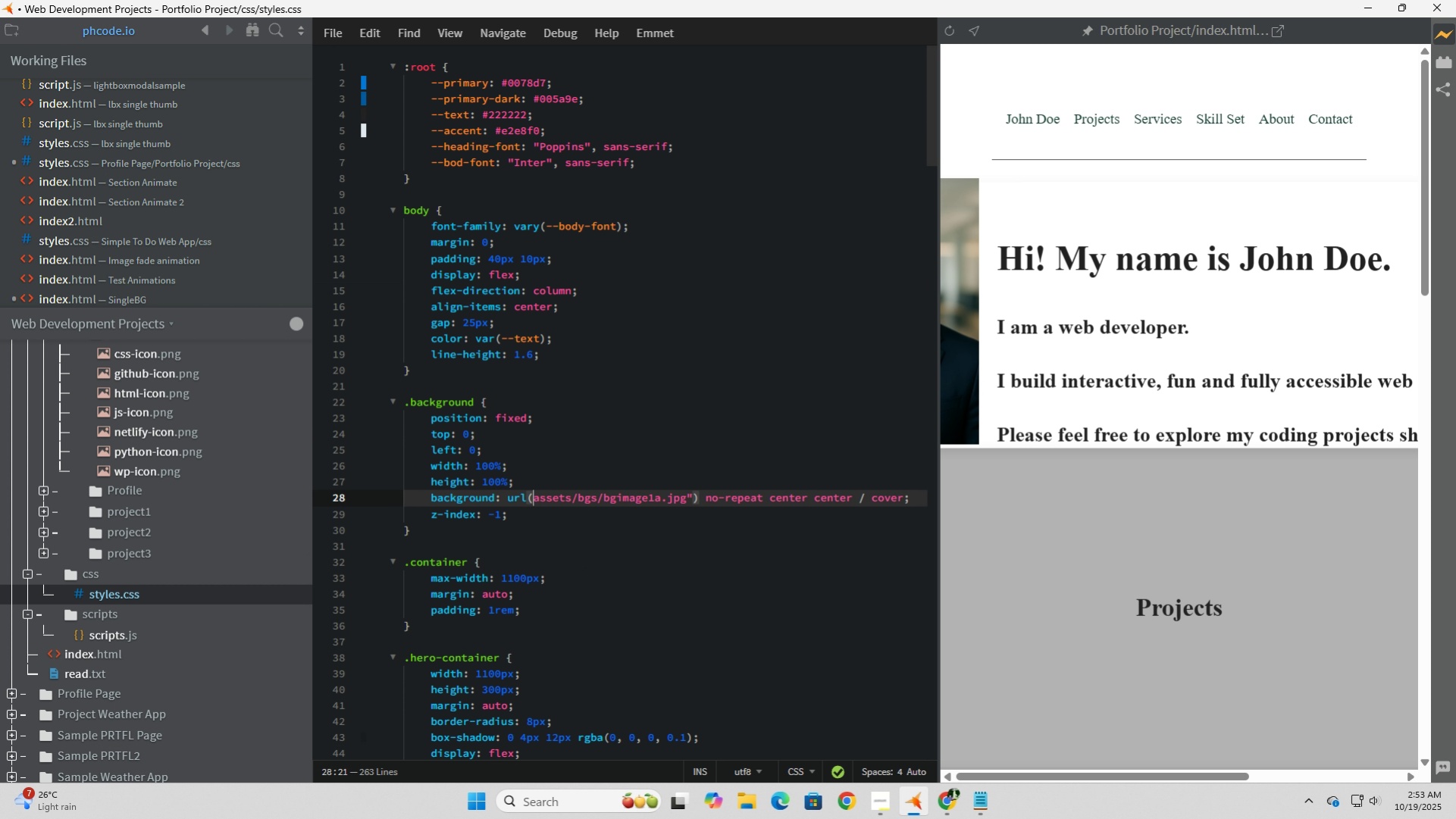 
key(Backspace)
 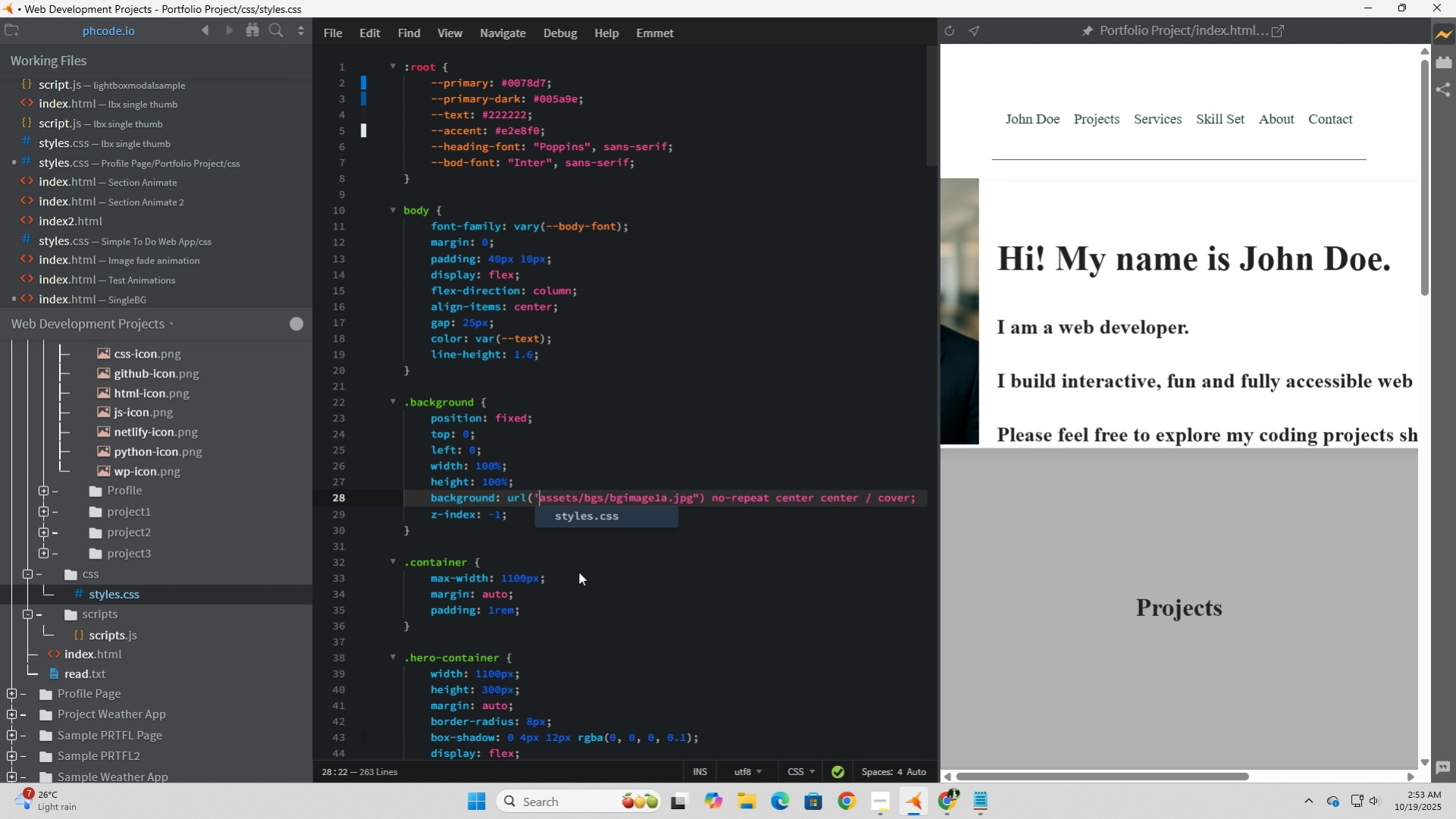 
key(Quote)
 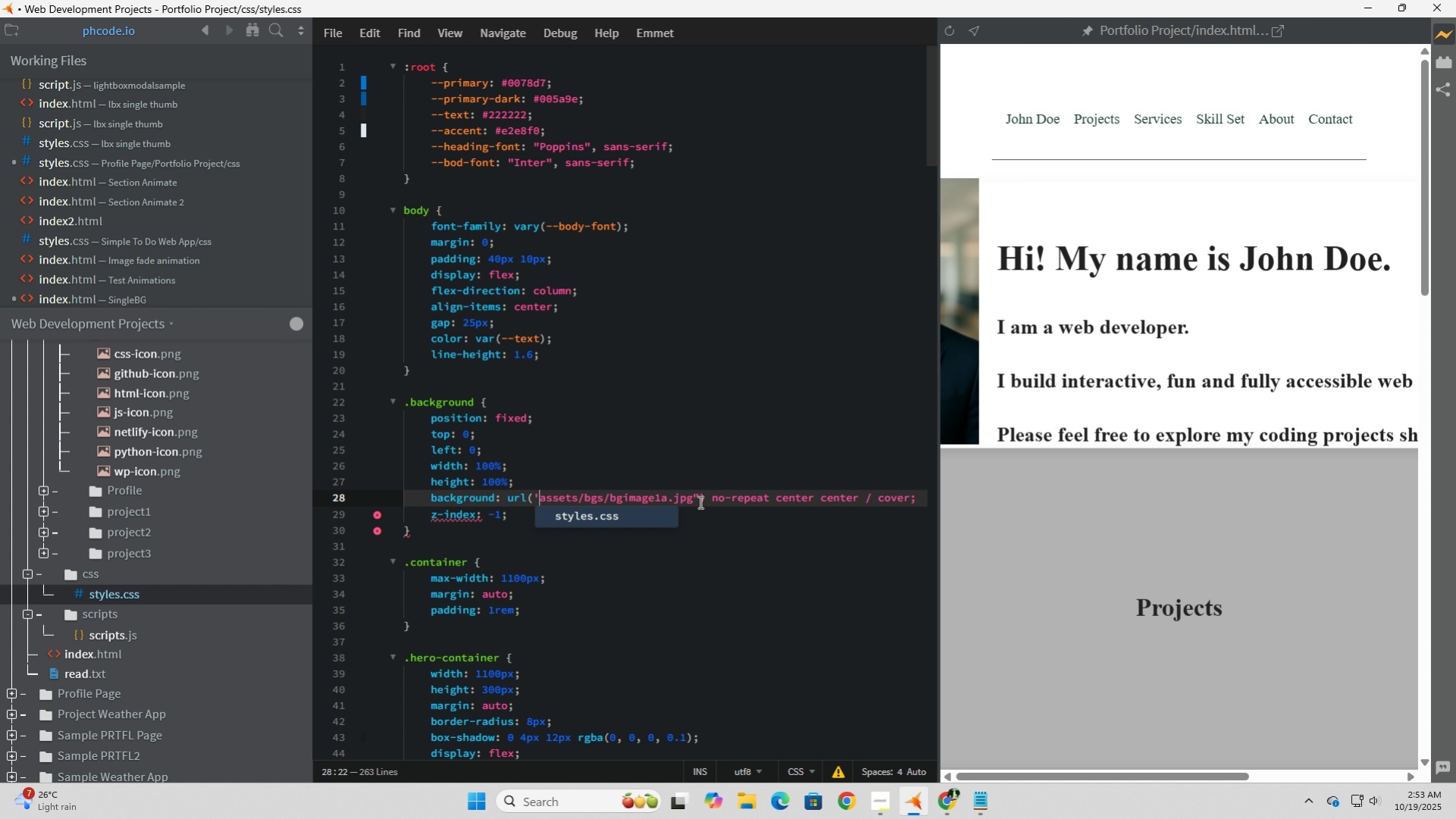 
left_click([699, 499])
 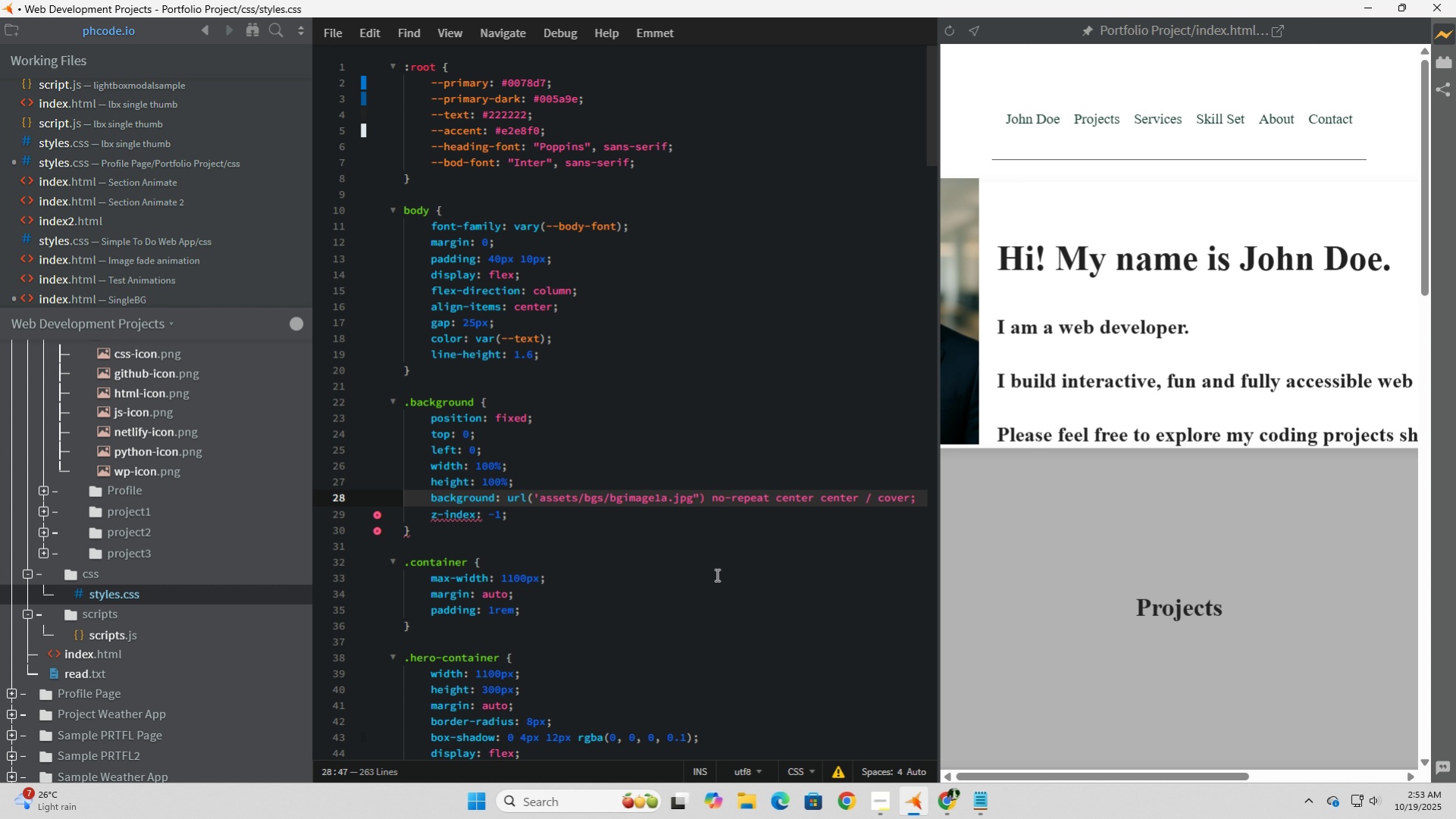 
key(Backspace)
 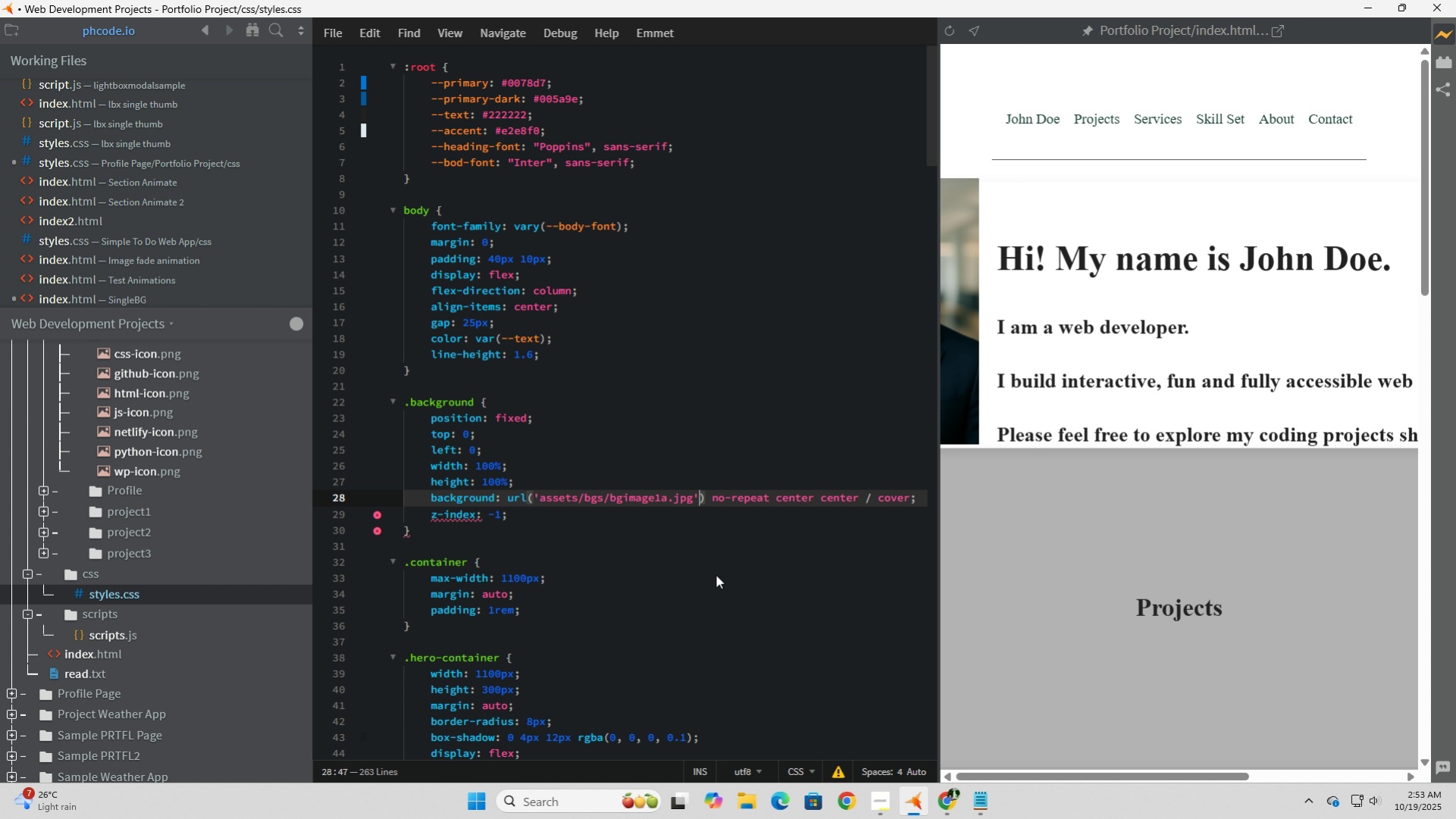 
key(Quote)
 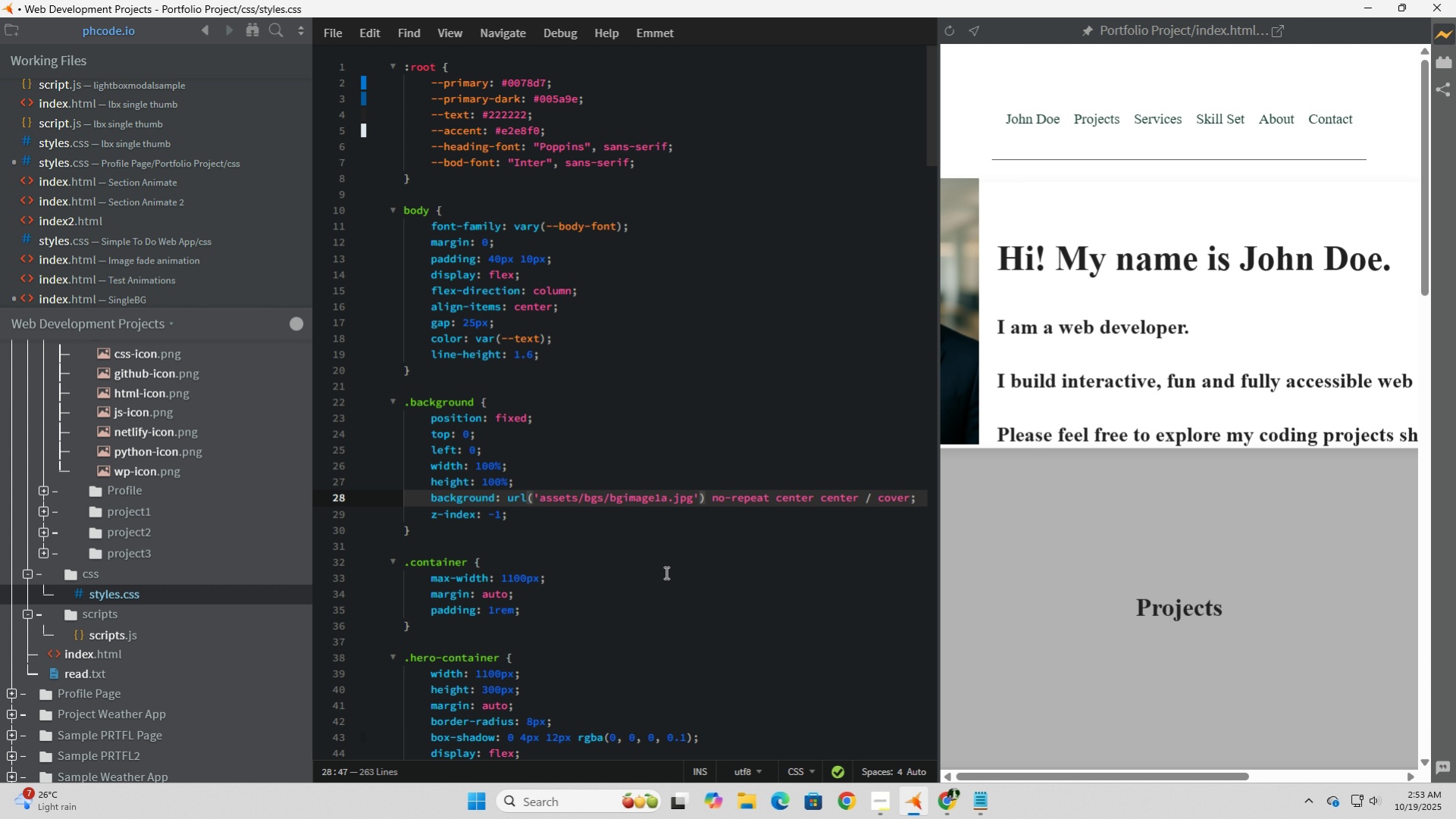 
left_click([662, 563])
 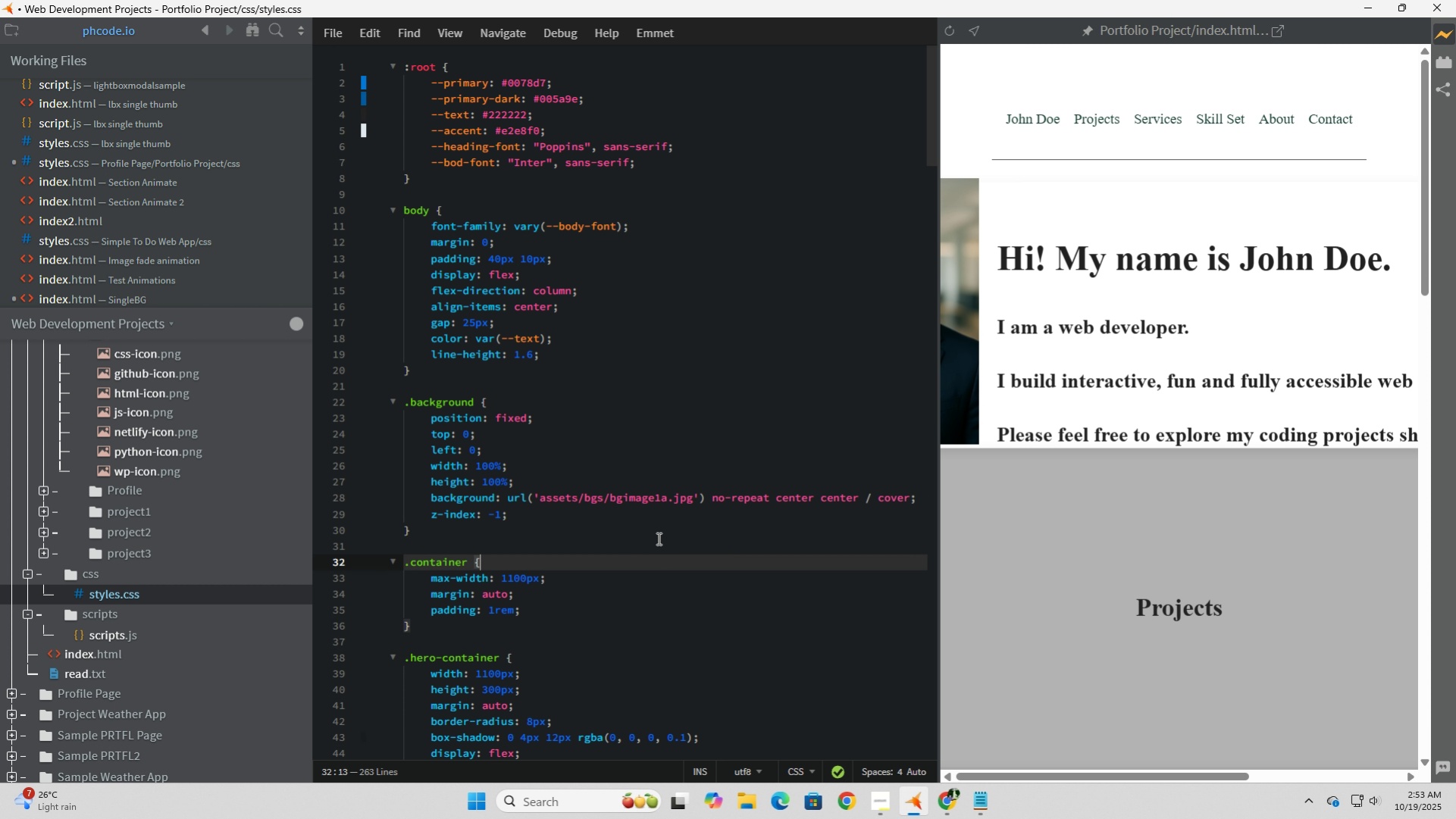 
left_click([656, 537])
 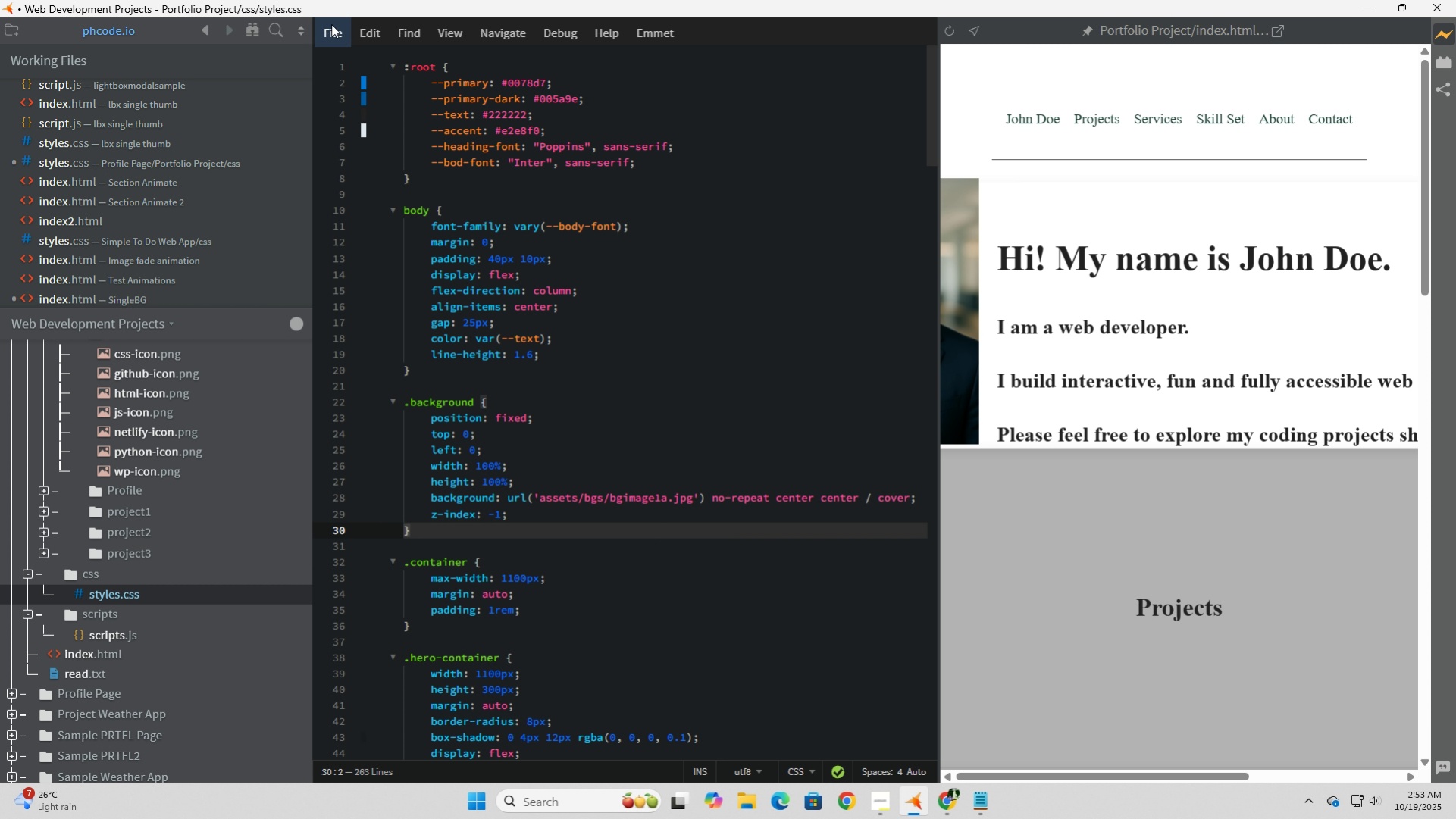 
left_click([331, 24])
 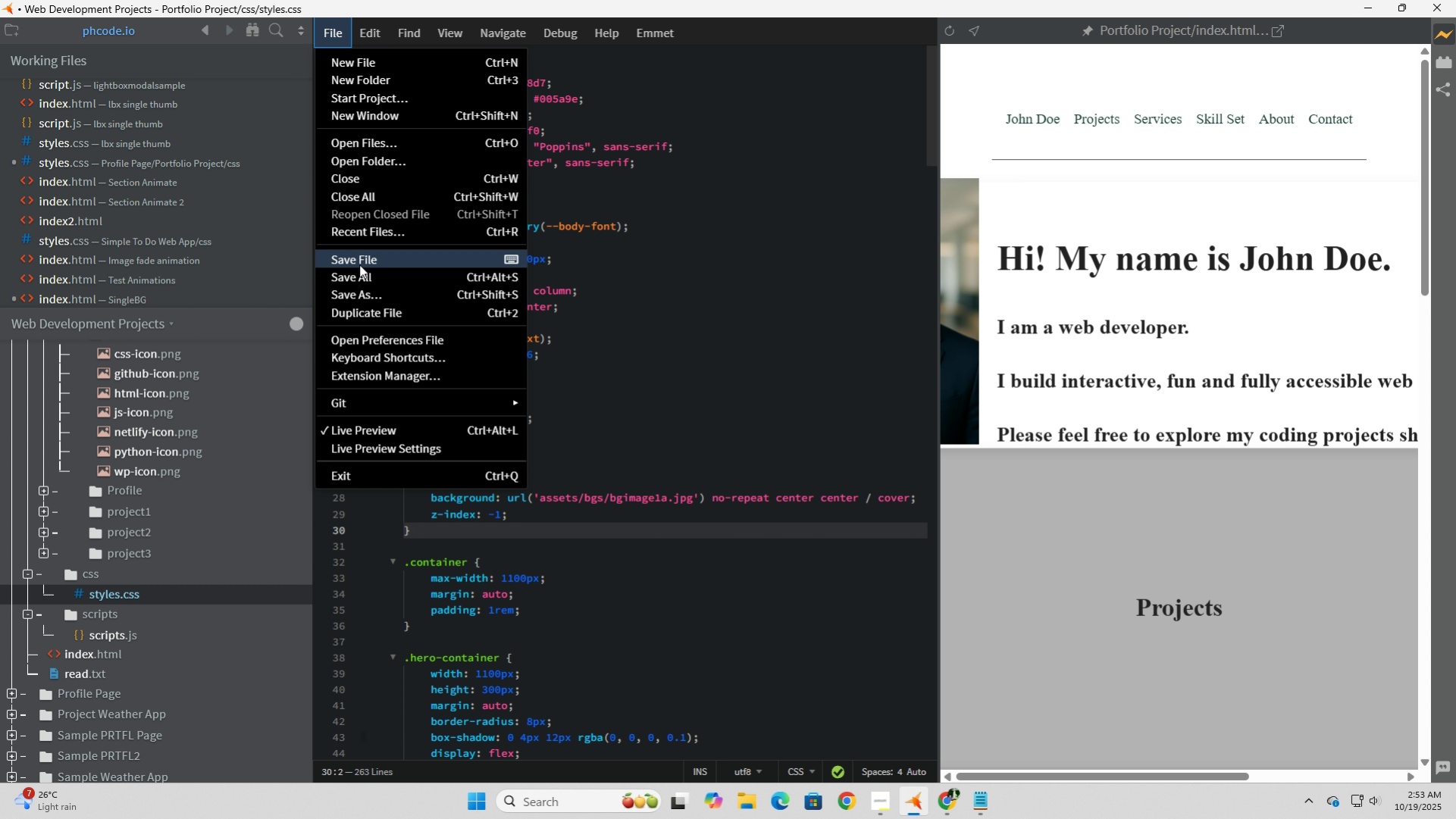 
left_click([359, 261])
 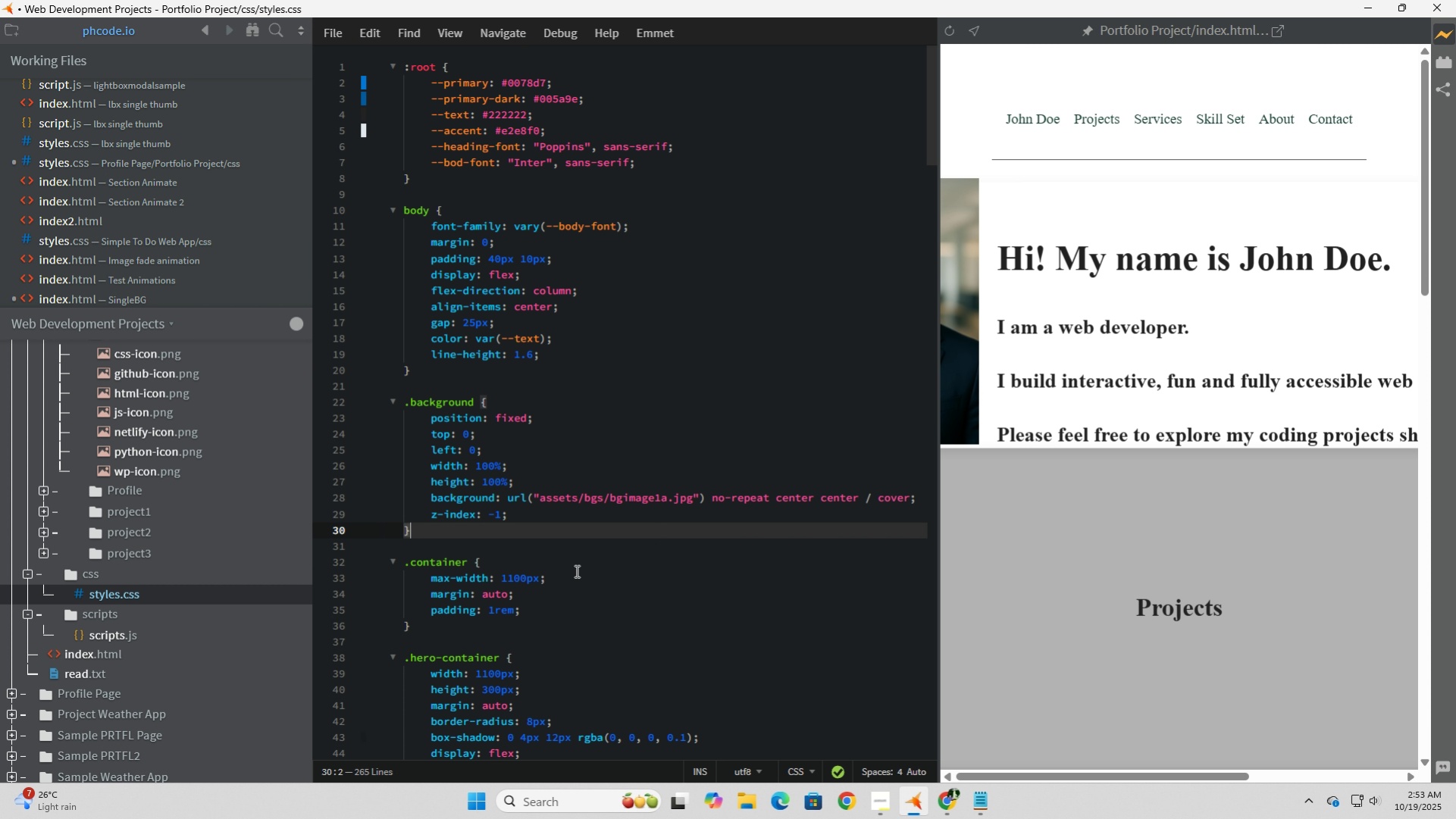 
mouse_move([578, 552])
 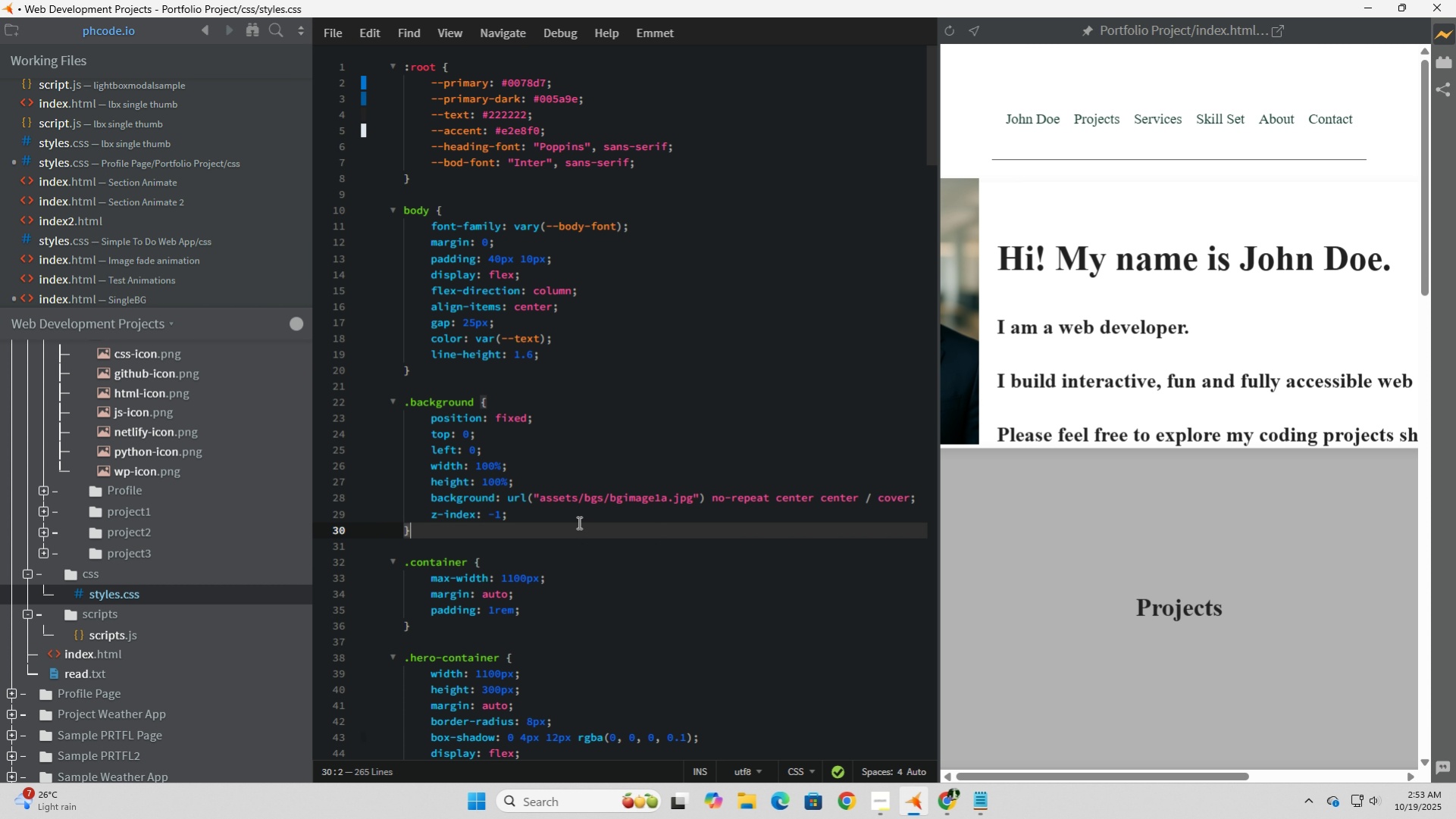 
left_click([578, 522])
 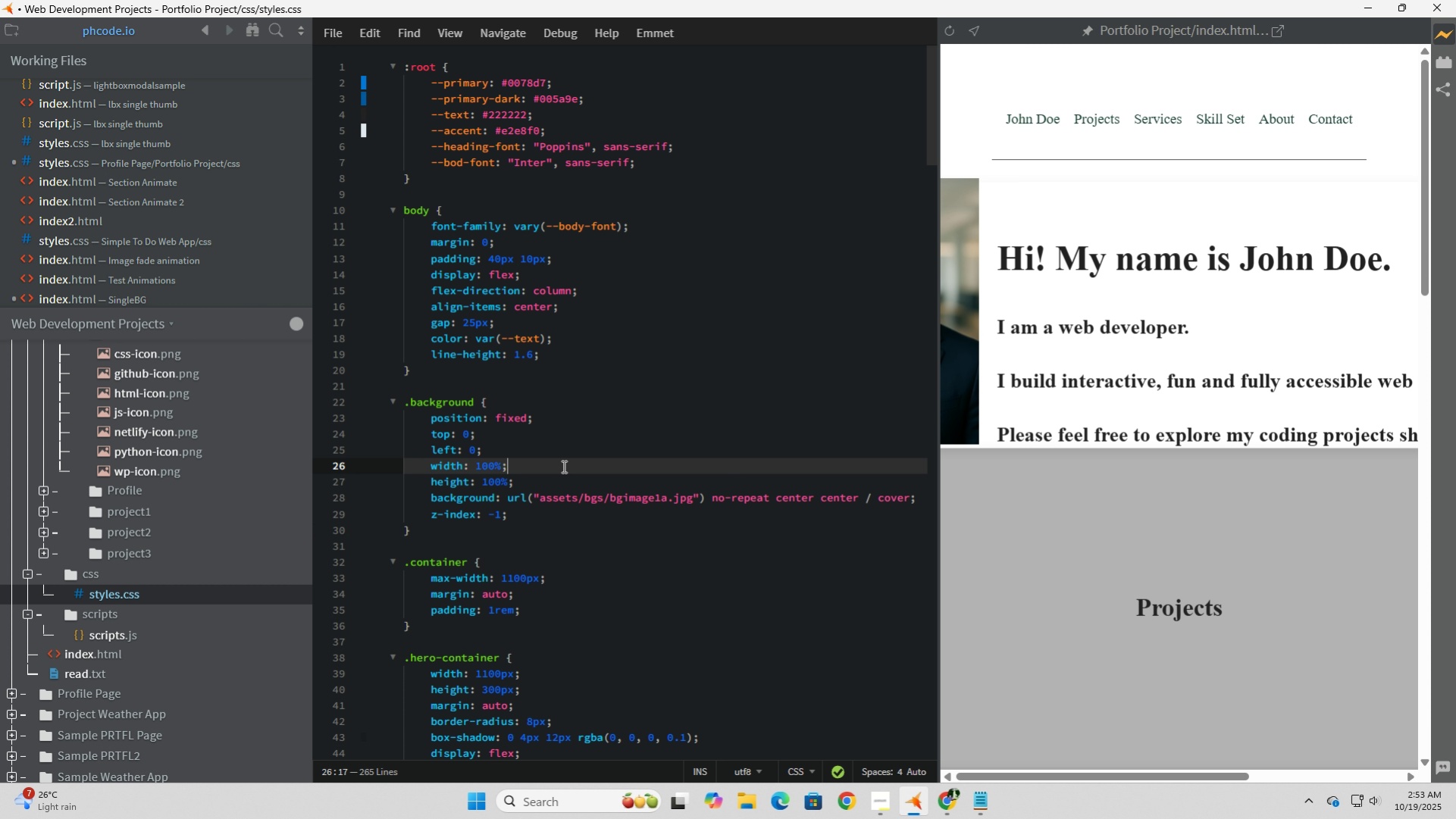 
left_click([562, 466])
 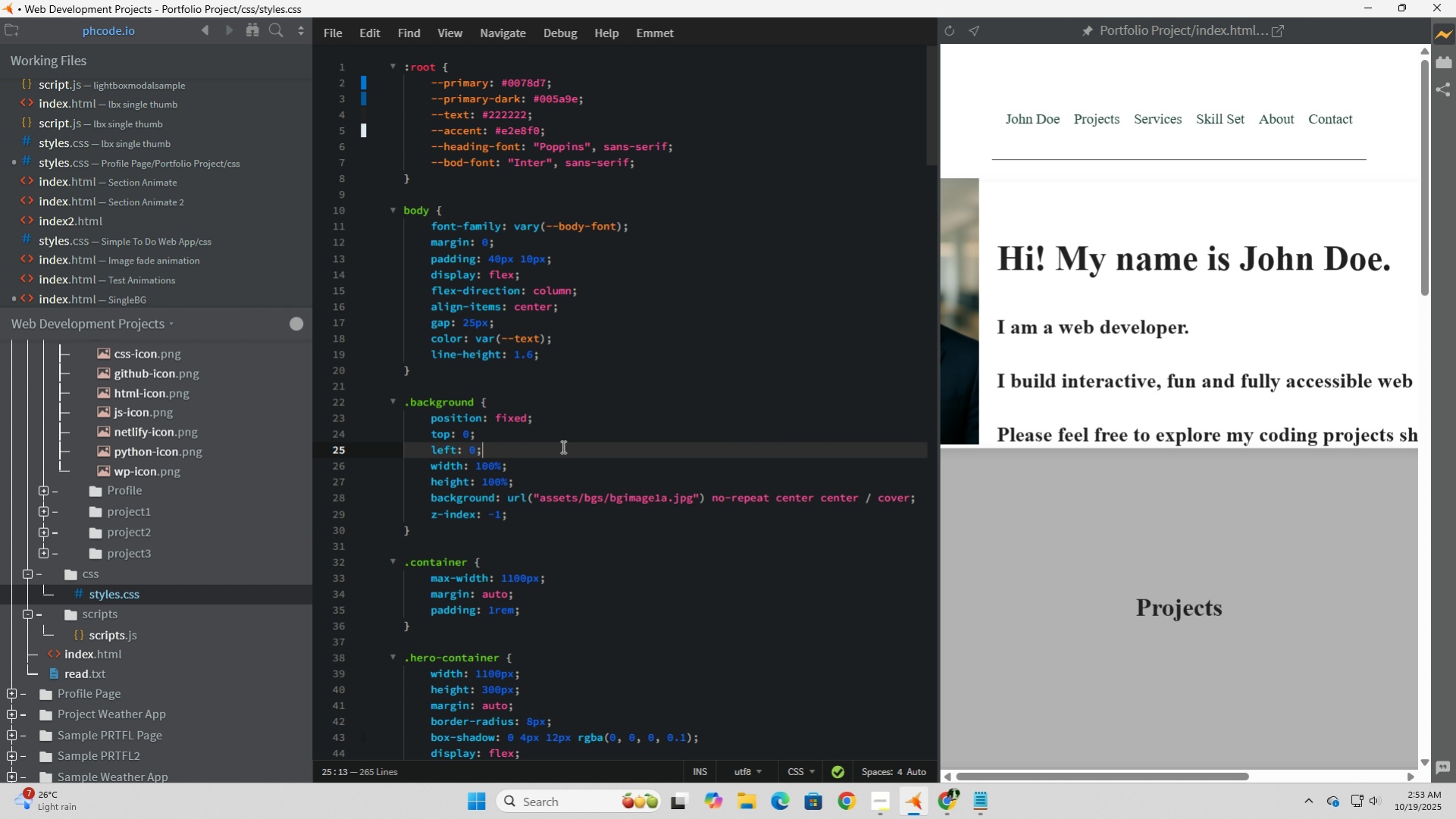 
left_click([562, 446])
 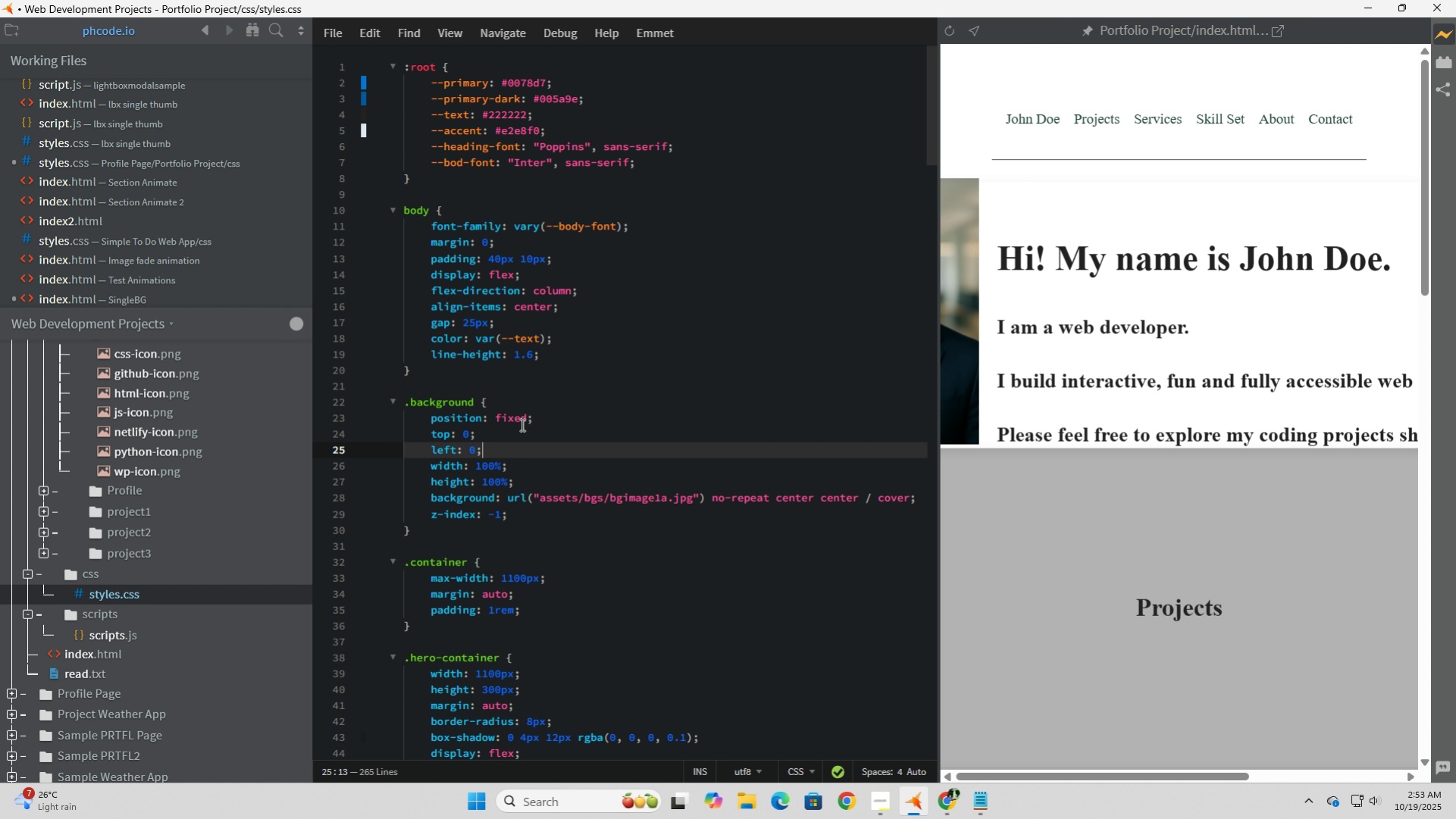 
left_click([515, 418])
 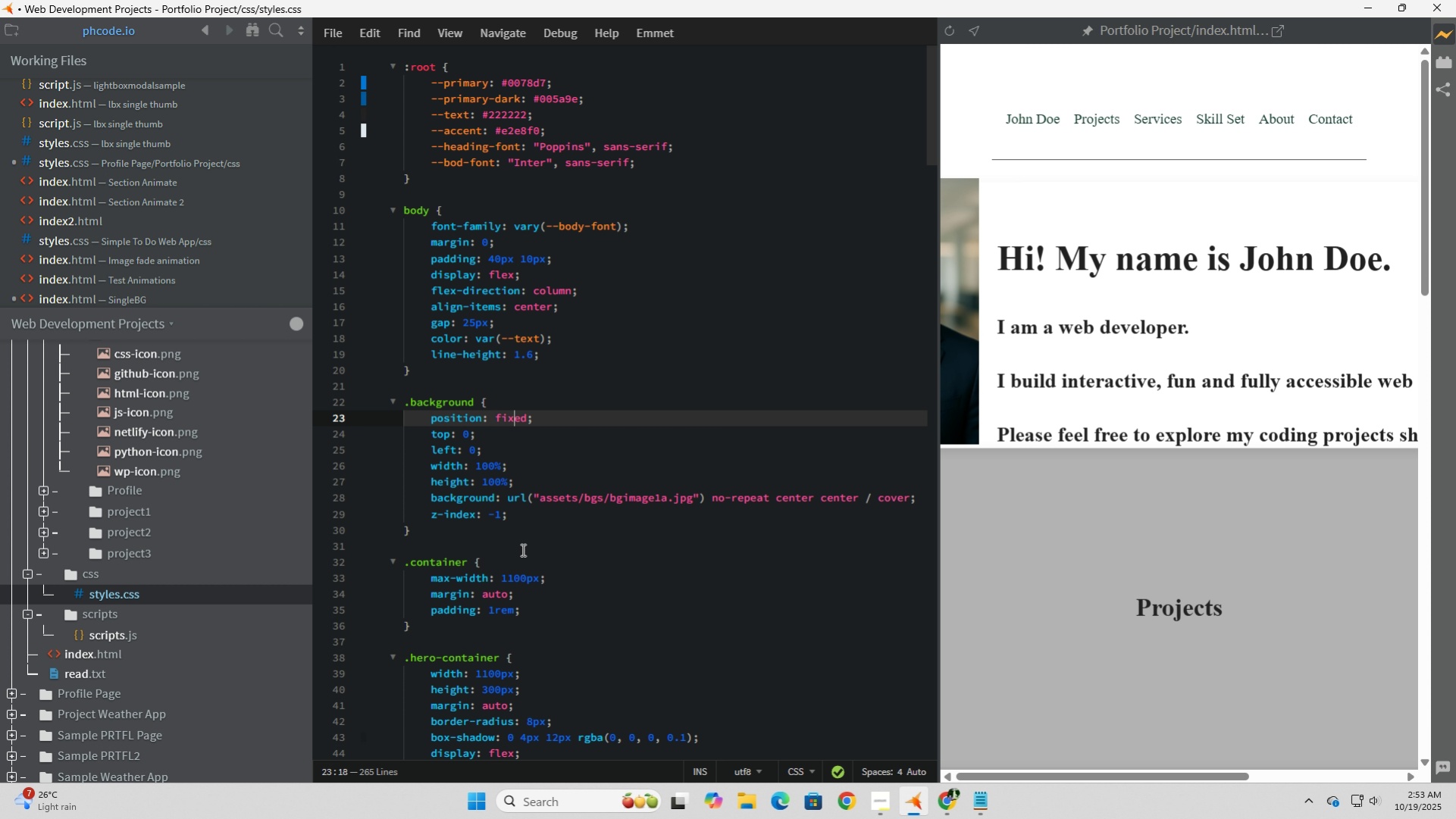 
wait(16.26)
 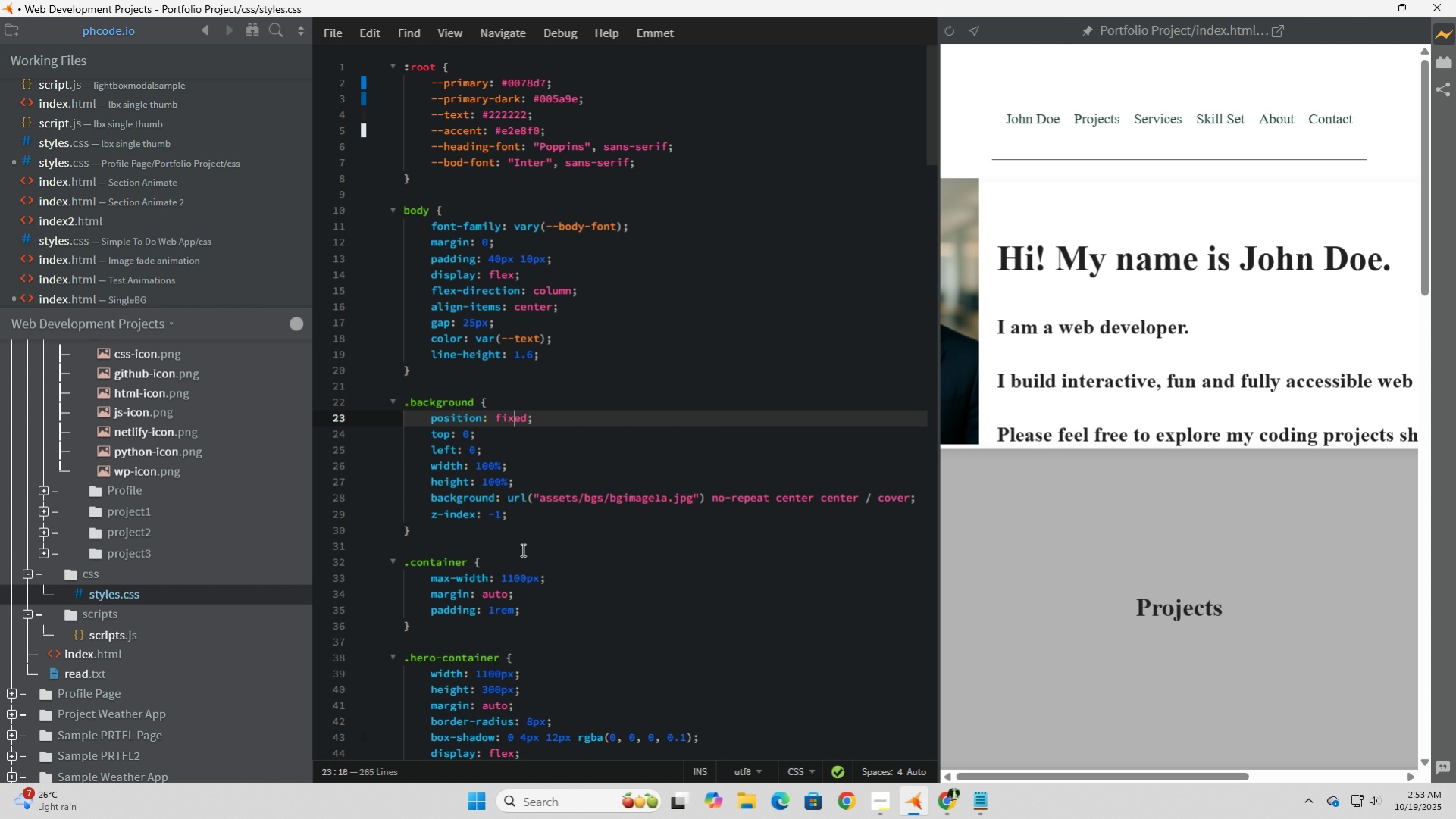 
scroll: coordinate [496, 439], scroll_direction: down, amount: 10.0
 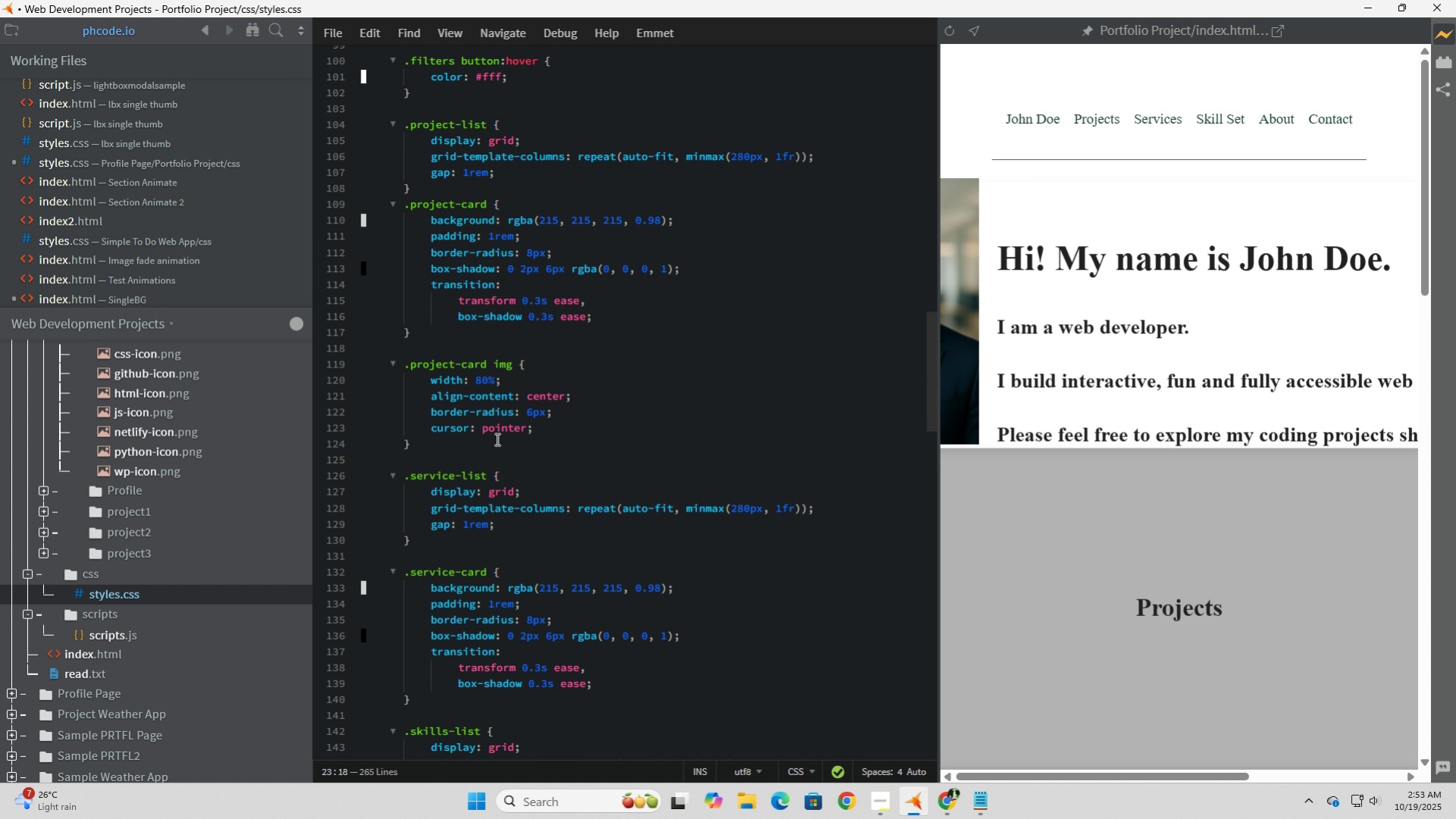 
scroll: coordinate [676, 463], scroll_direction: up, amount: 45.0
 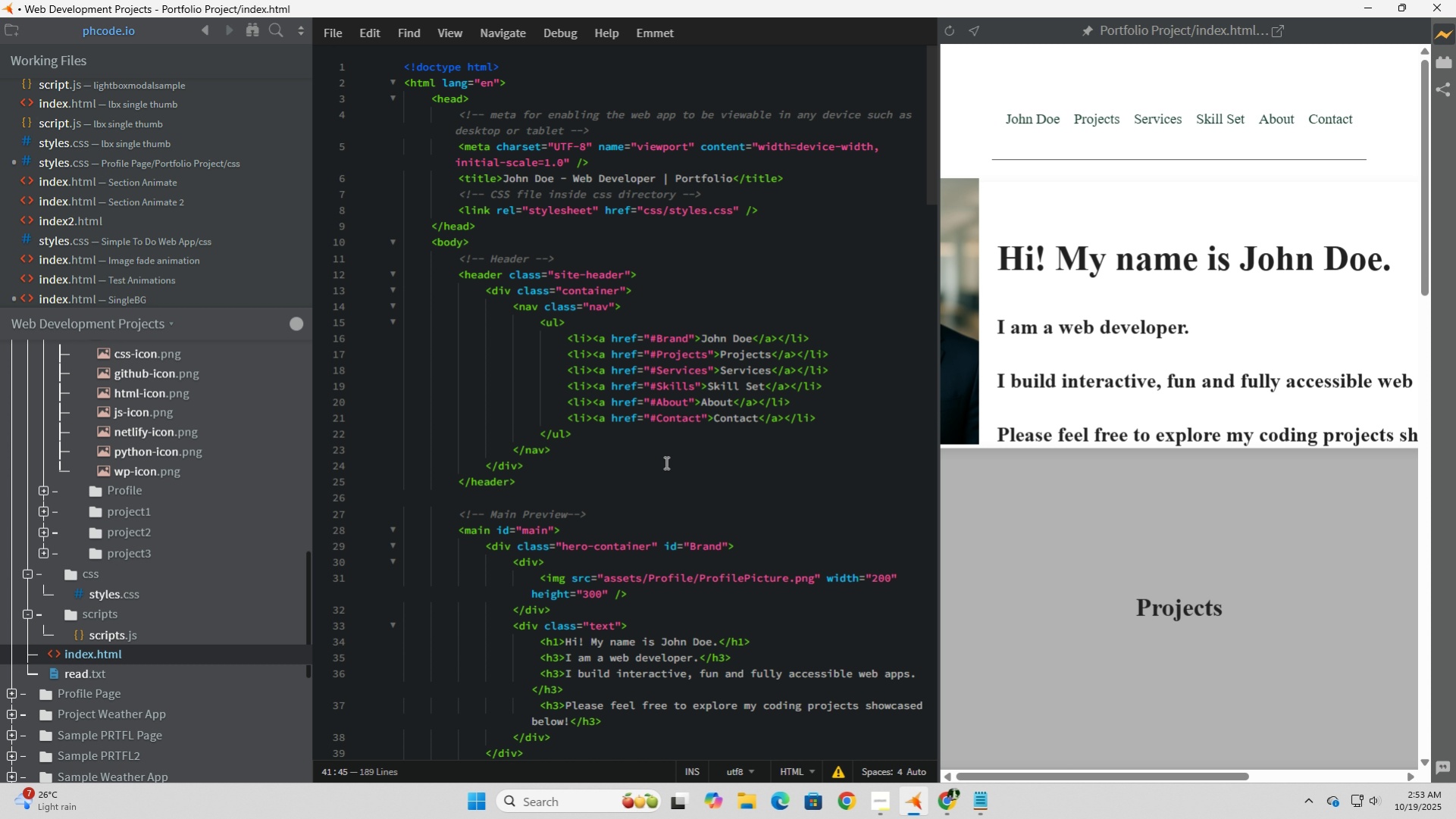 
wait(7.48)
 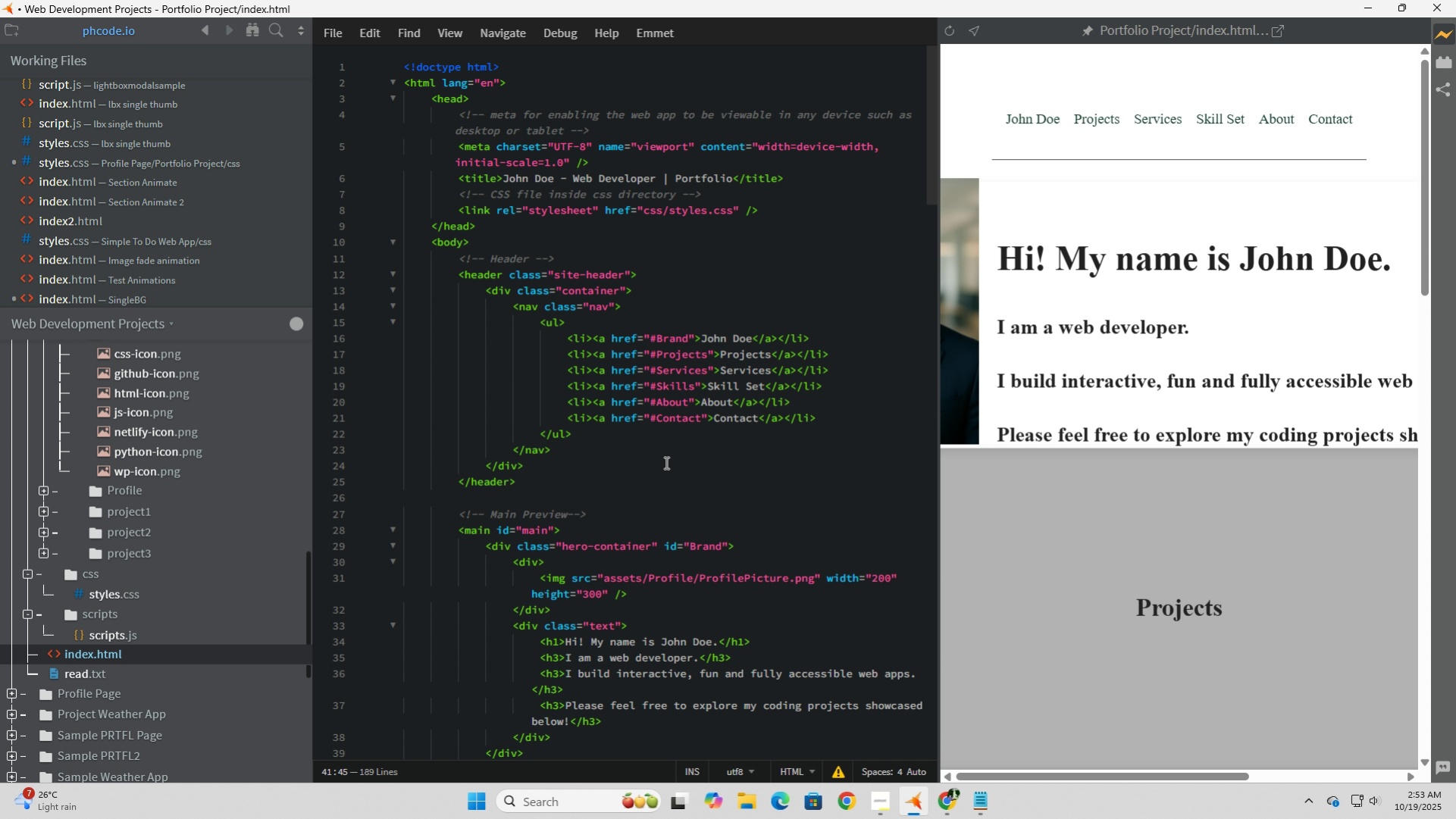 
scroll: coordinate [234, 531], scroll_direction: up, amount: 2.0
 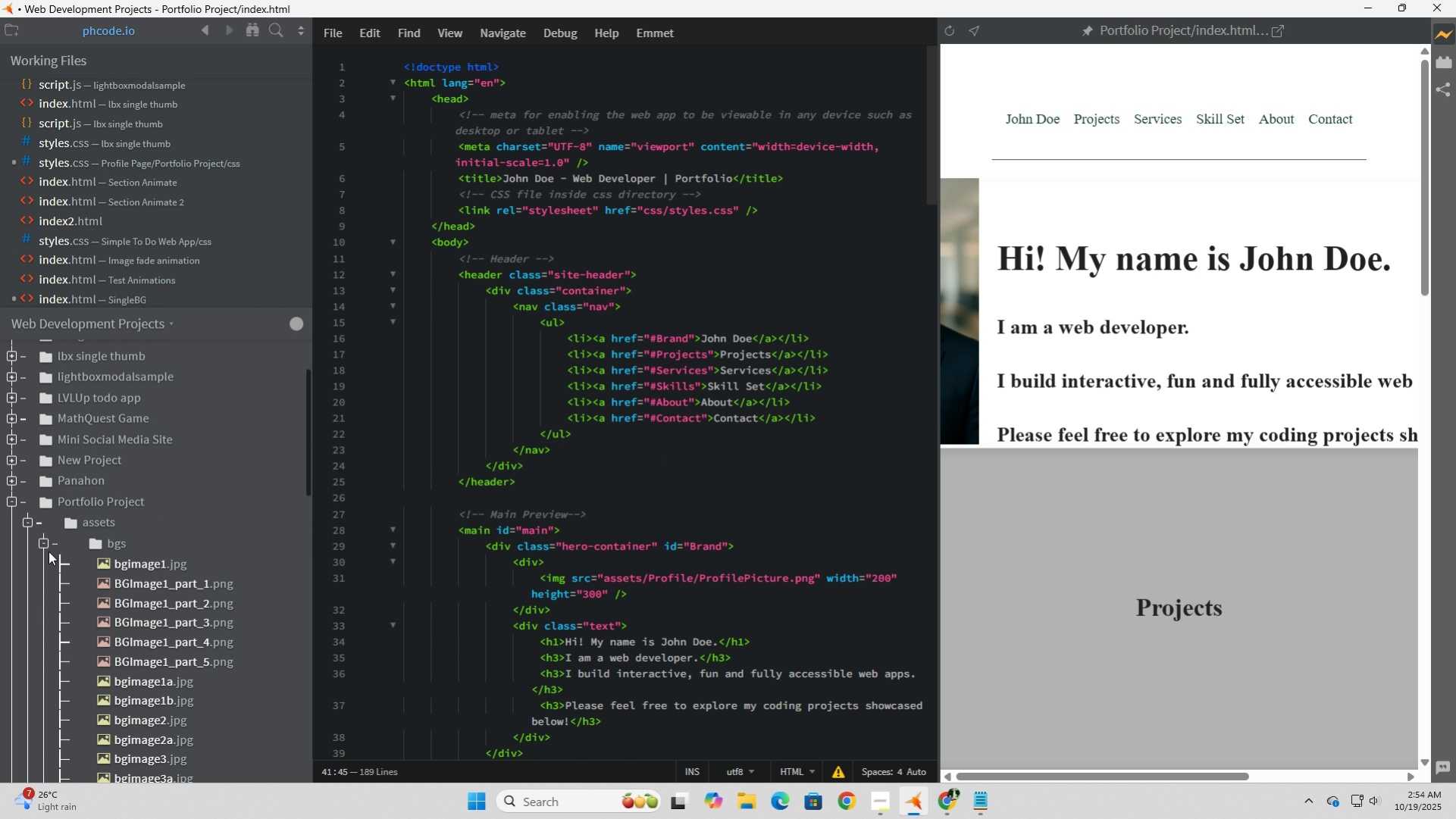 
left_click([45, 542])
 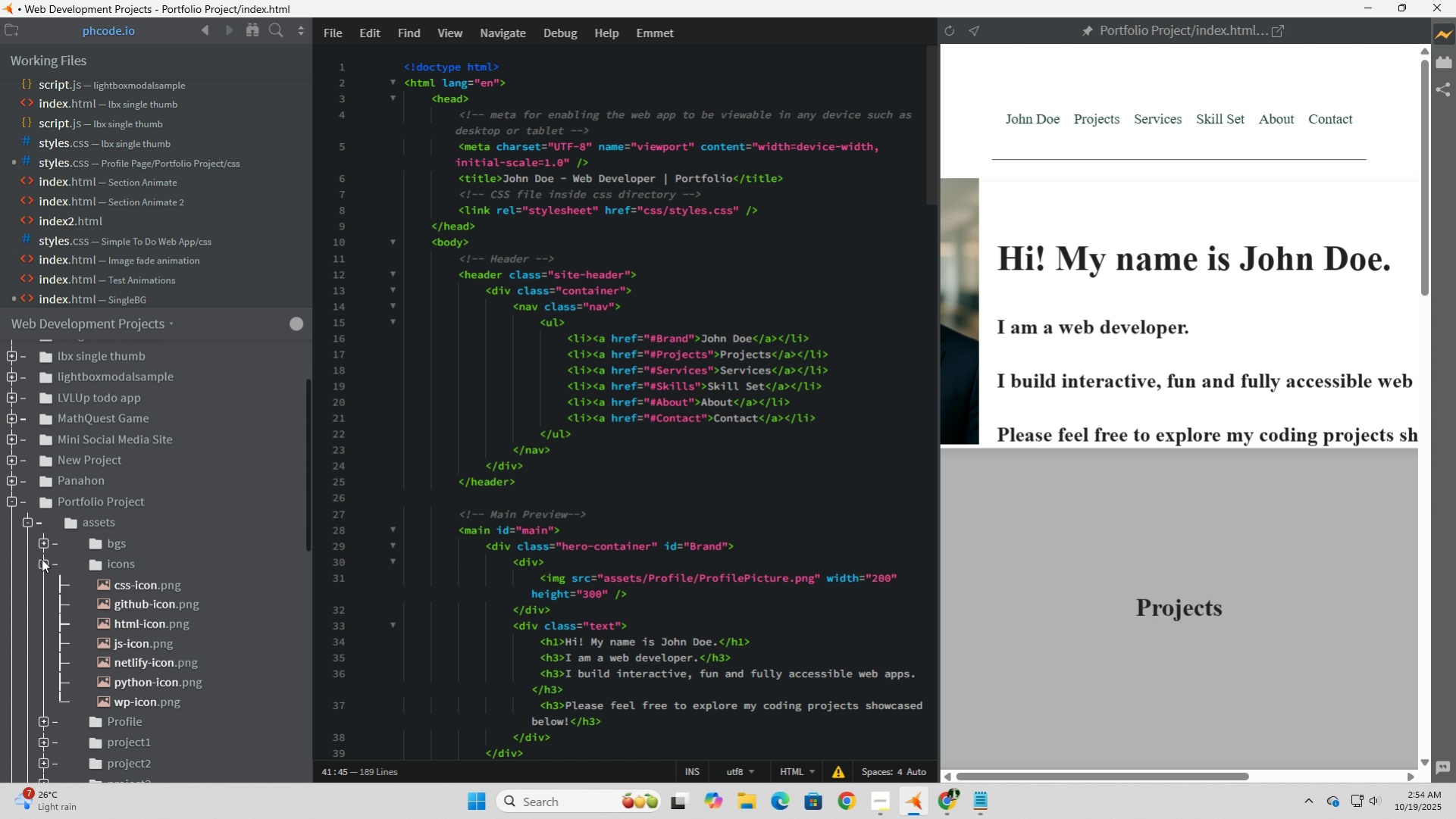 
left_click([42, 558])
 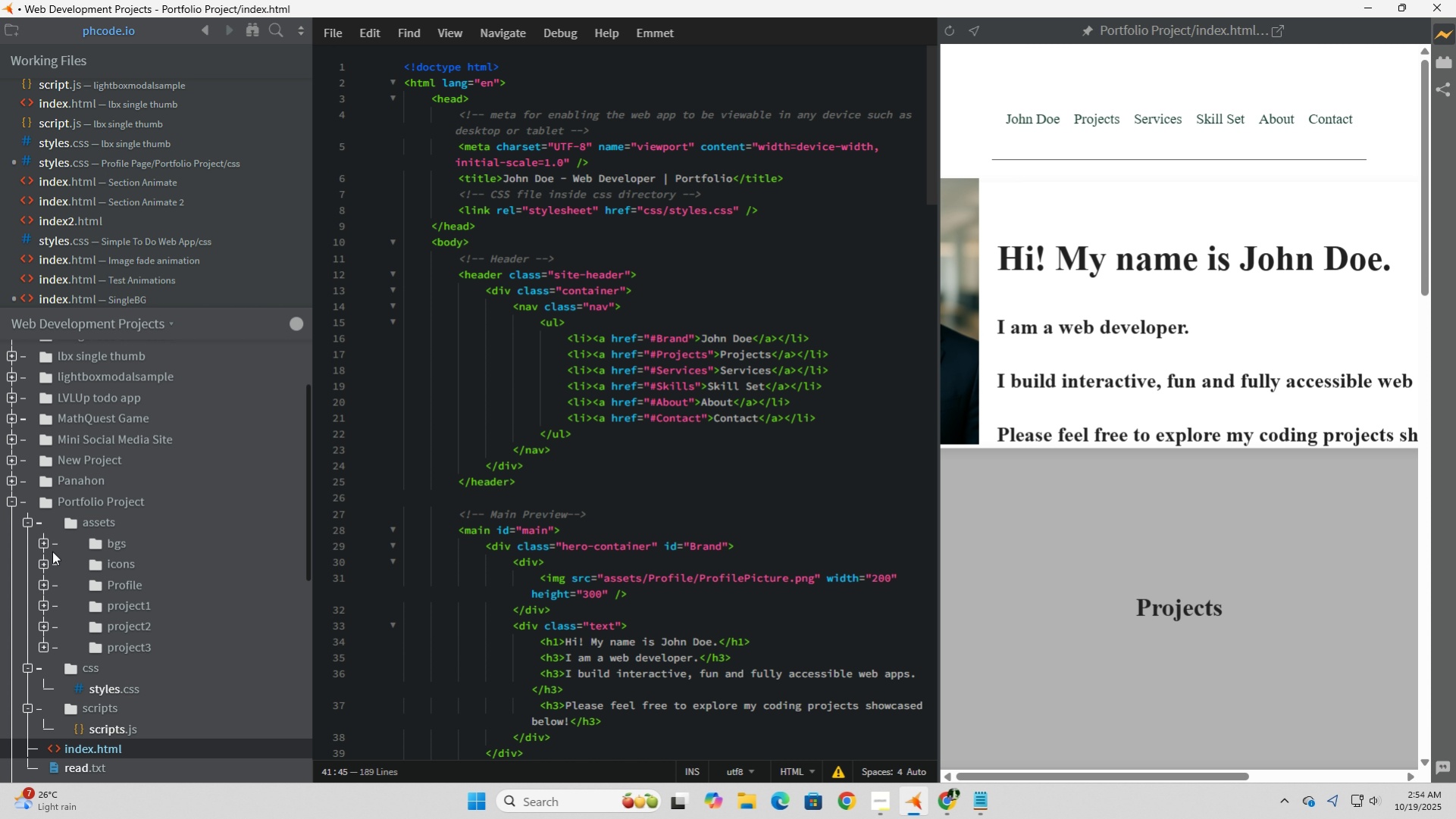 
left_click([615, 459])
 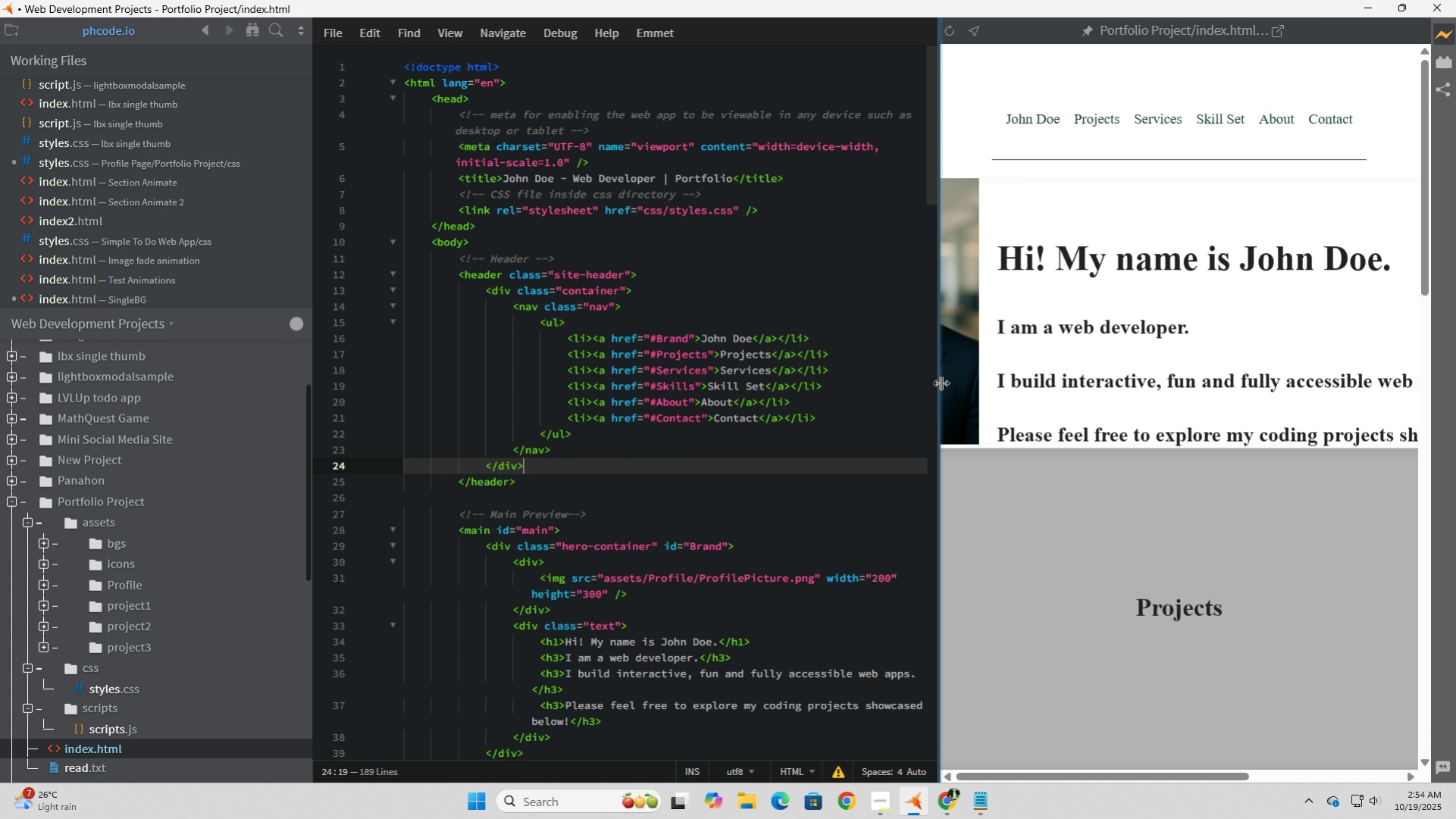 
left_click_drag(start_coordinate=[941, 383], to_coordinate=[958, 382])
 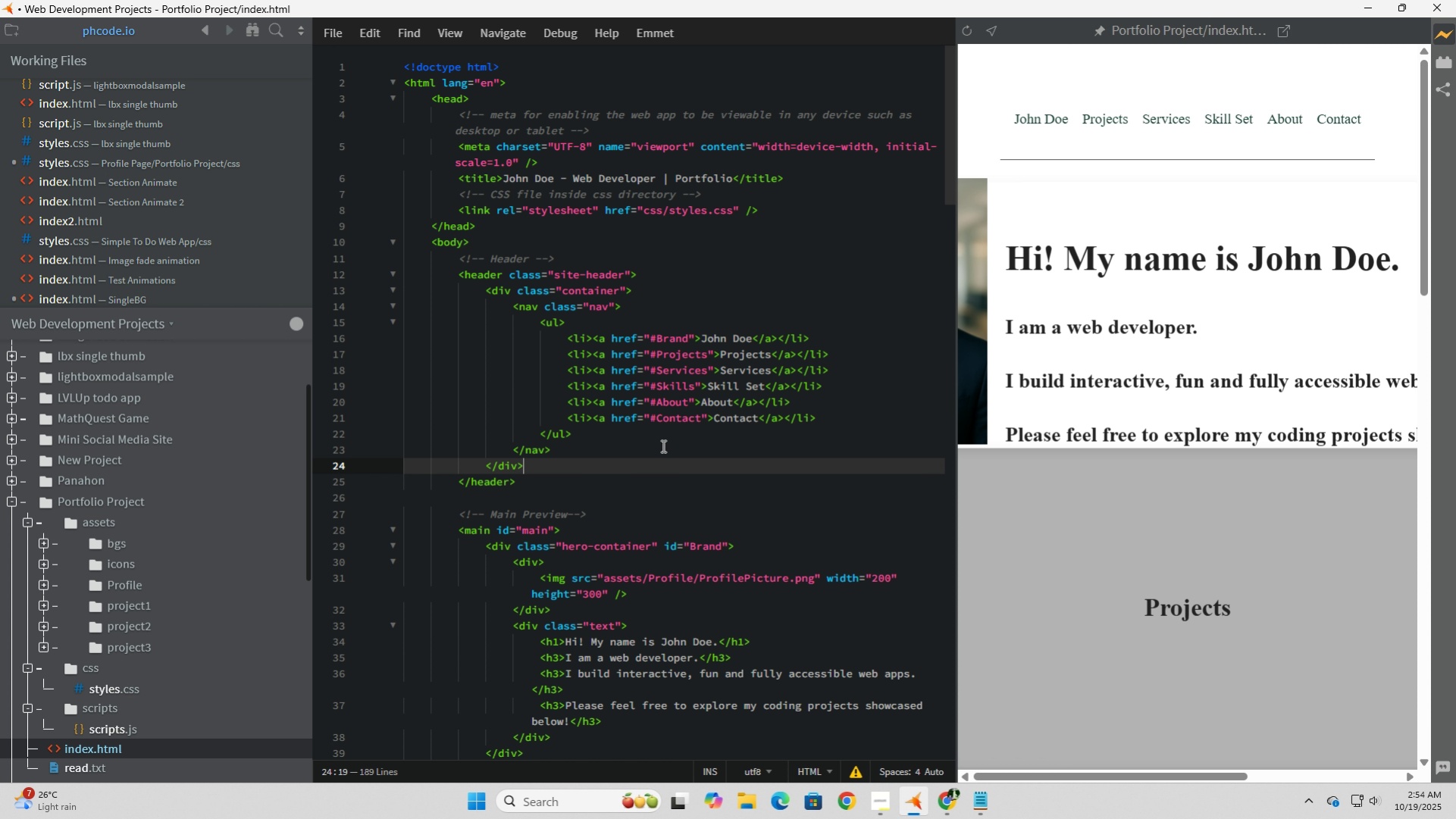 
wait(37.53)
 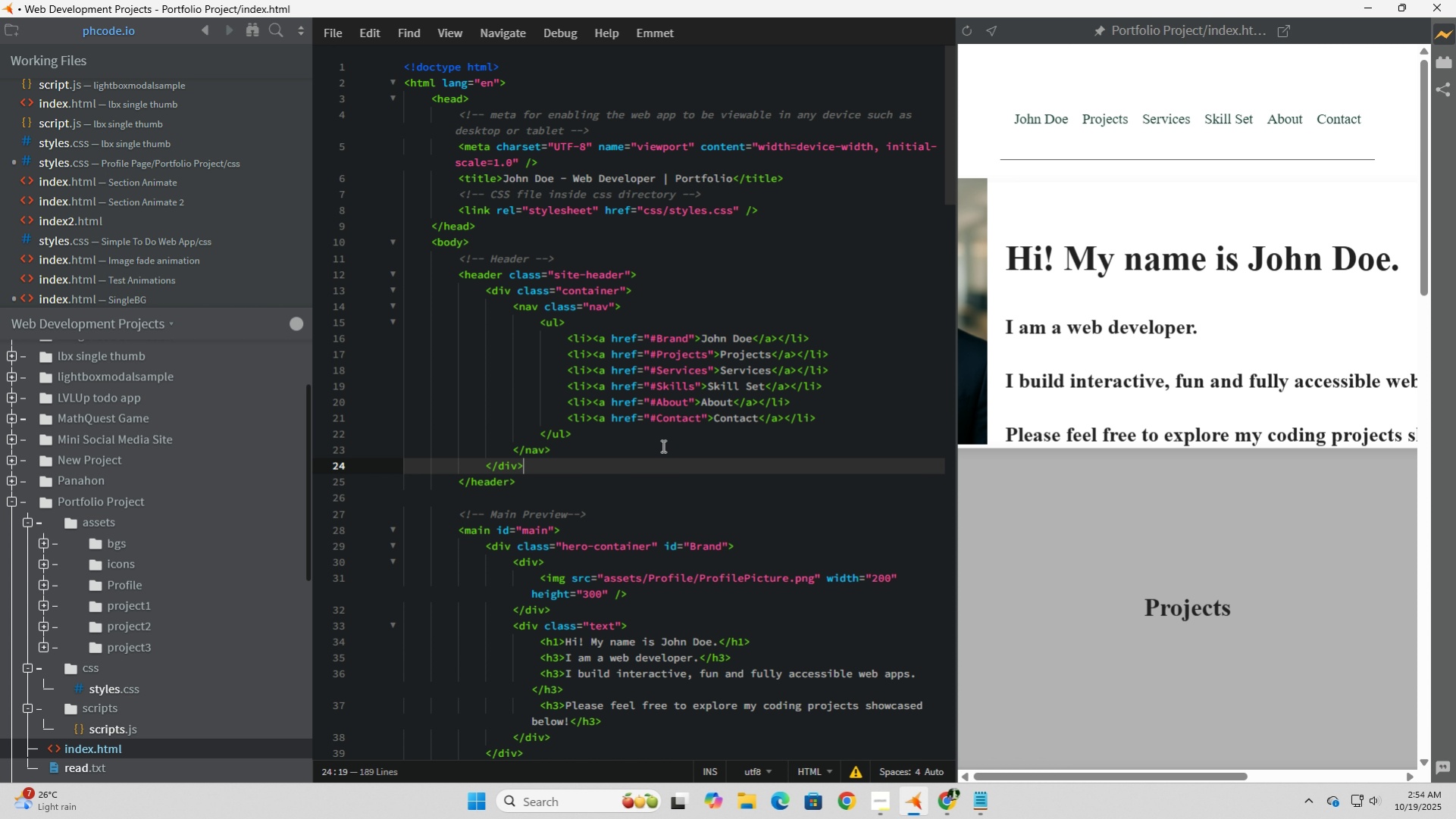 
left_click([496, 245])
 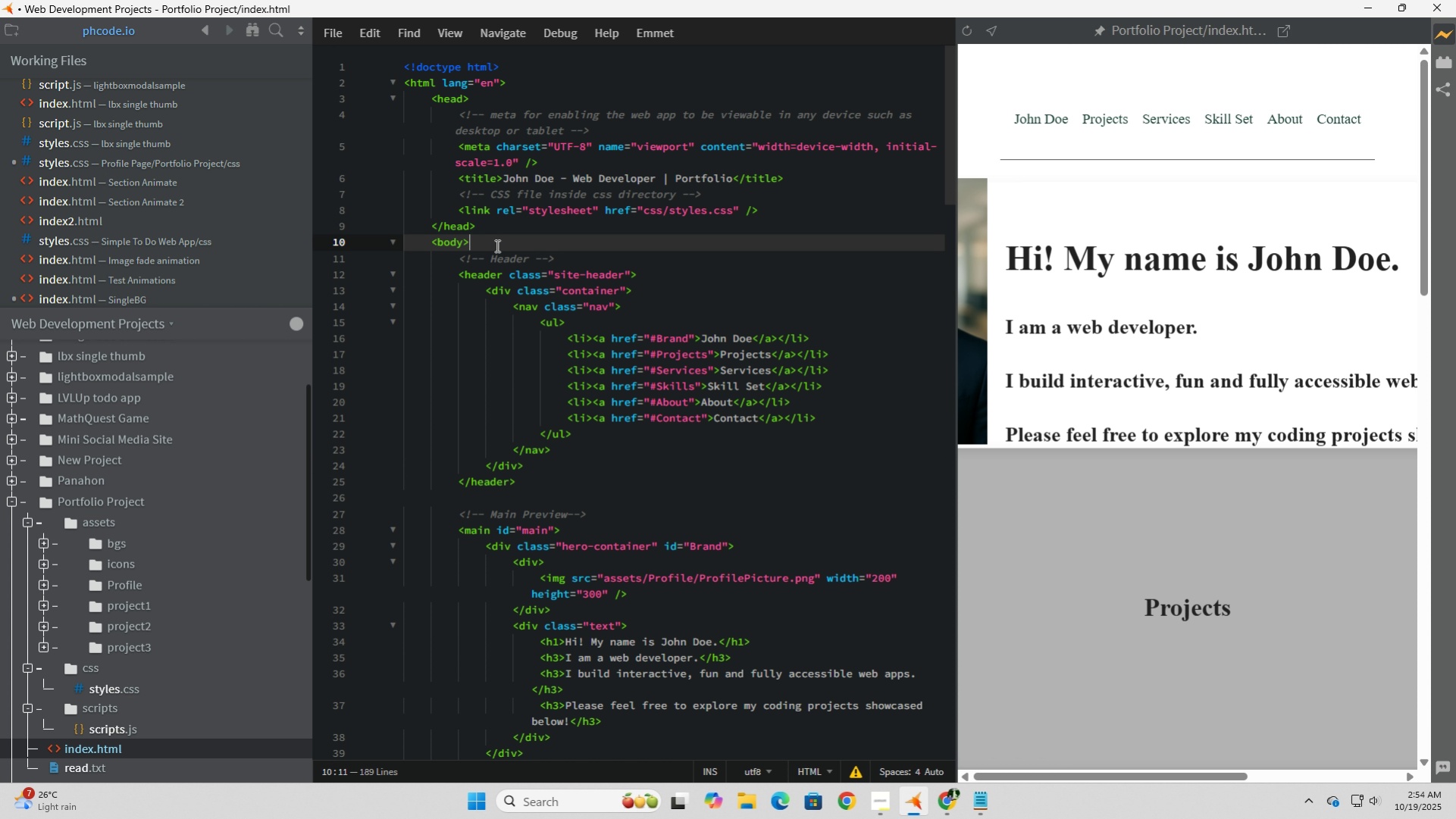 
key(Enter)
 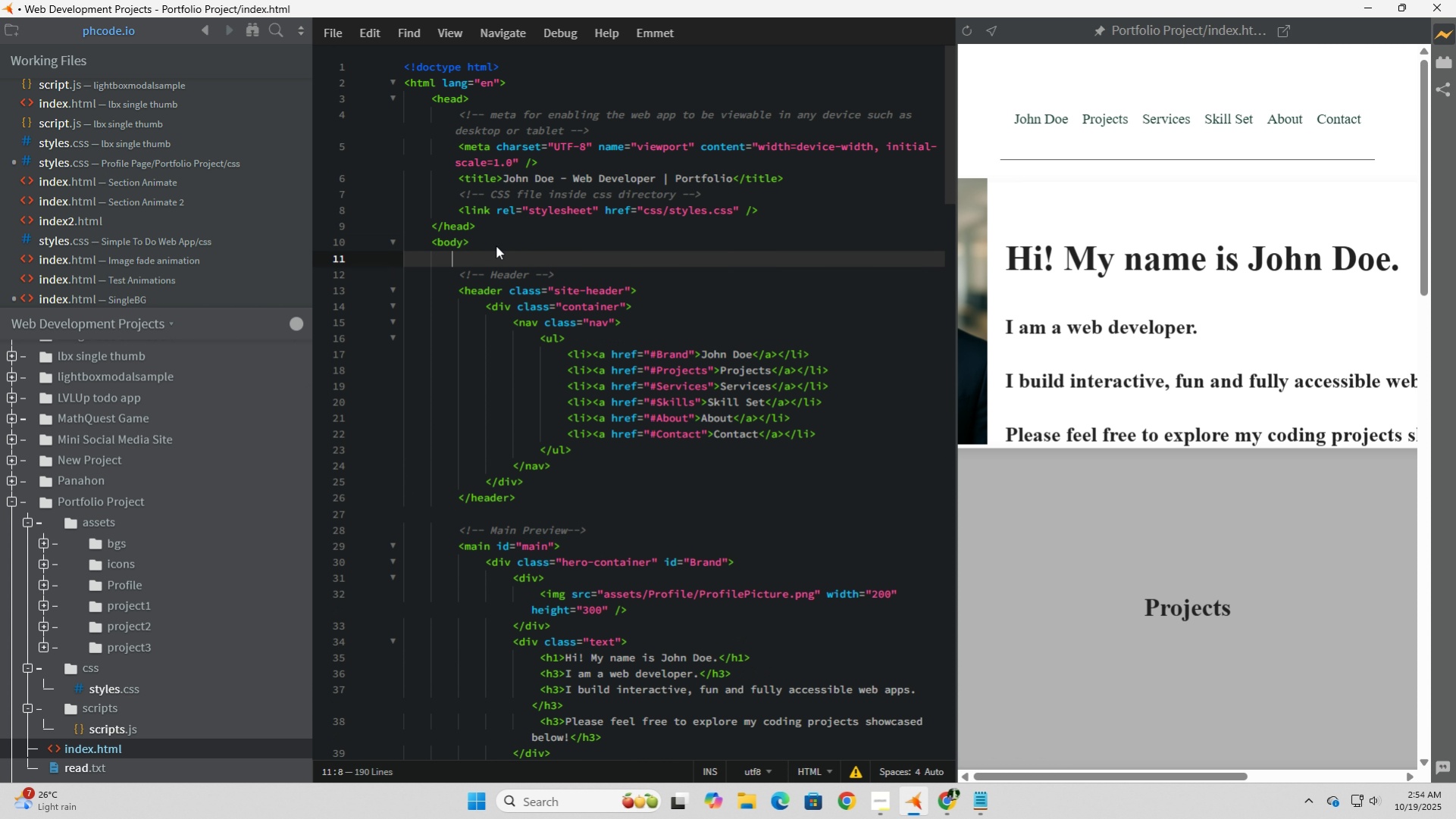 
type(<div>)
 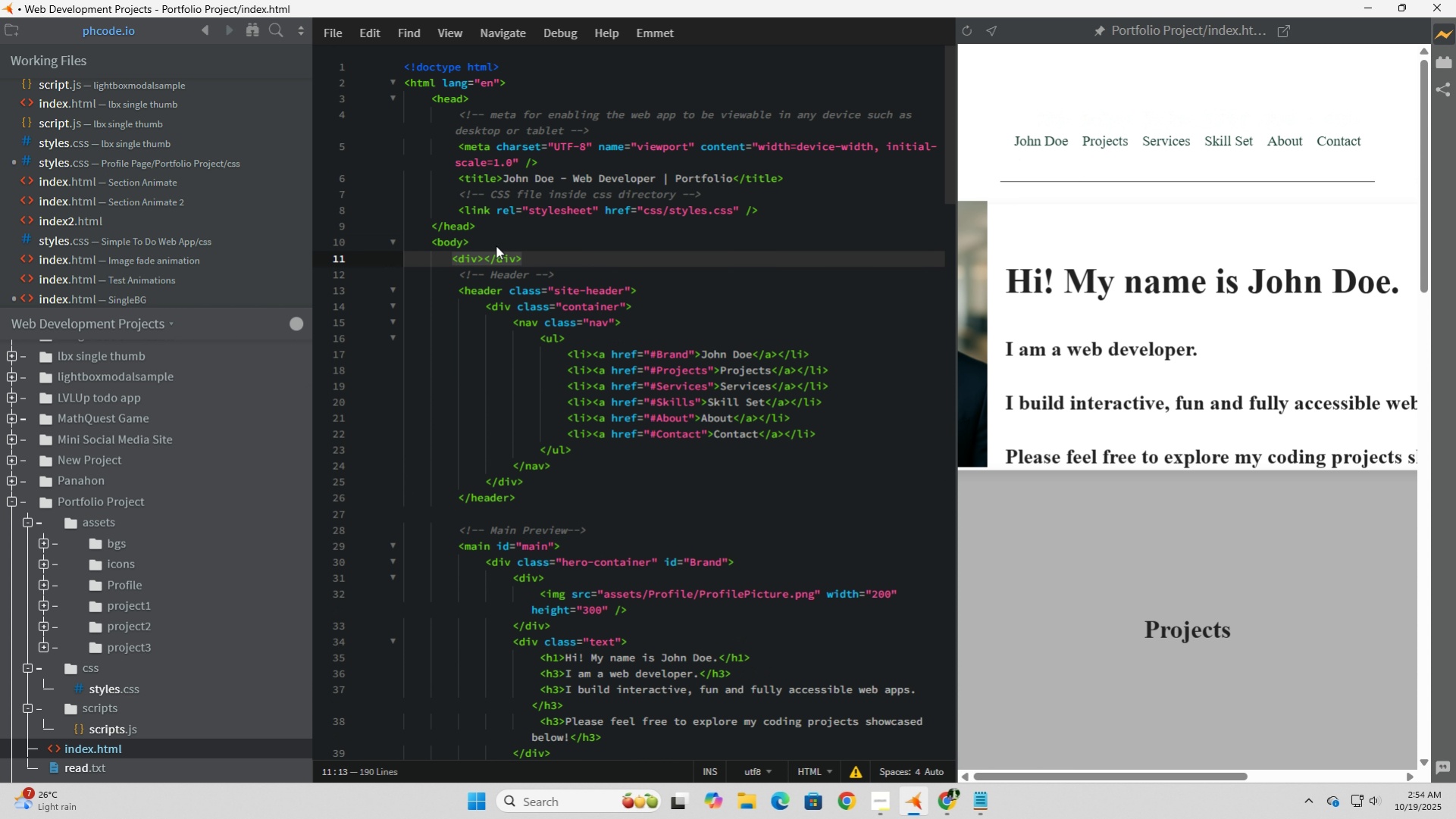 
key(ArrowLeft)
 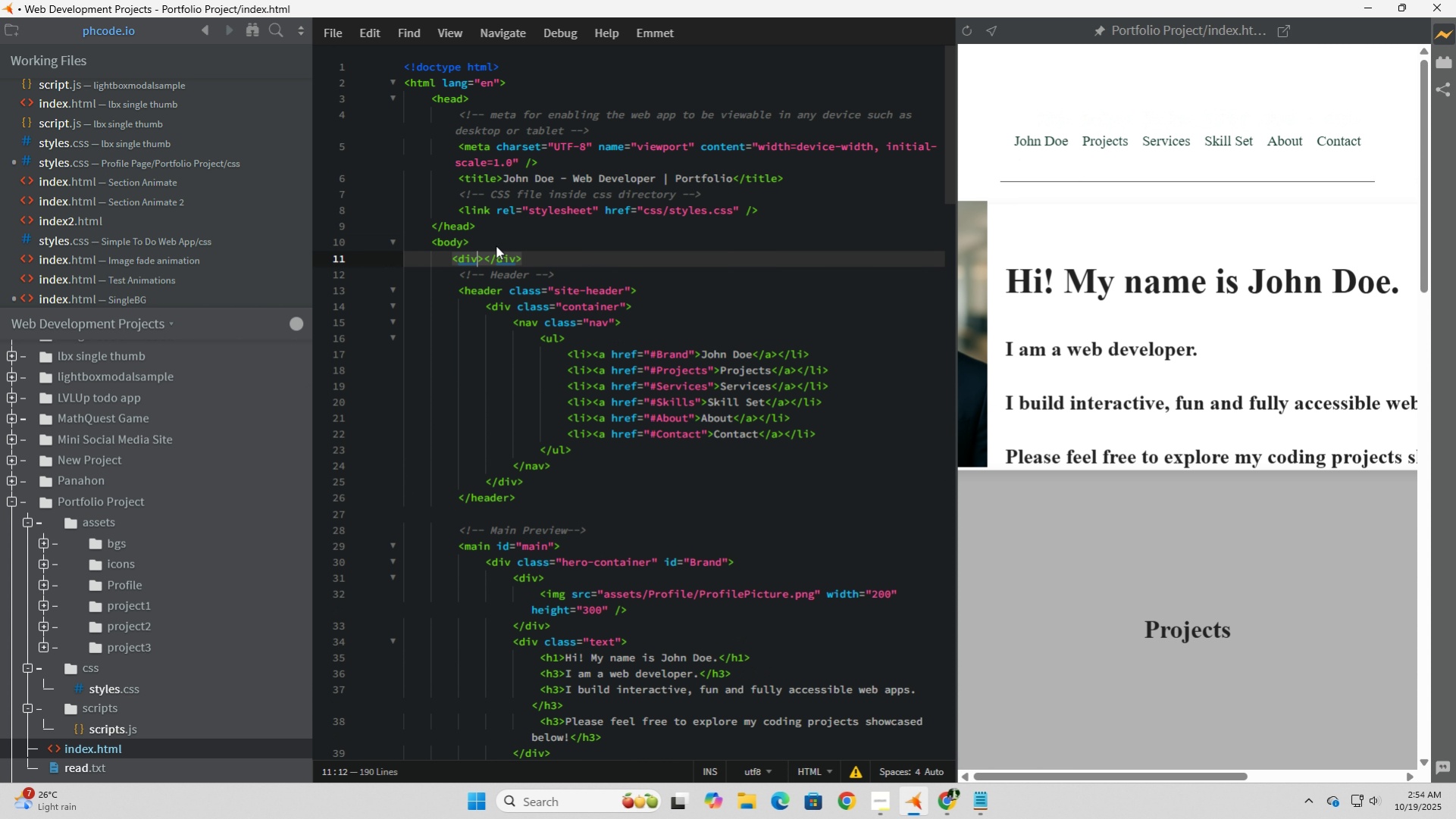 
key(ArrowLeft)
 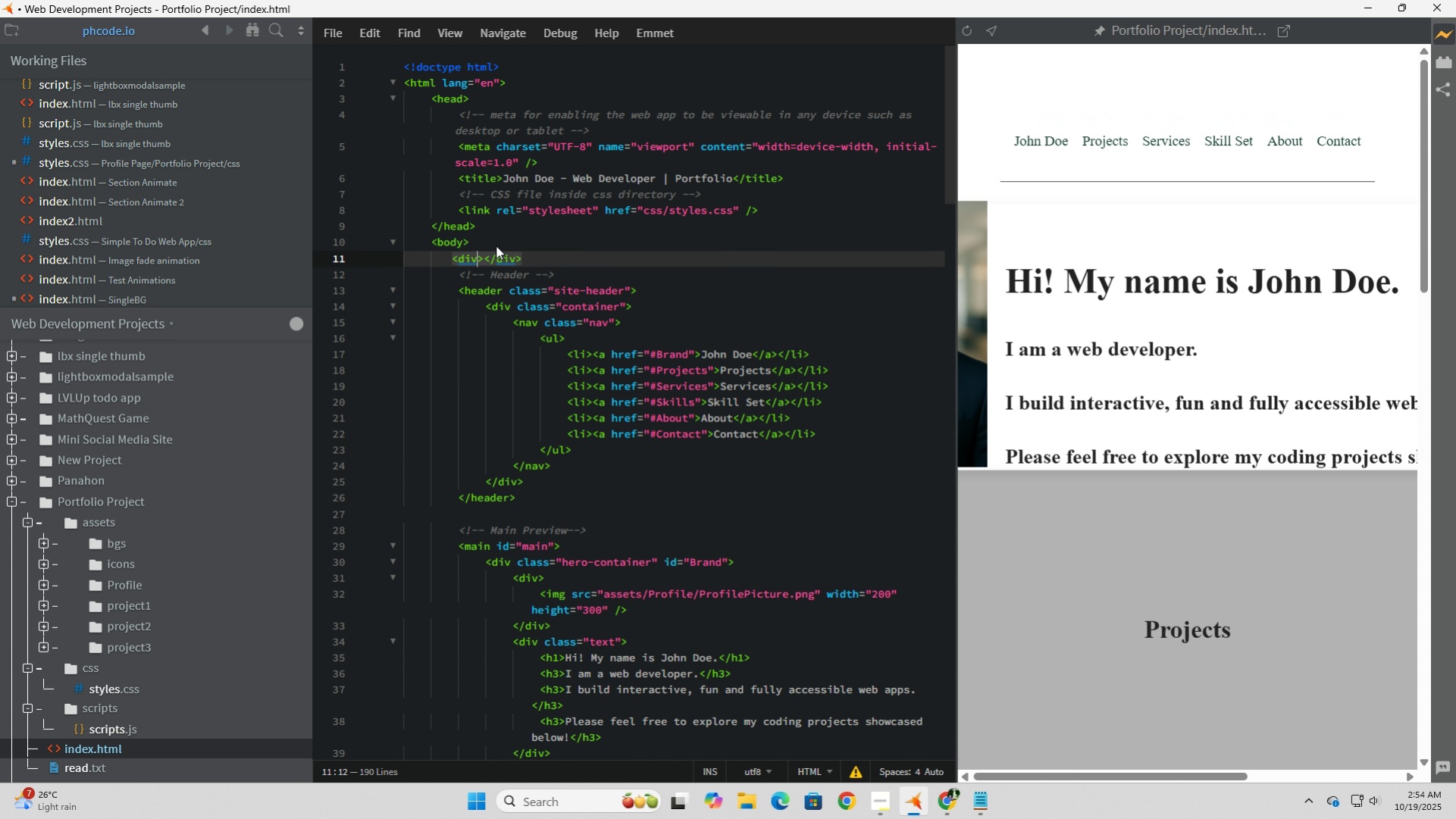 
key(ArrowRight)
 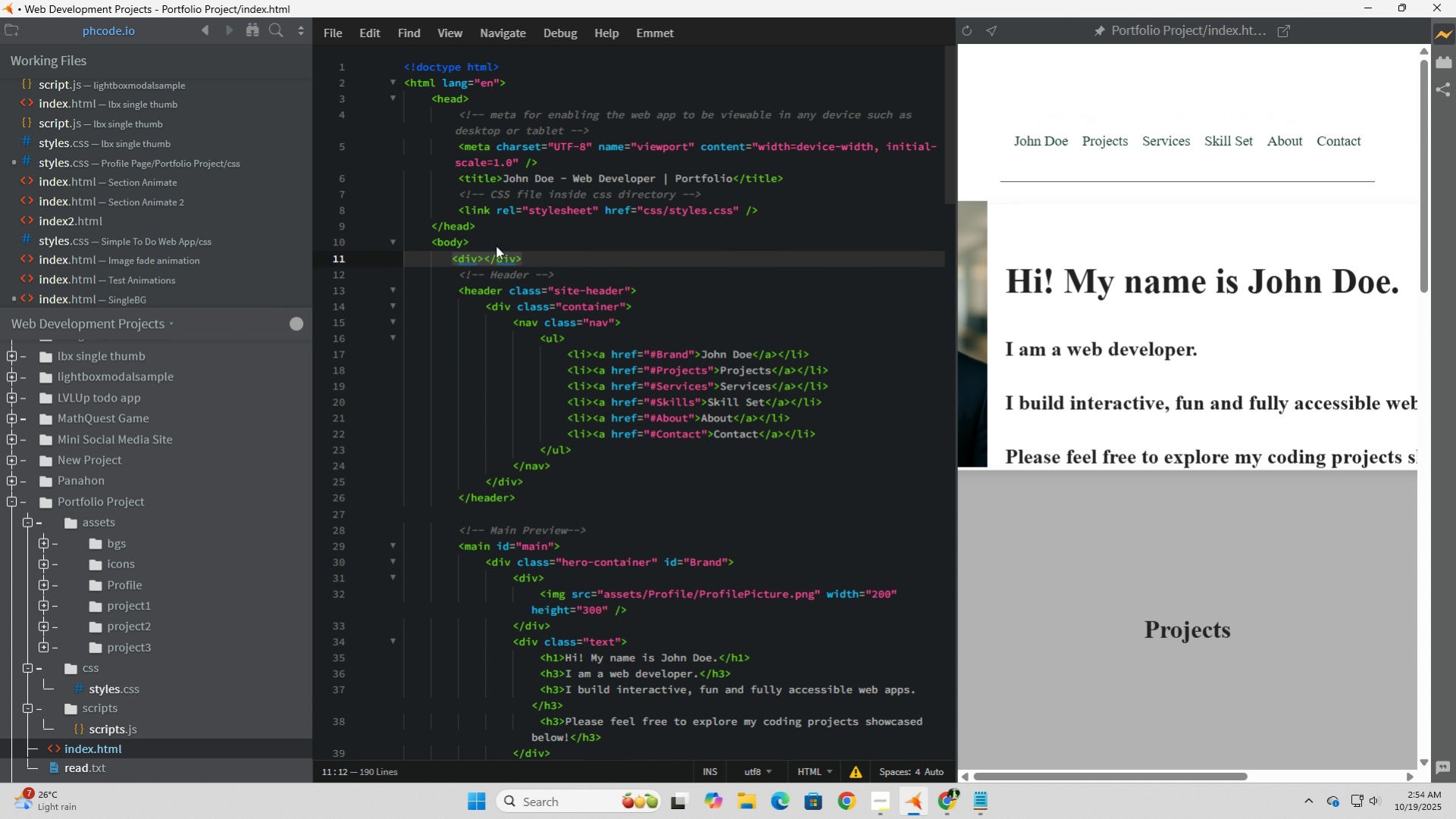 
type( class=backlgorund)
 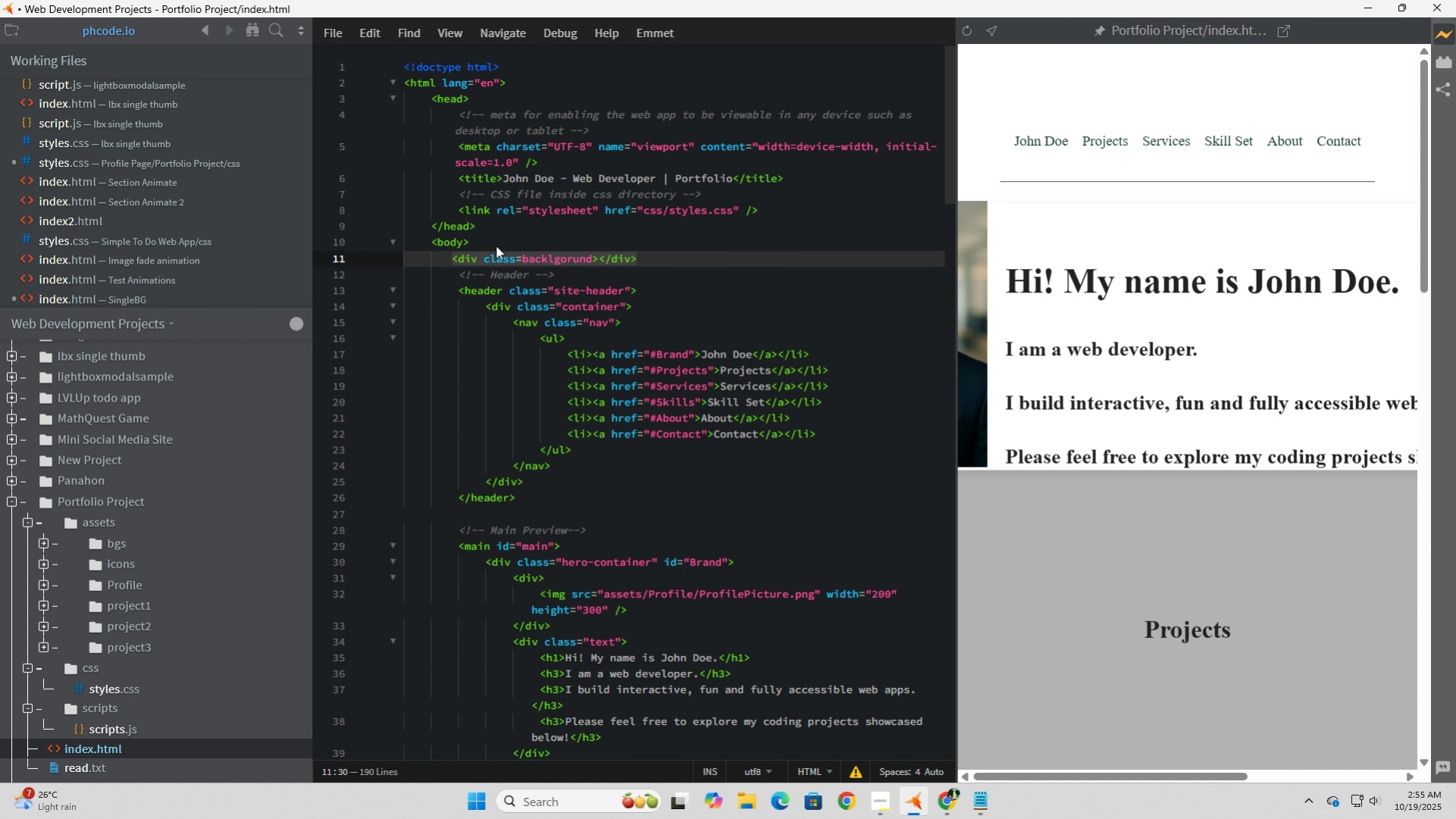 
key(ArrowLeft)
 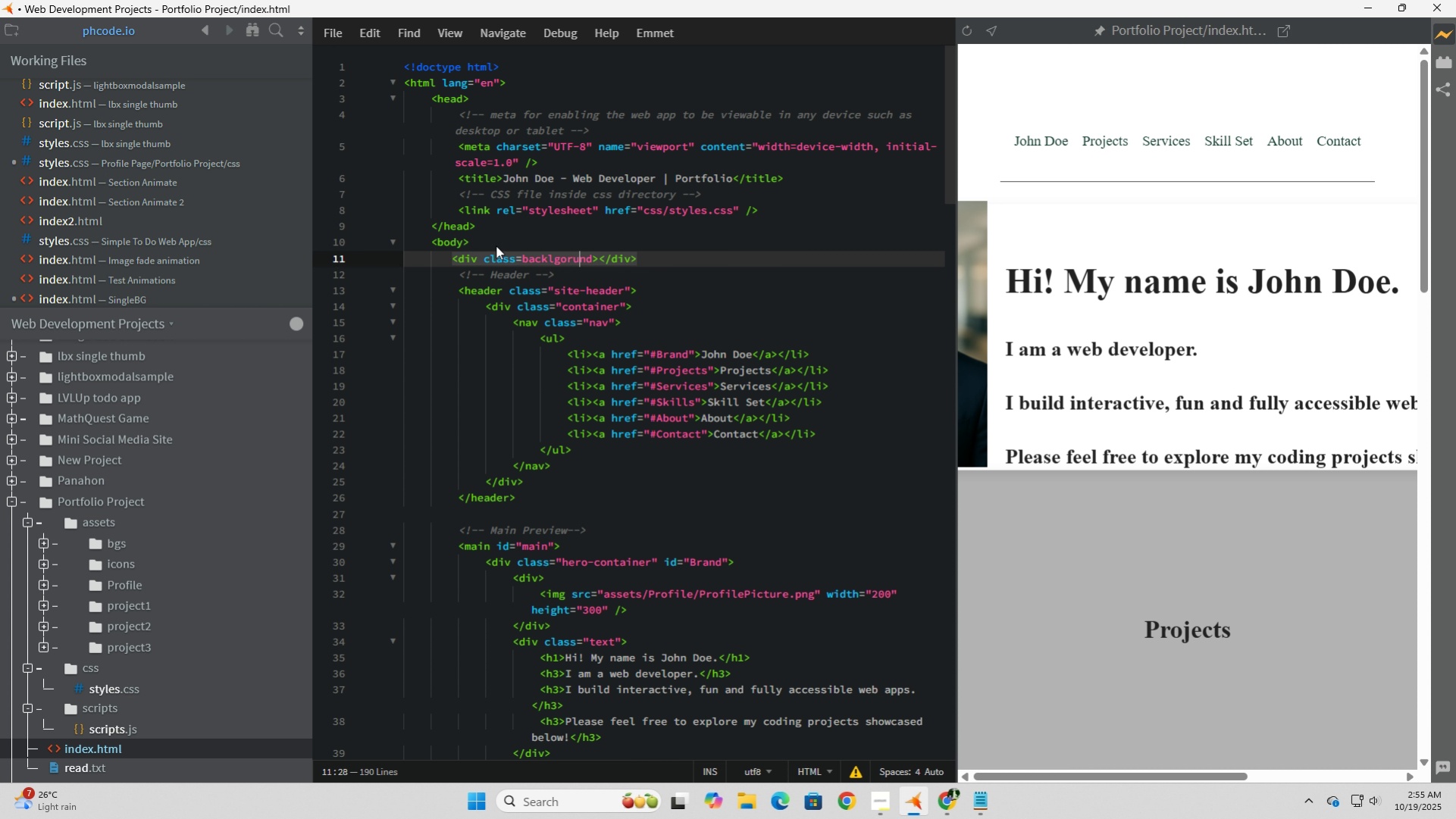 
key(ArrowLeft)
 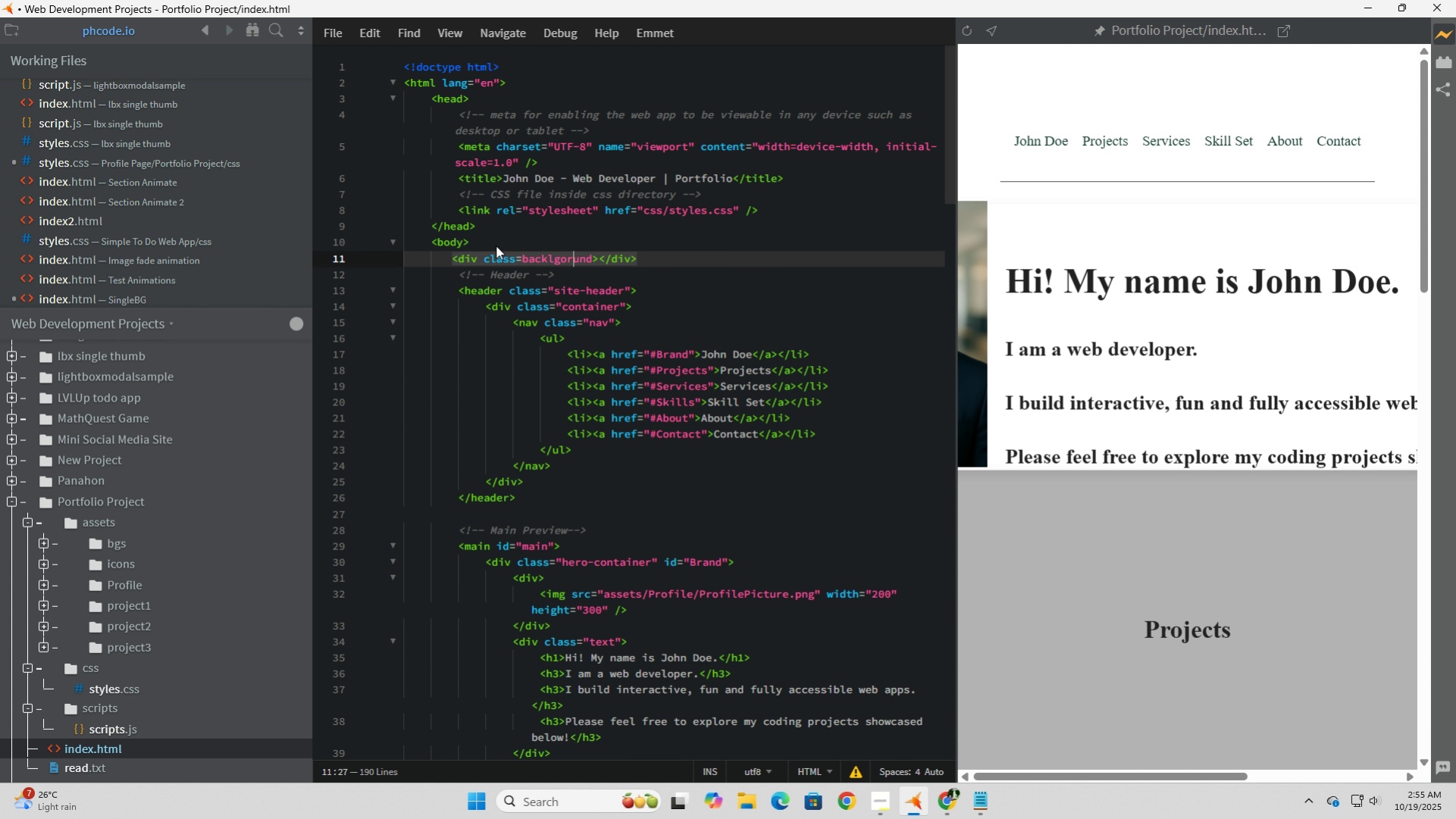 
key(ArrowLeft)
 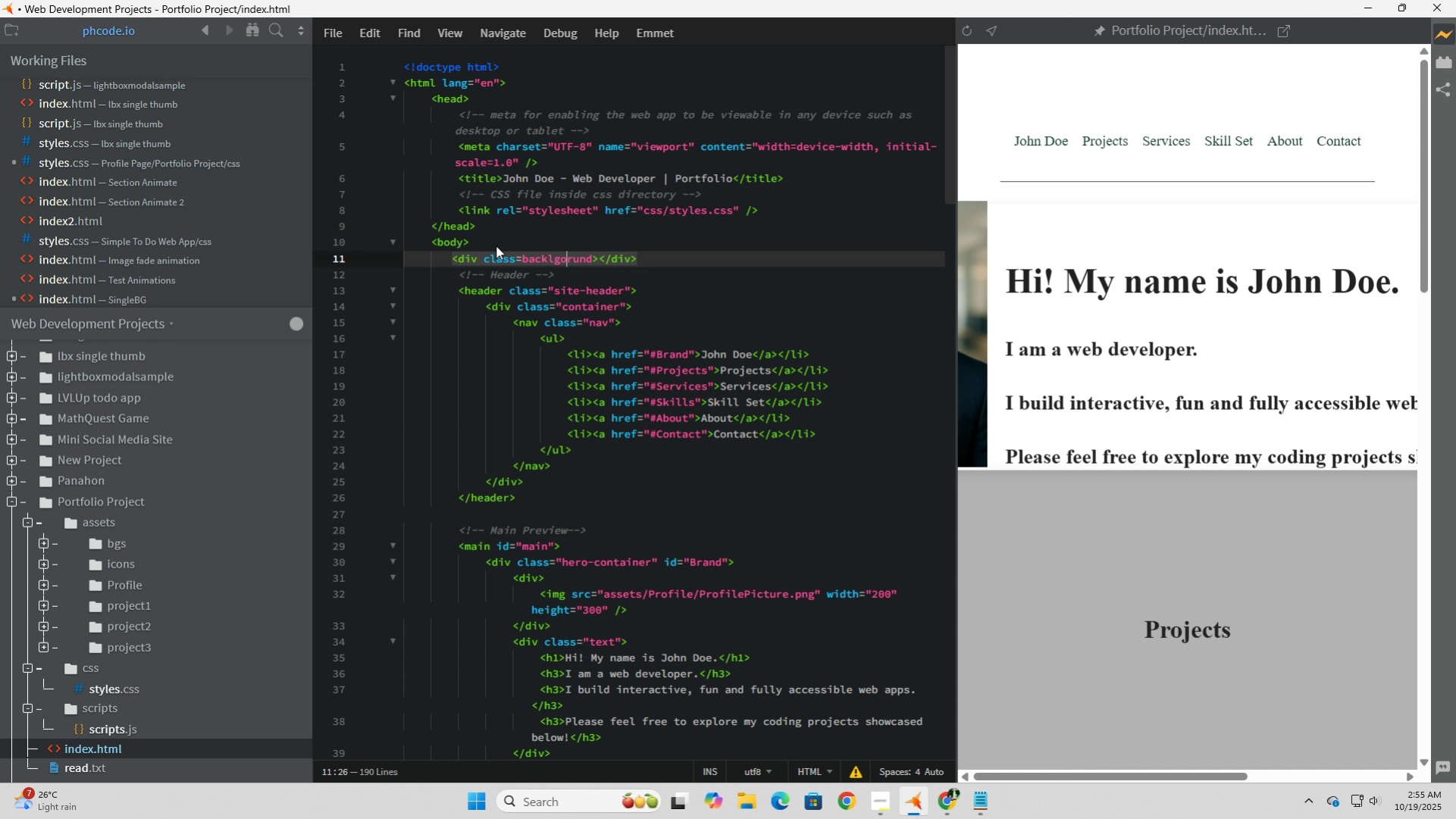 
key(ArrowLeft)
 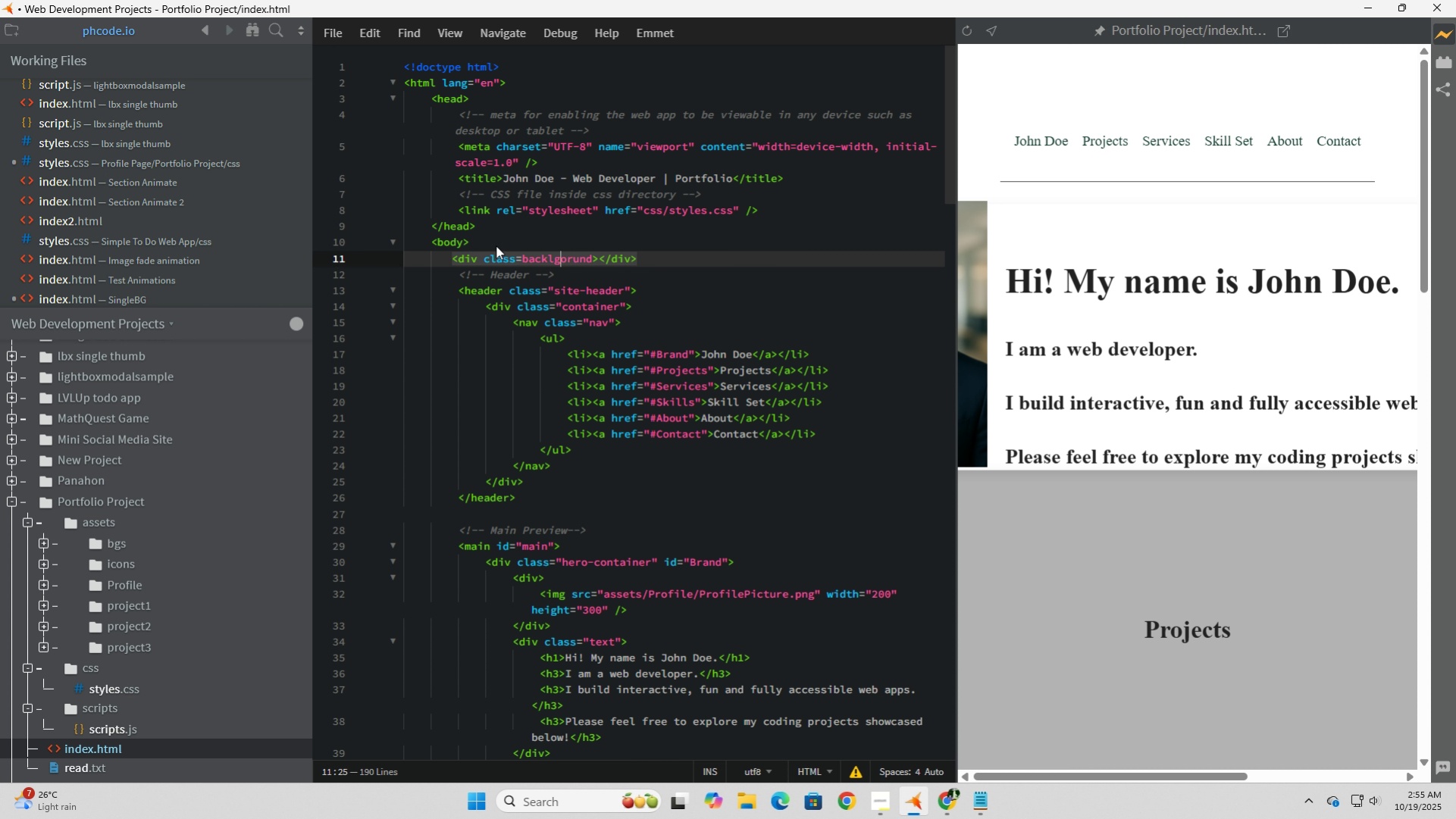 
key(ArrowLeft)
 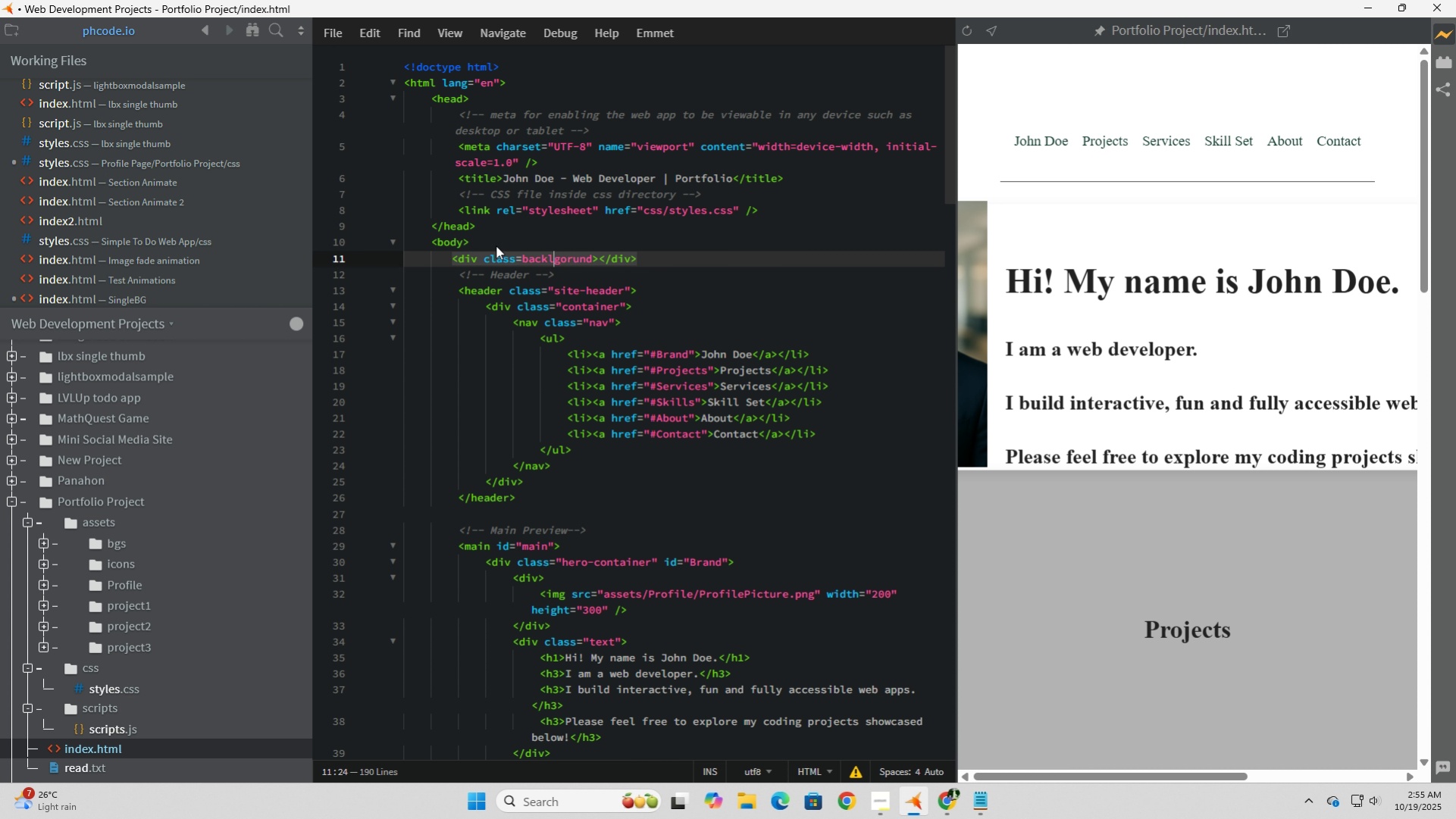 
key(ArrowLeft)
 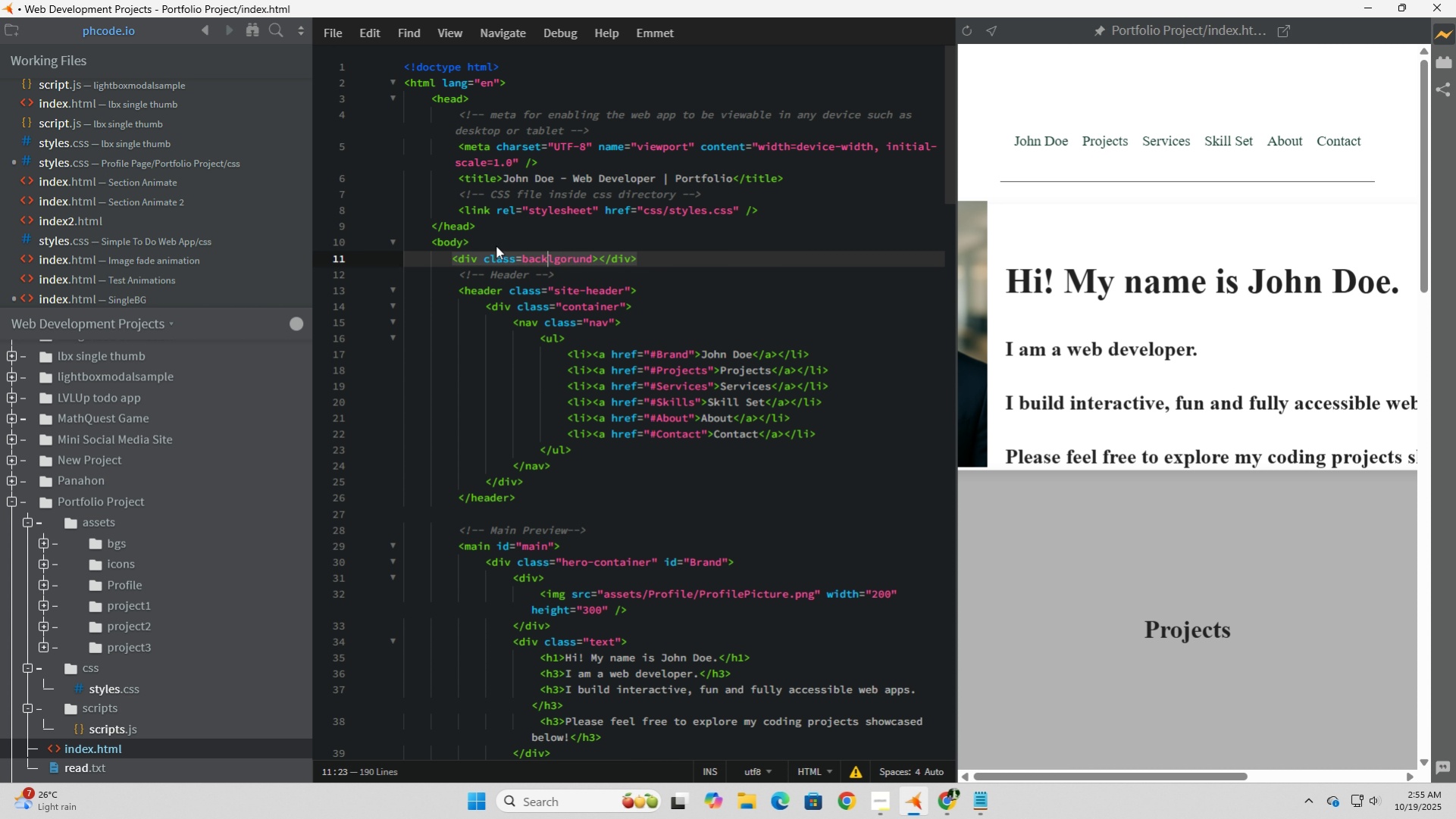 
key(ArrowLeft)
 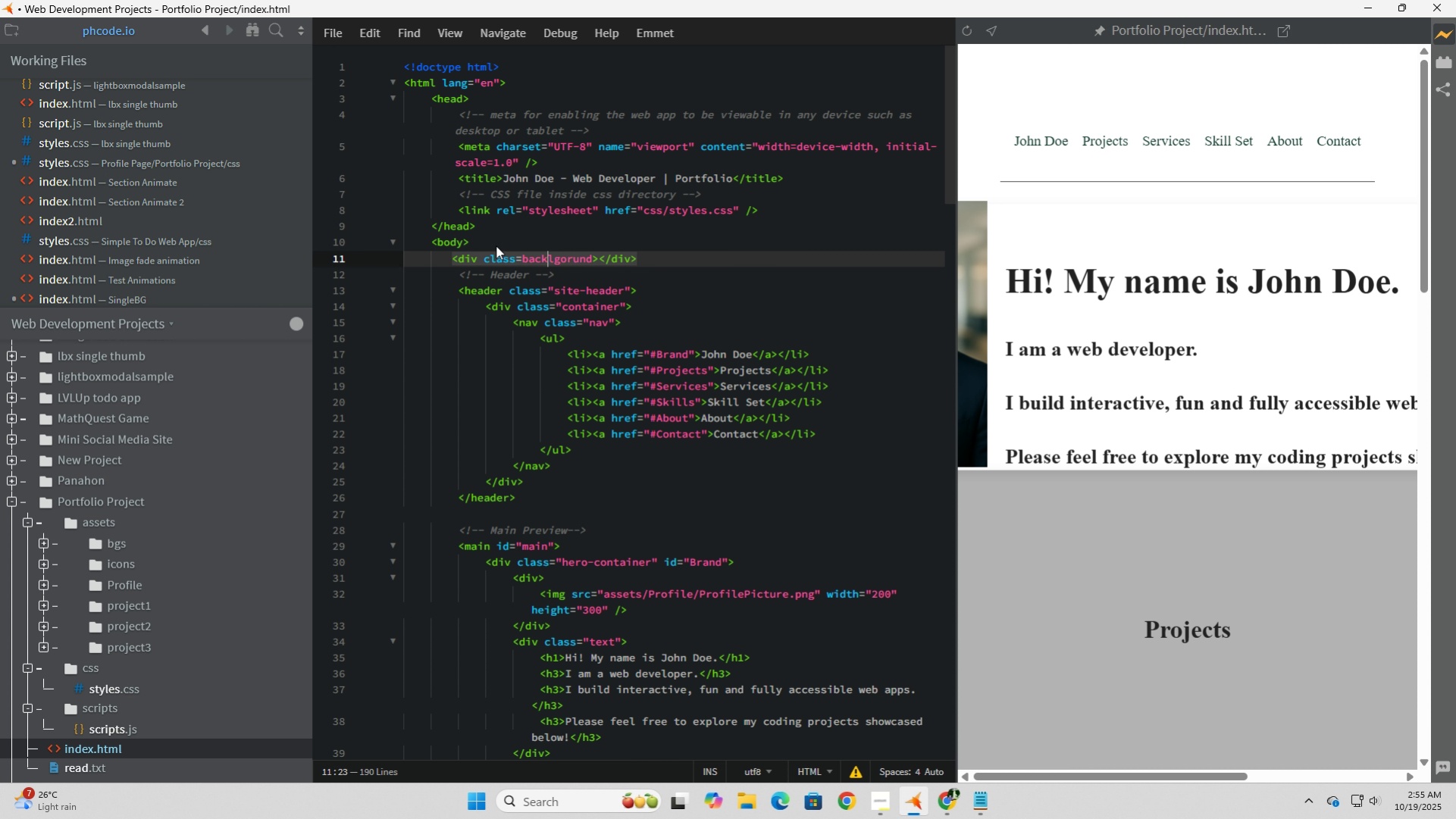 
key(ArrowRight)
 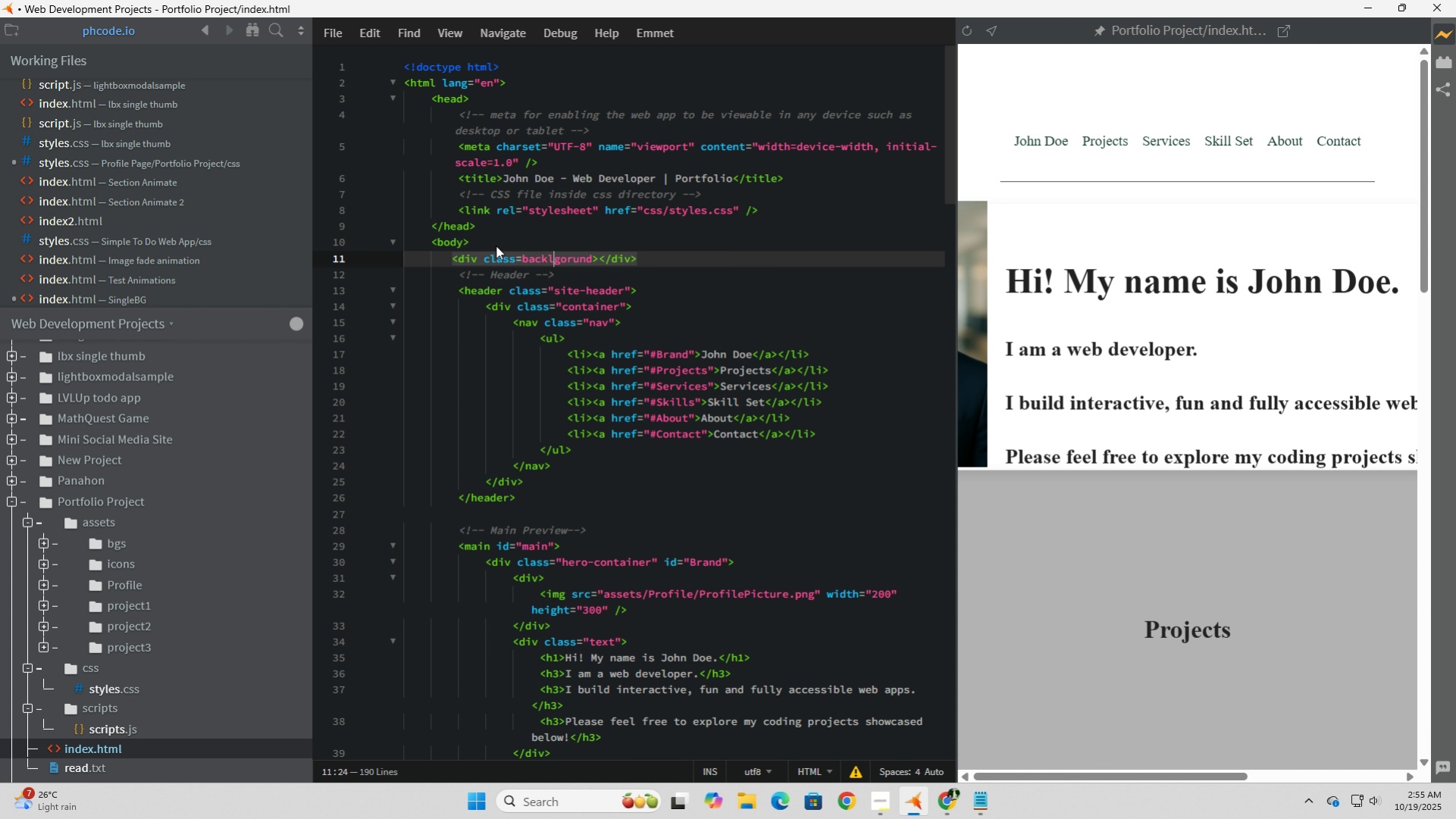 
key(Backspace)
 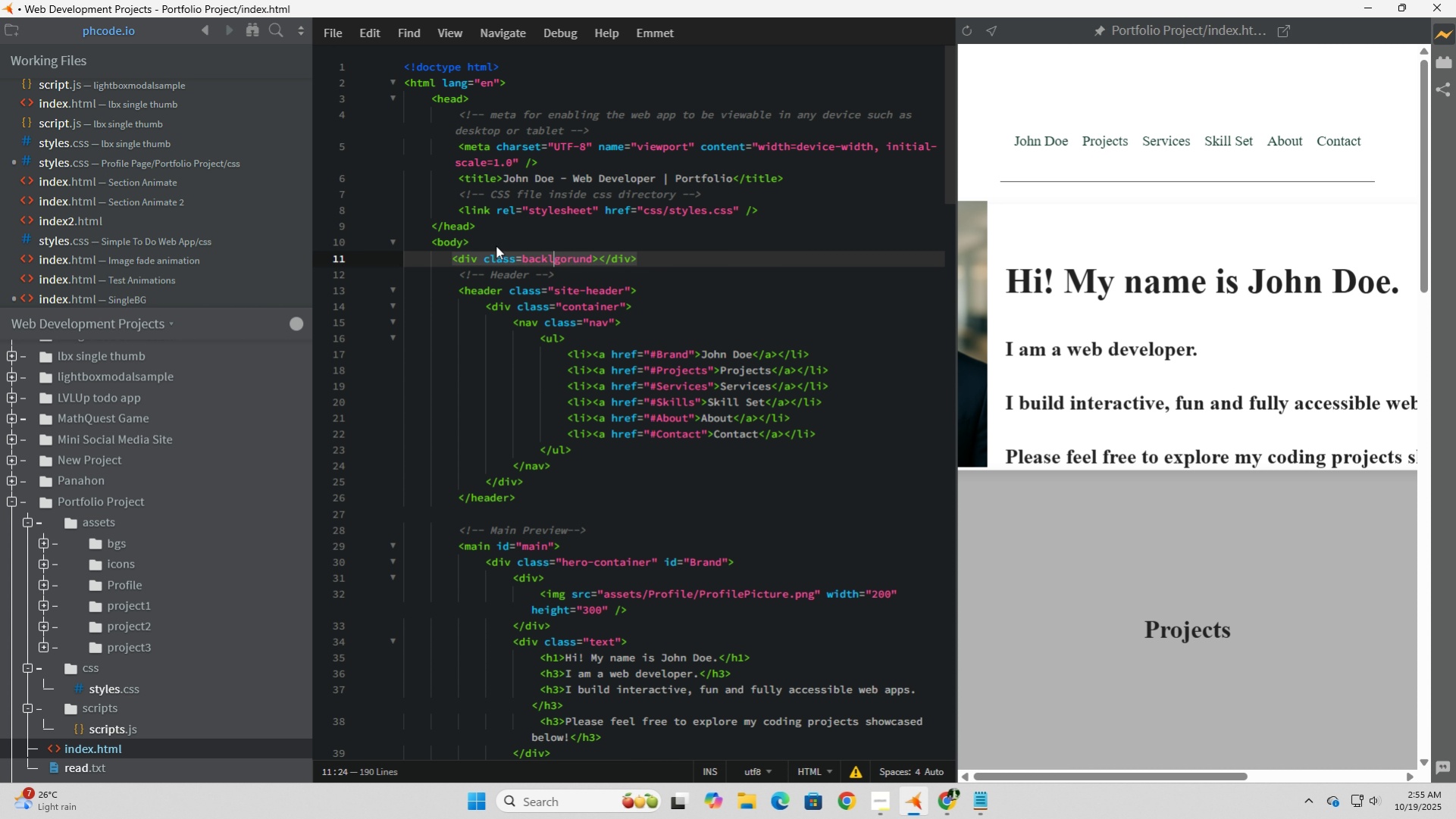 
key(Equal)
 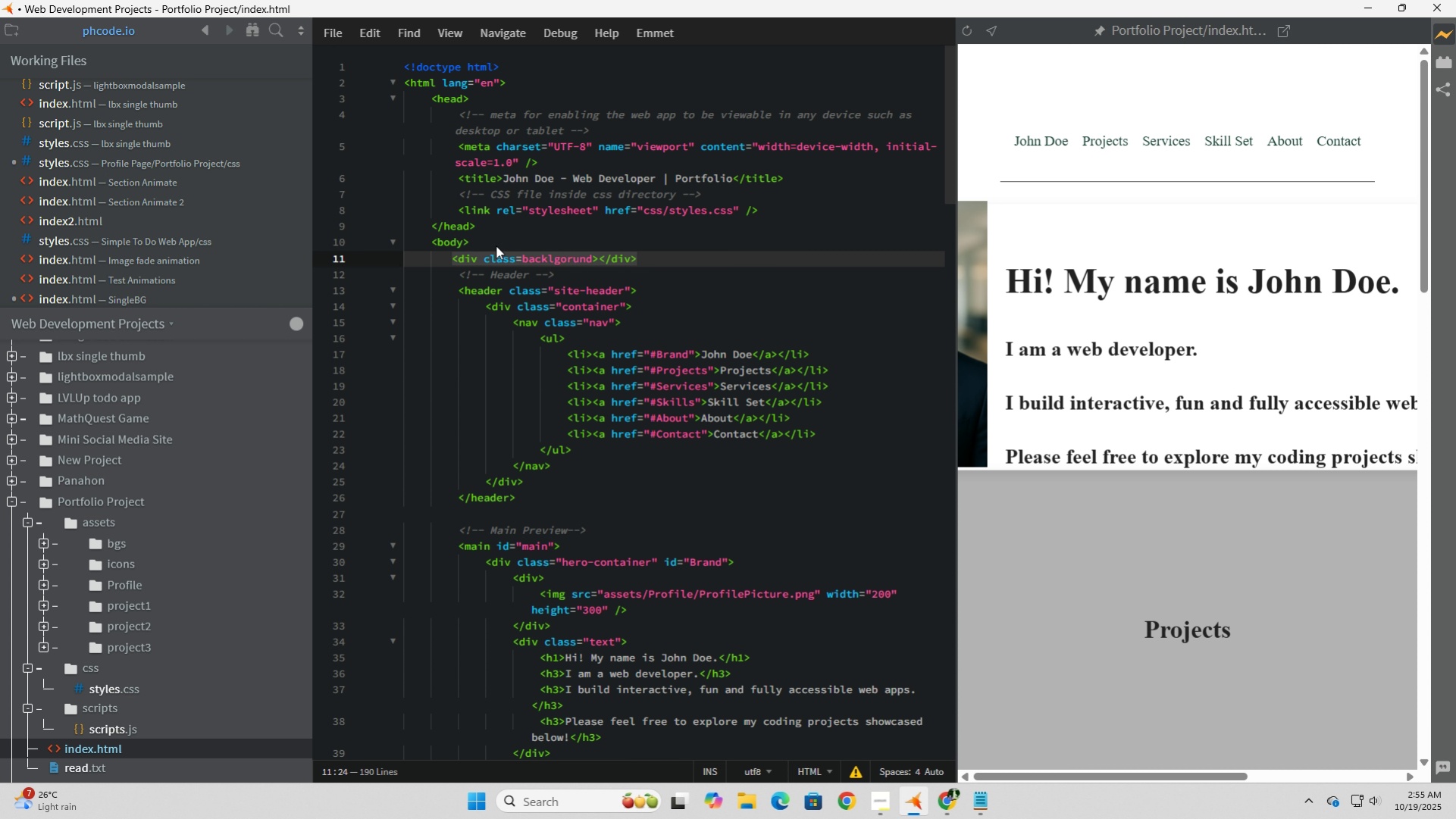 
key(Backspace)
 